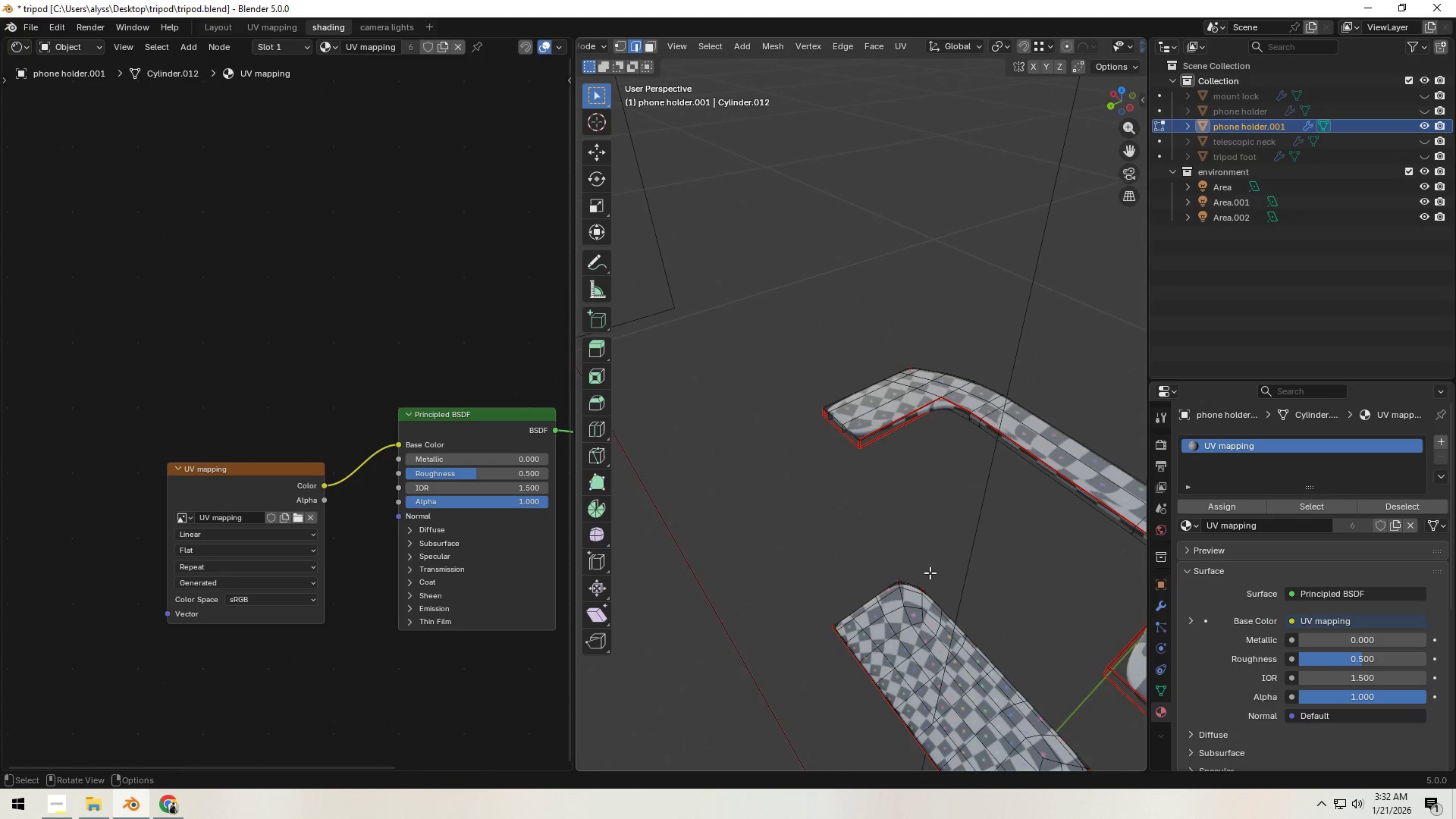 
key(Tab)
 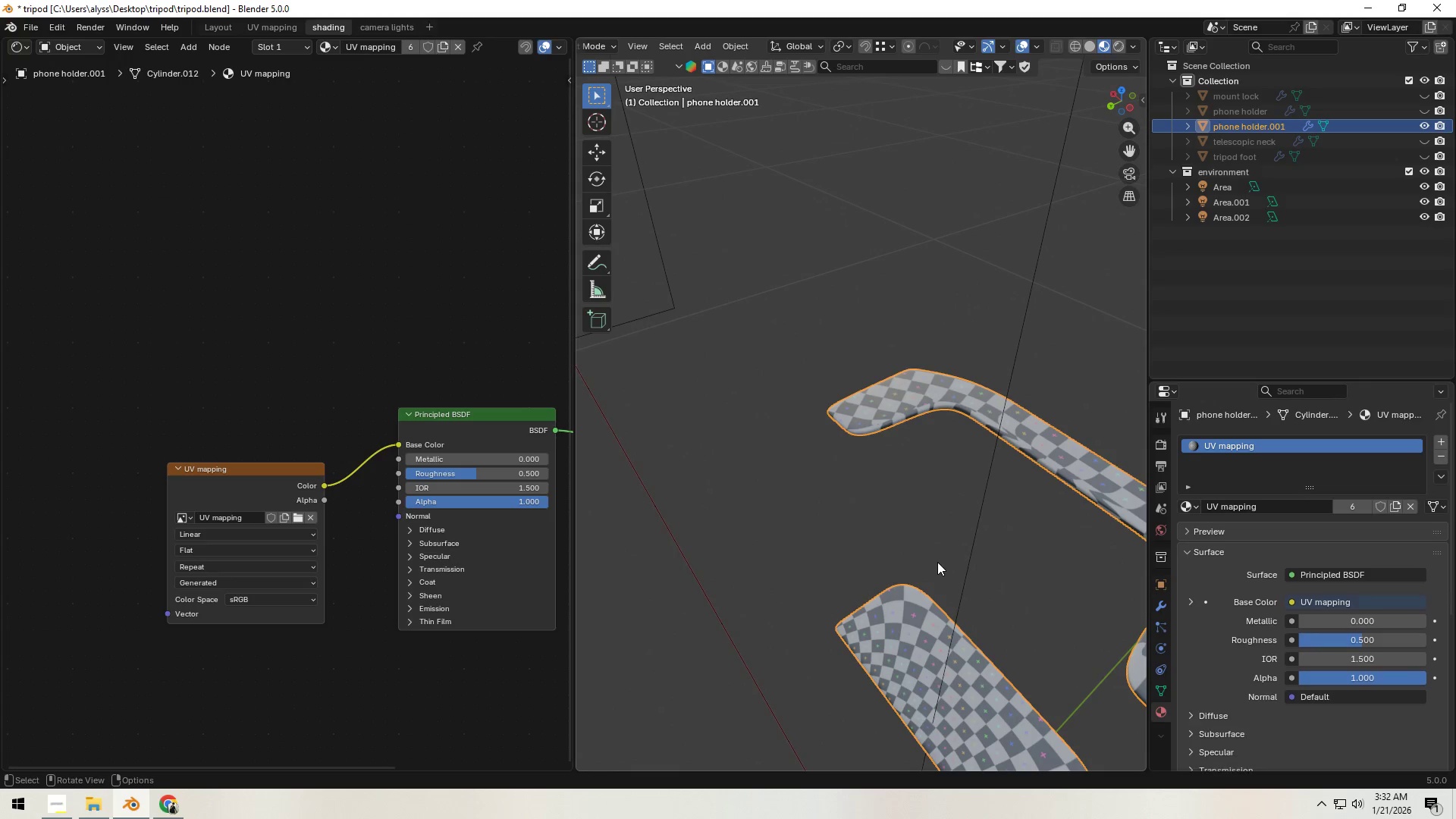 
scroll: coordinate [940, 562], scroll_direction: down, amount: 3.0
 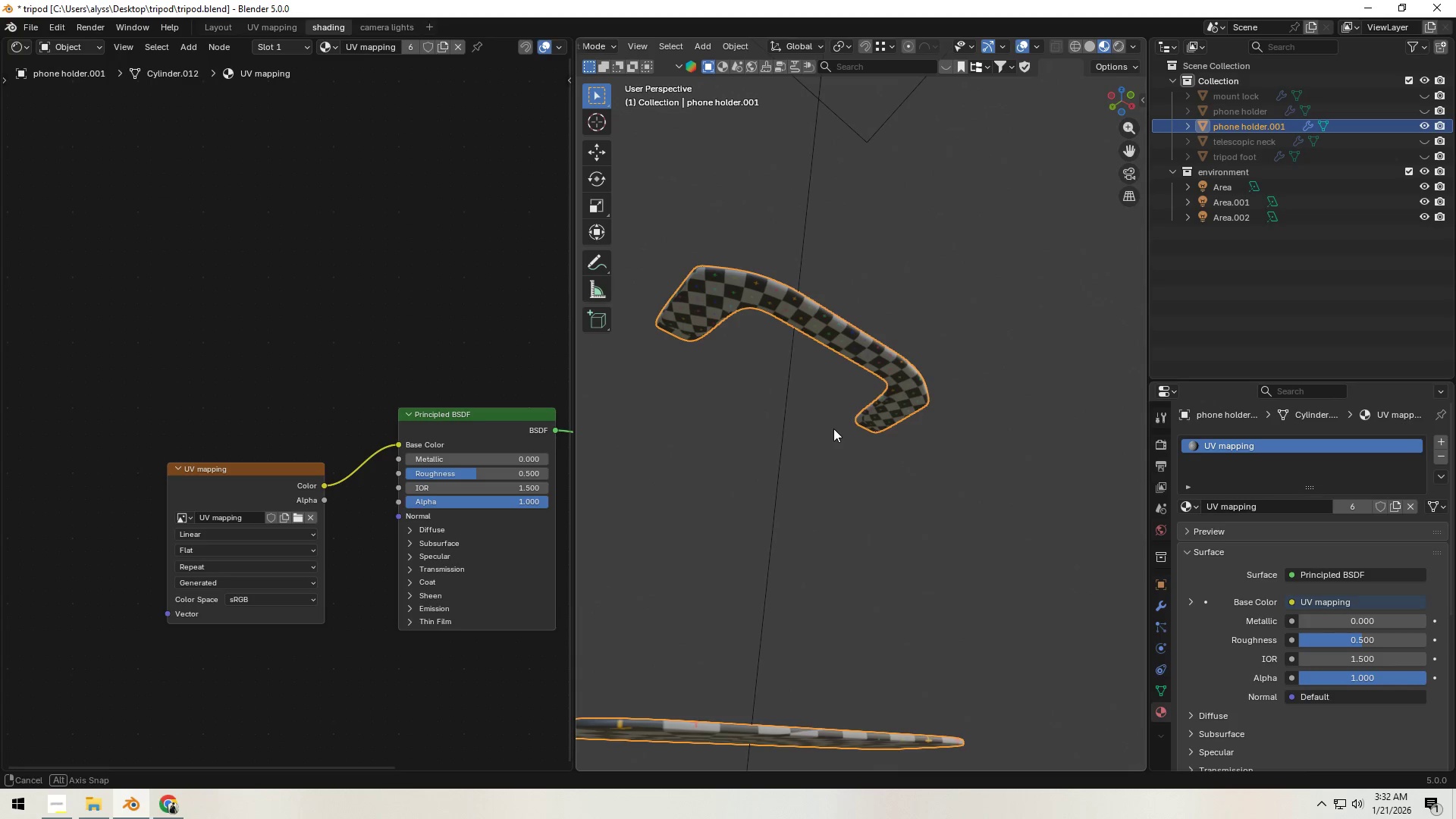 
key(Control+S)
 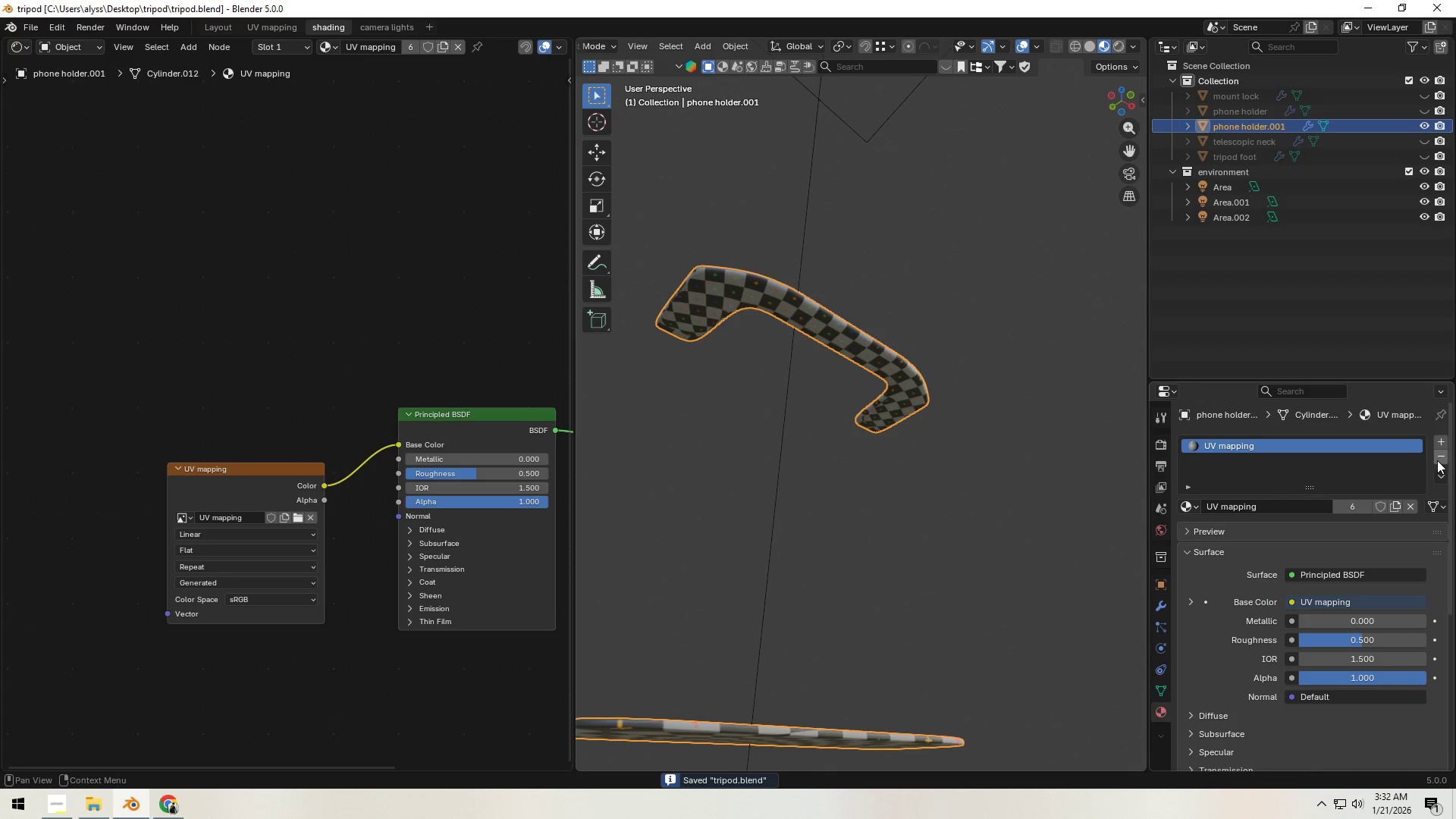 
left_click([1442, 439])
 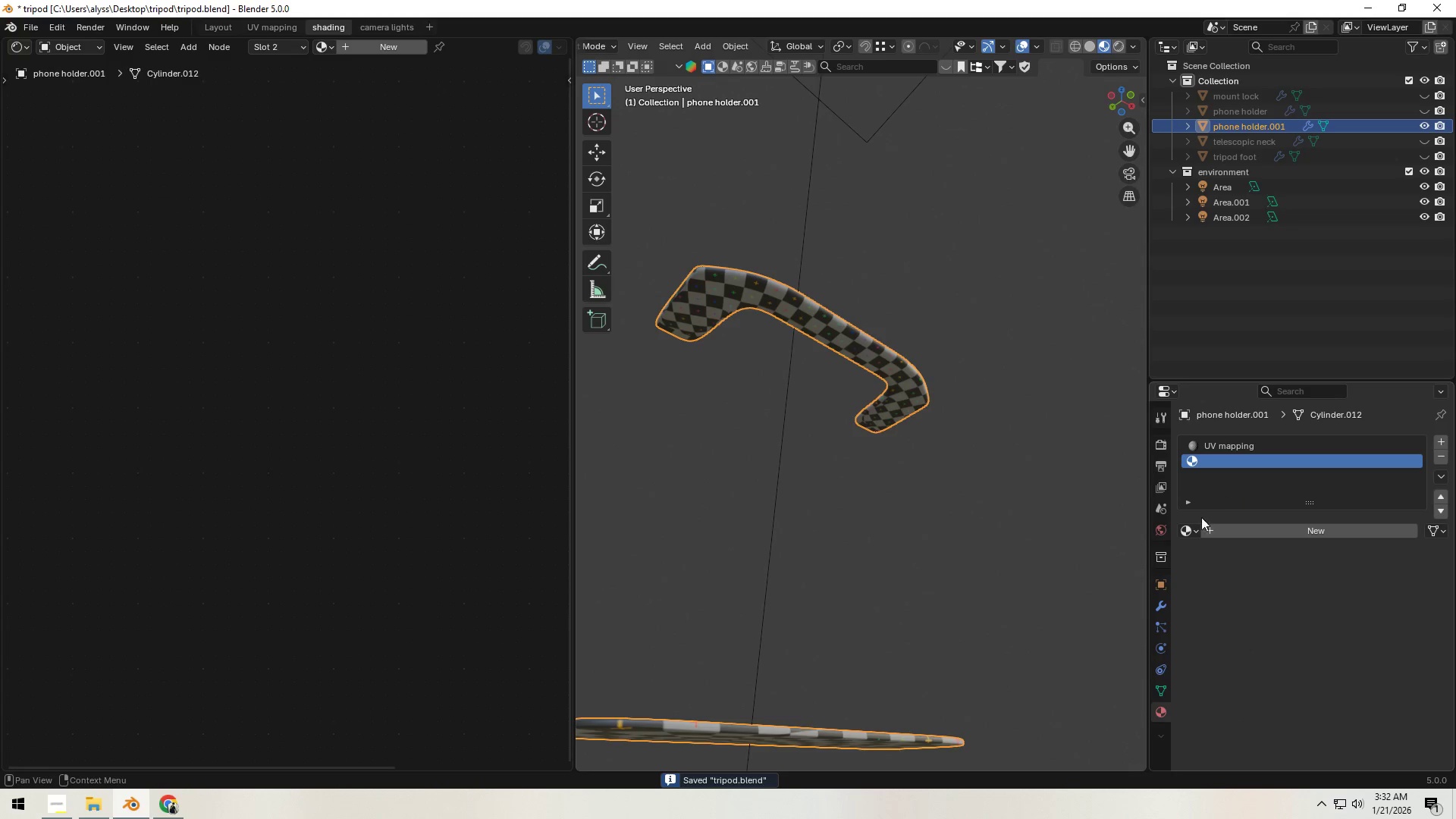 
left_click([1190, 529])
 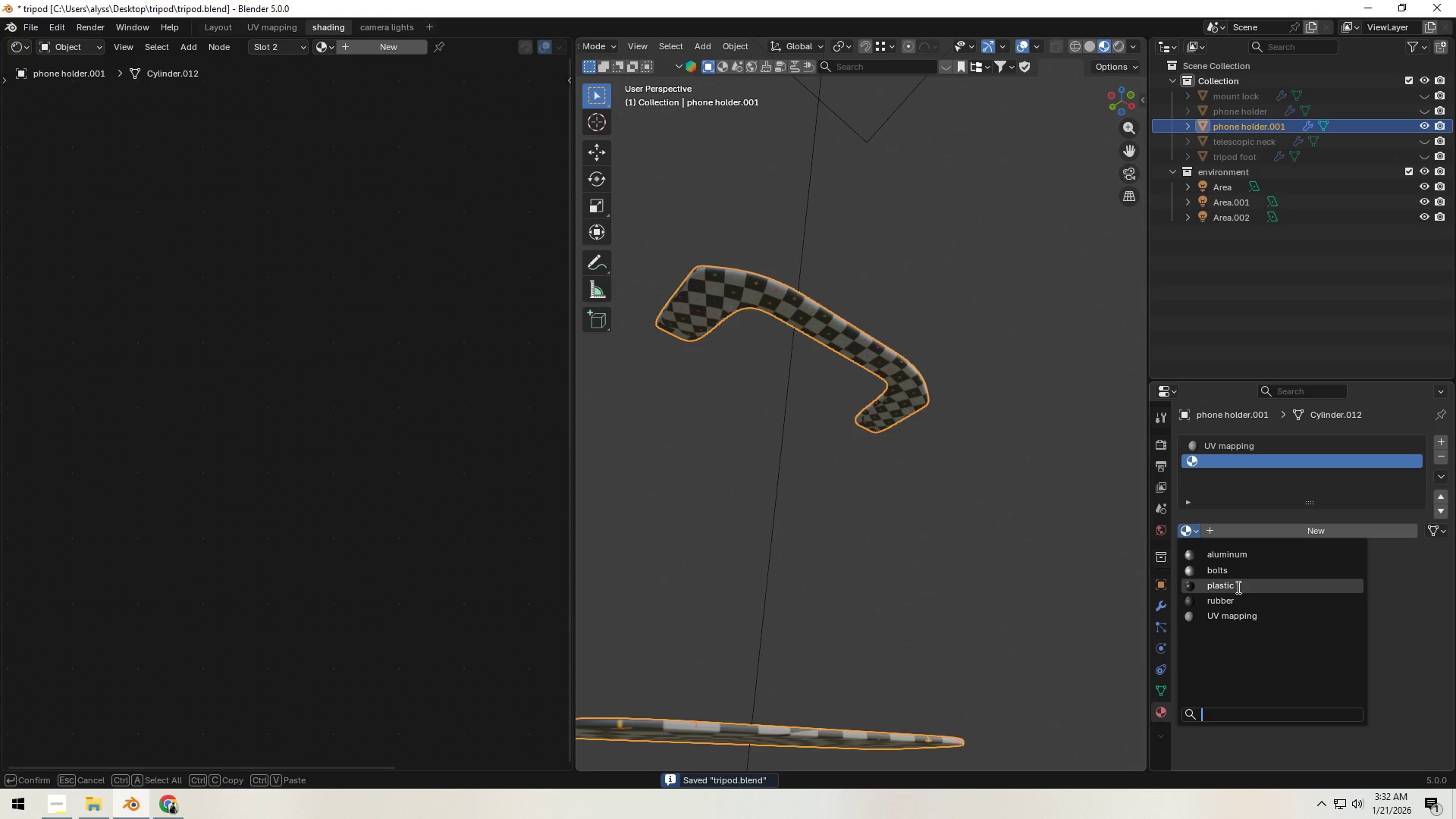 
left_click([1235, 598])
 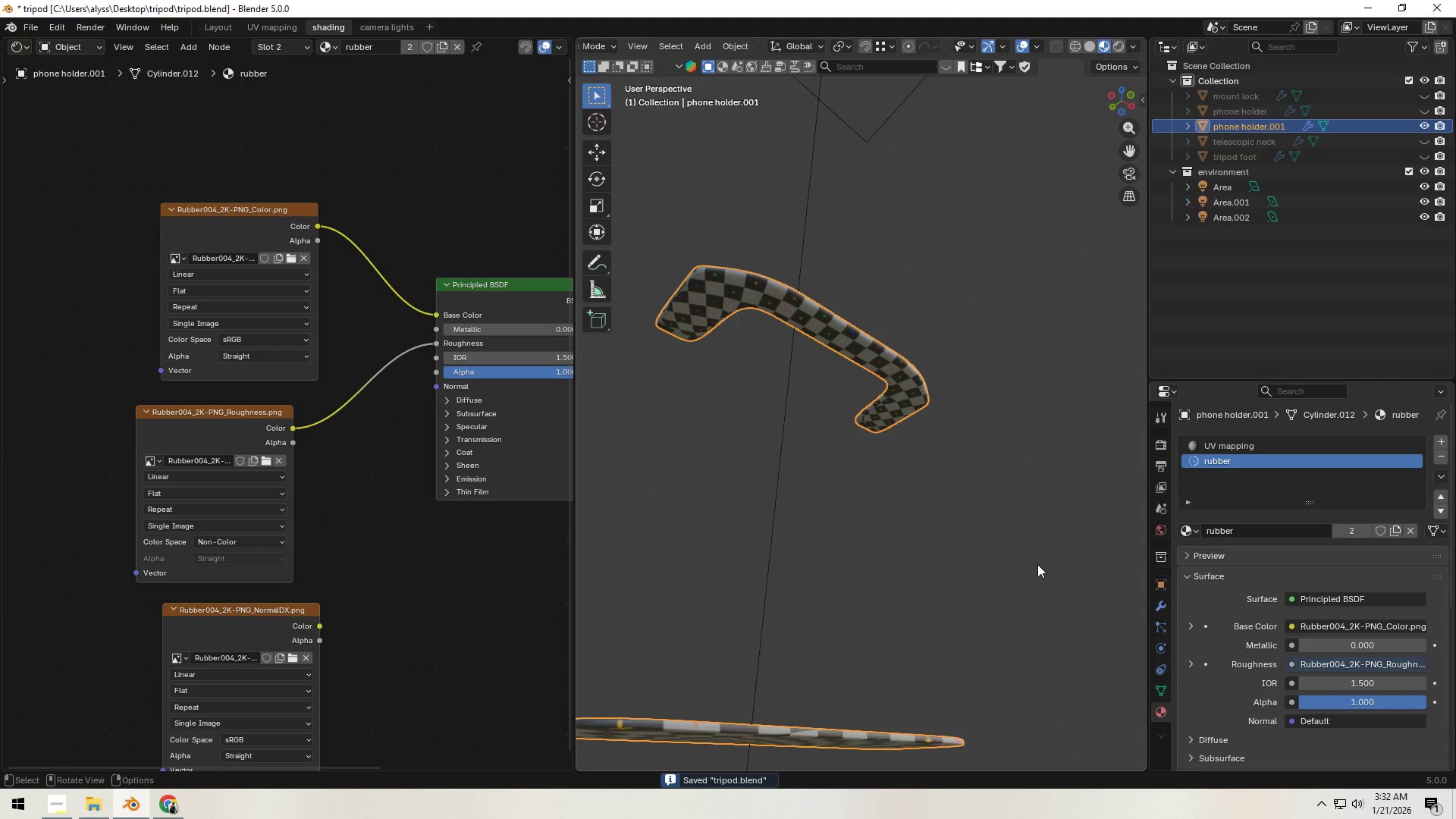 
key(A)
 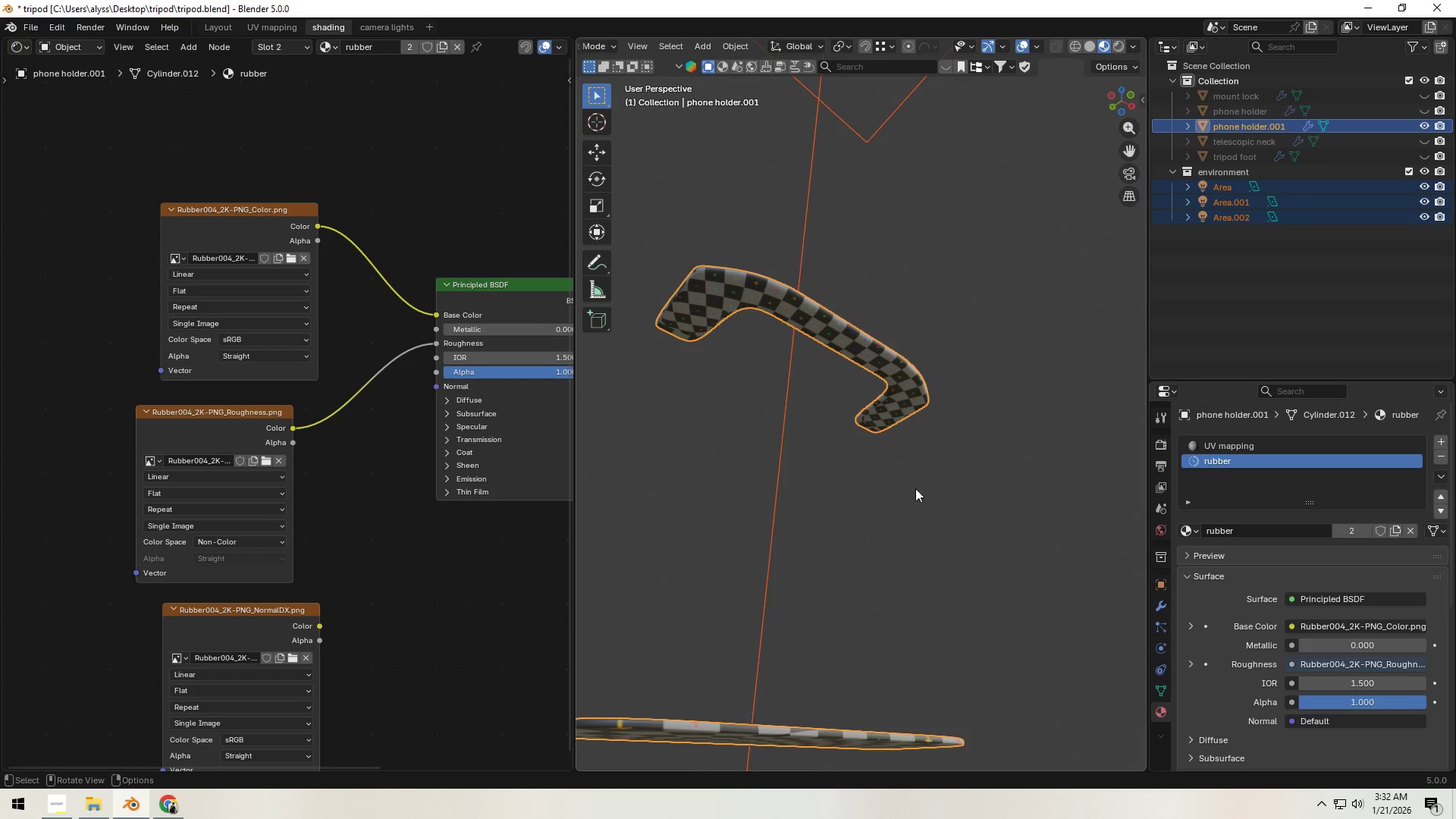 
left_click([907, 411])
 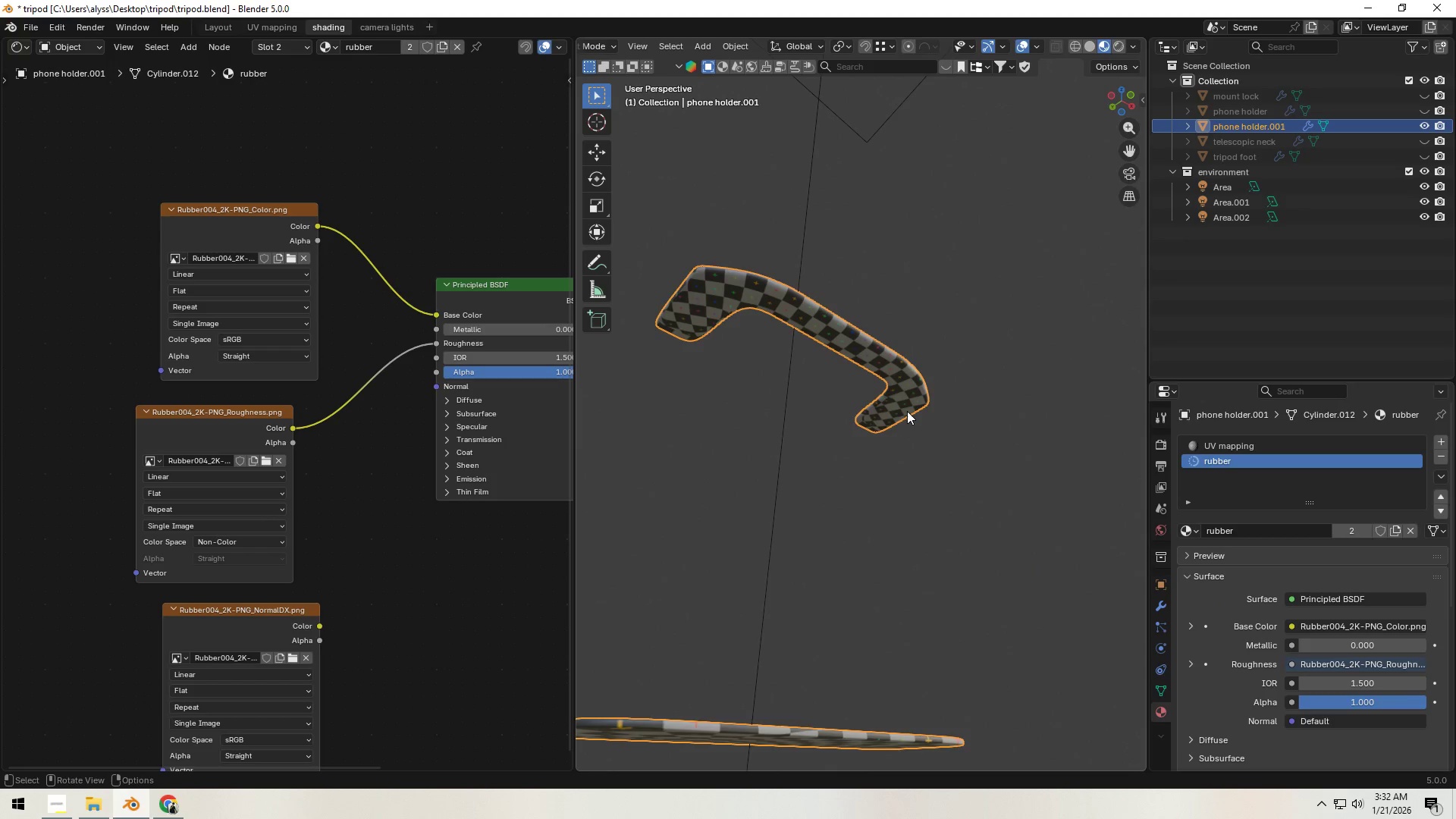 
key(Tab)
 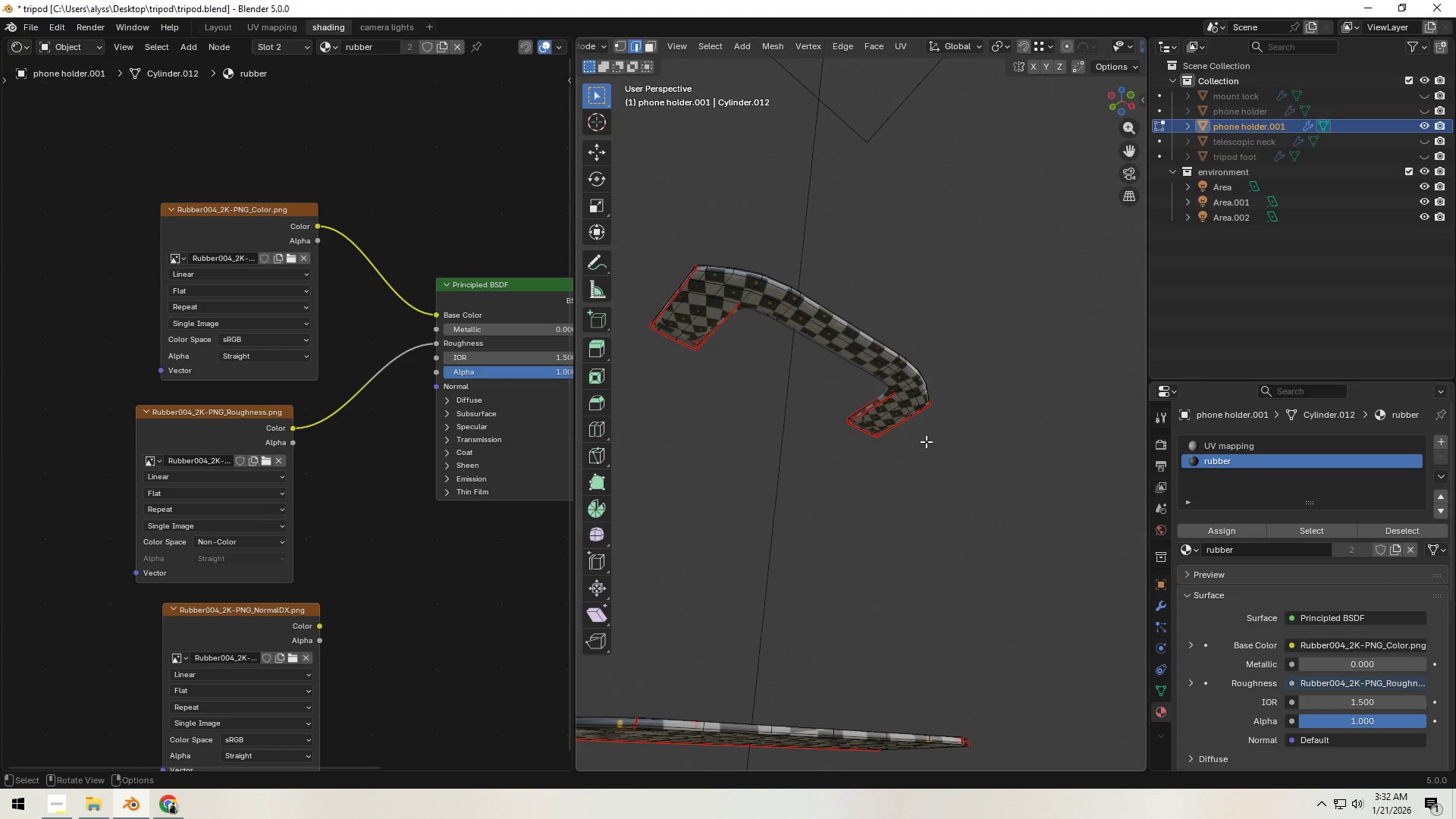 
key(A)
 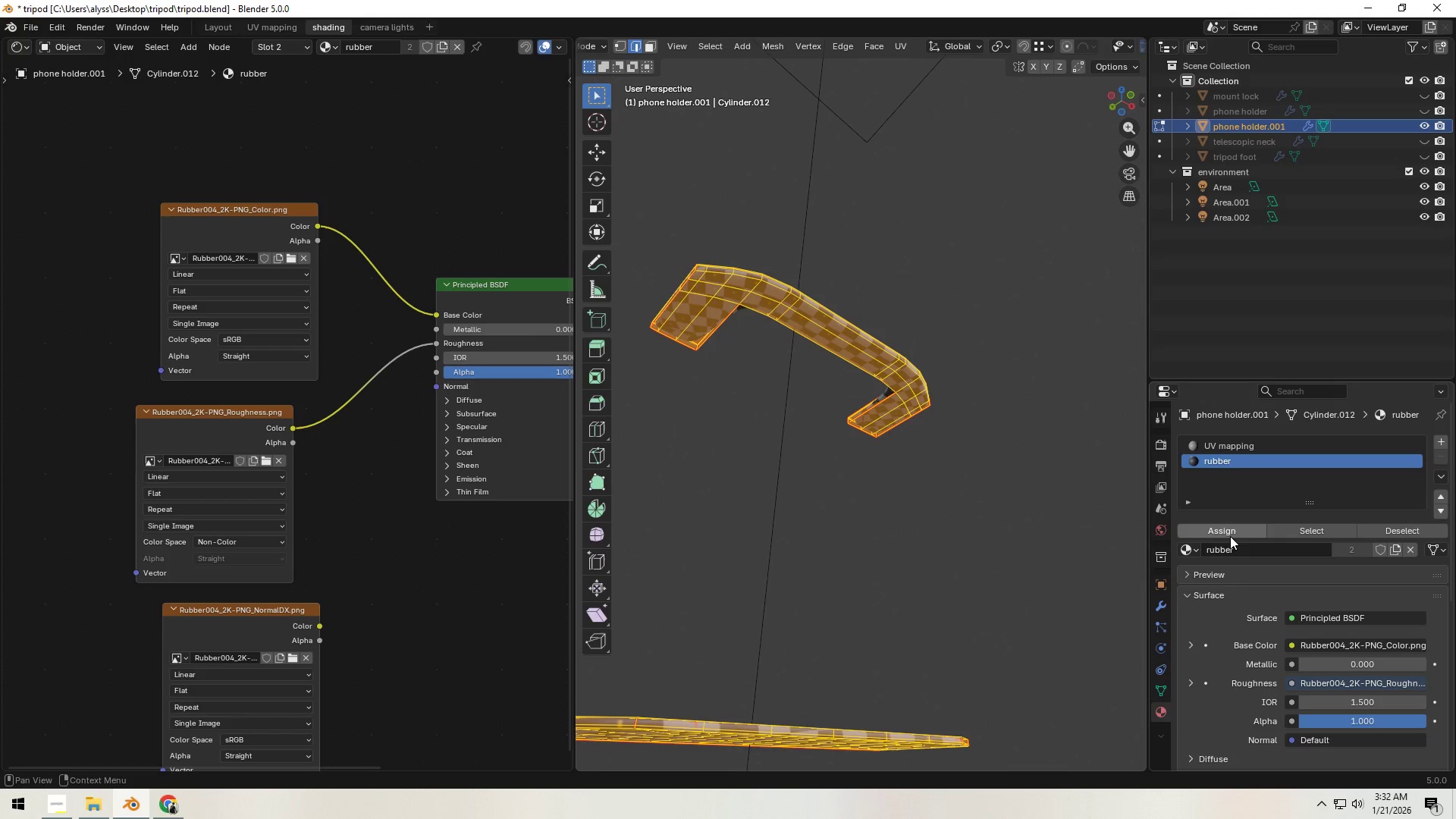 
left_click([1231, 533])
 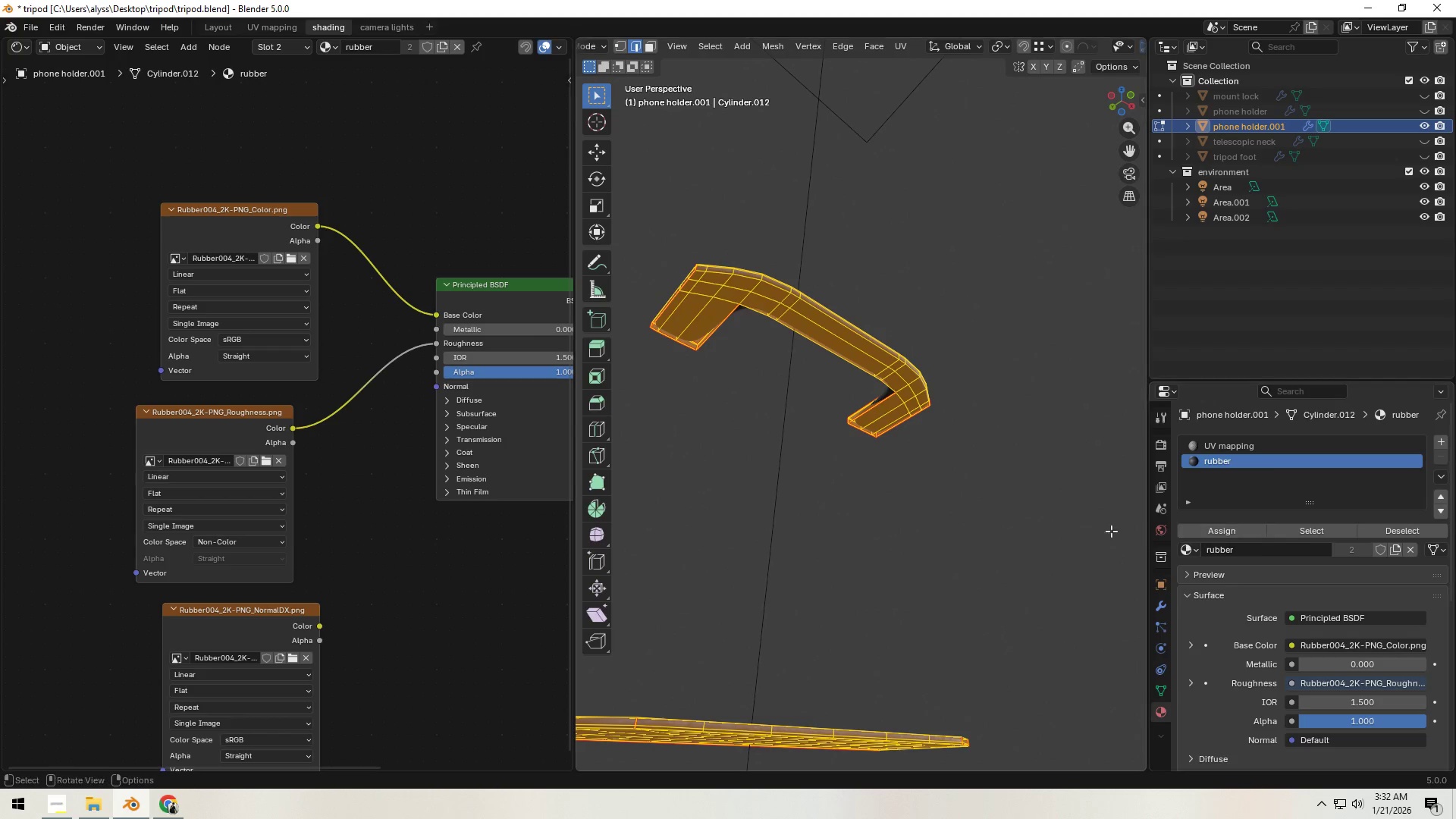 
left_click([938, 502])
 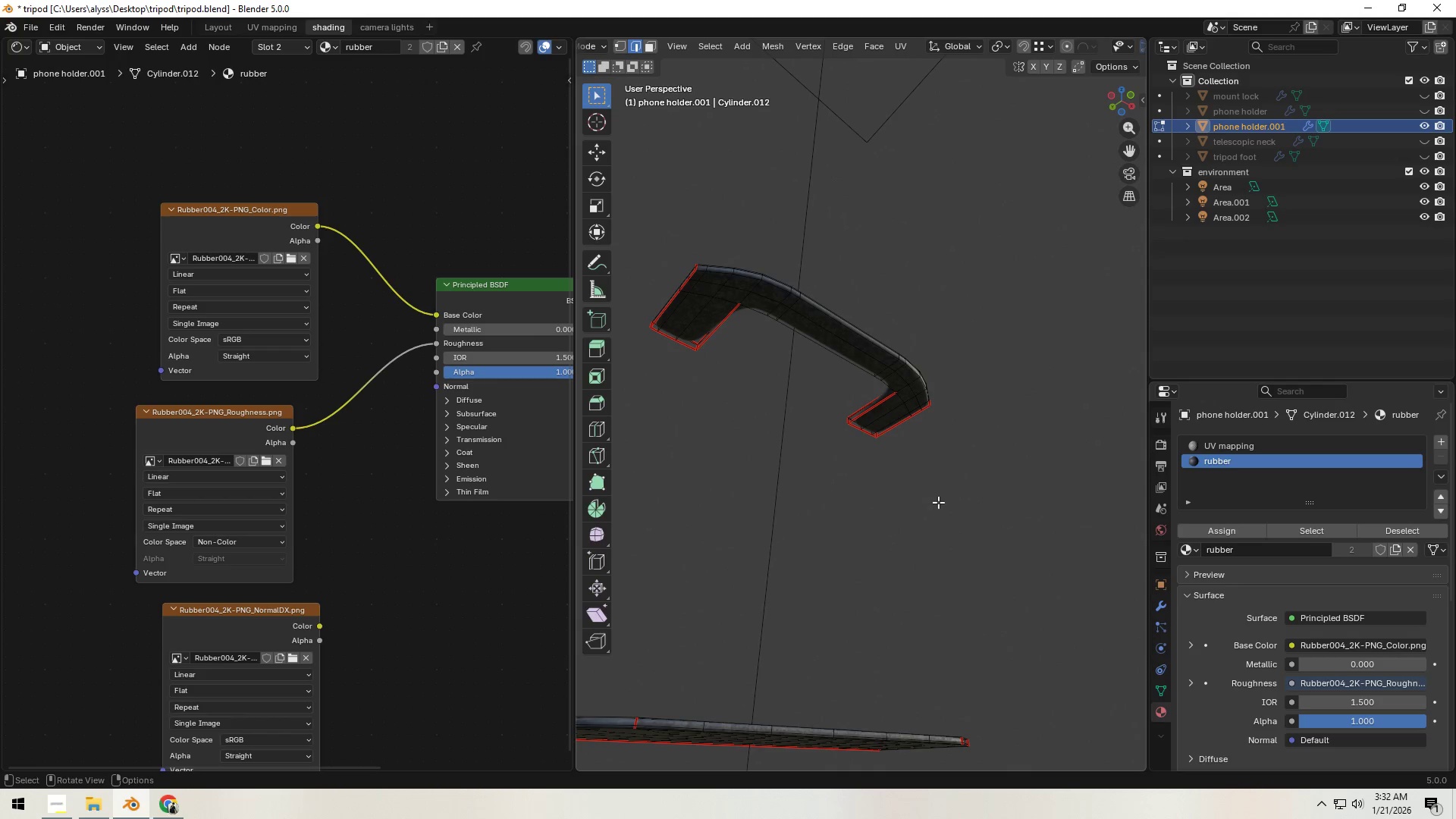 
key(Tab)
 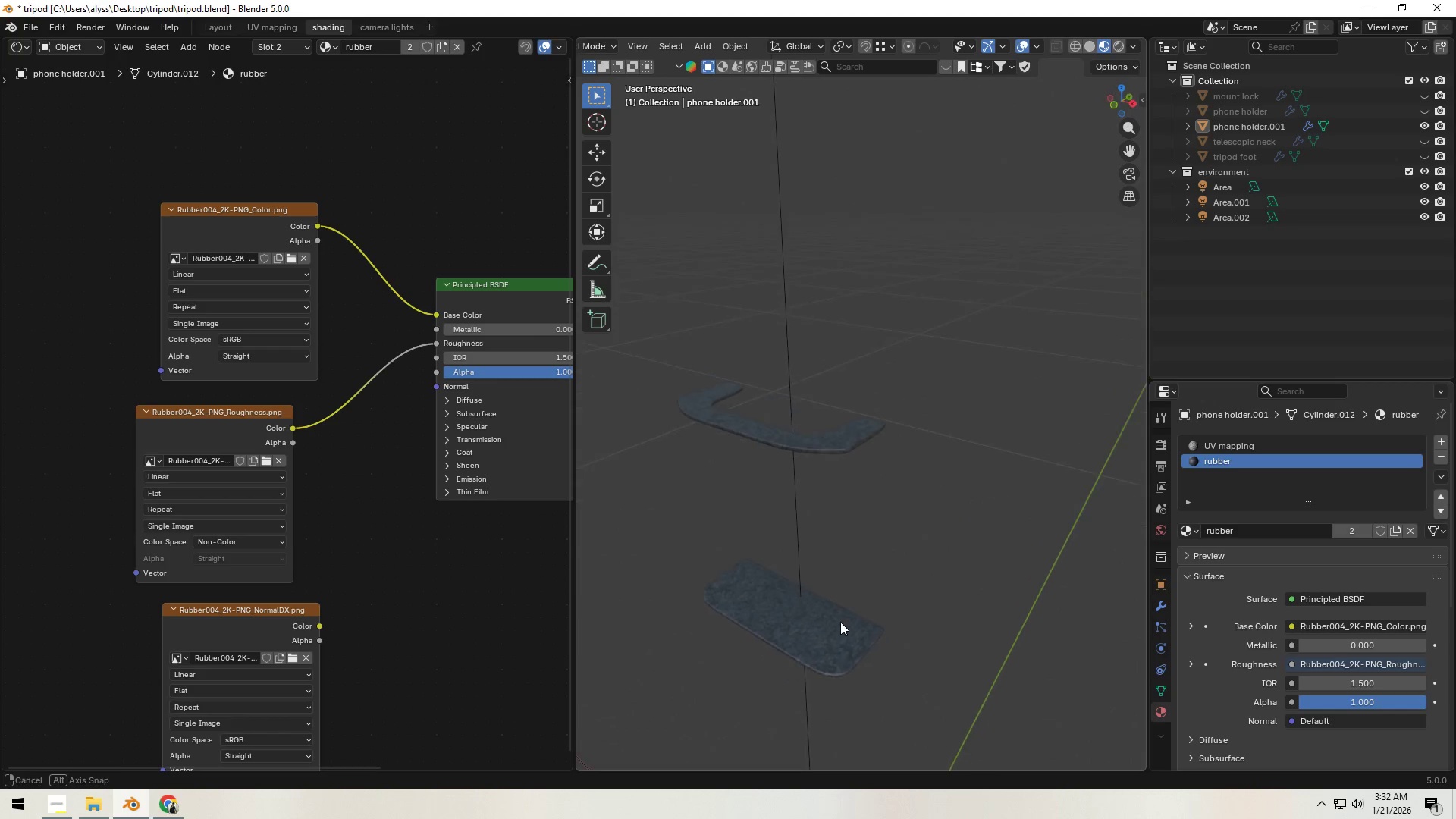 
scroll: coordinate [840, 619], scroll_direction: up, amount: 4.0
 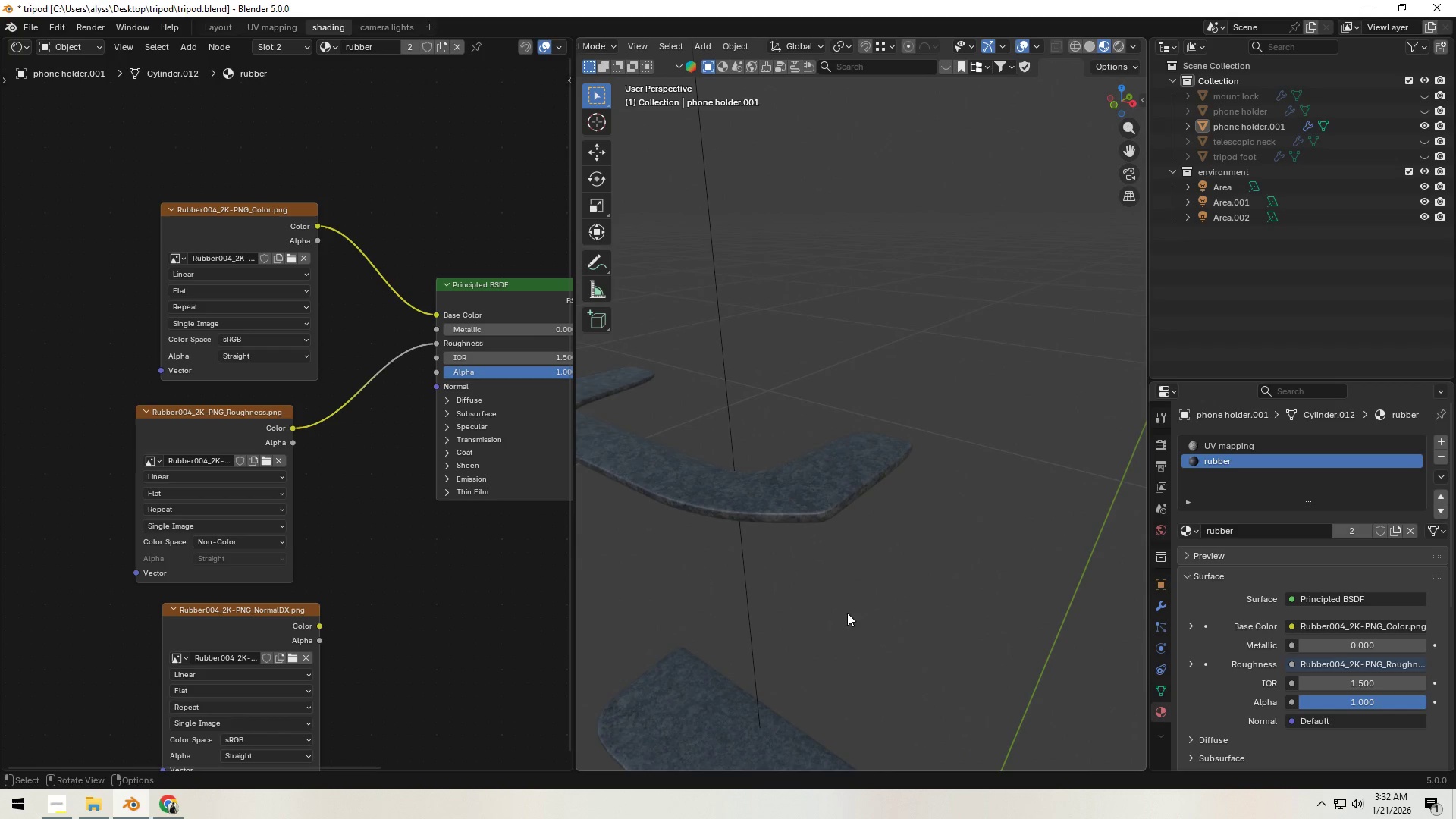 
key(Control+S)
 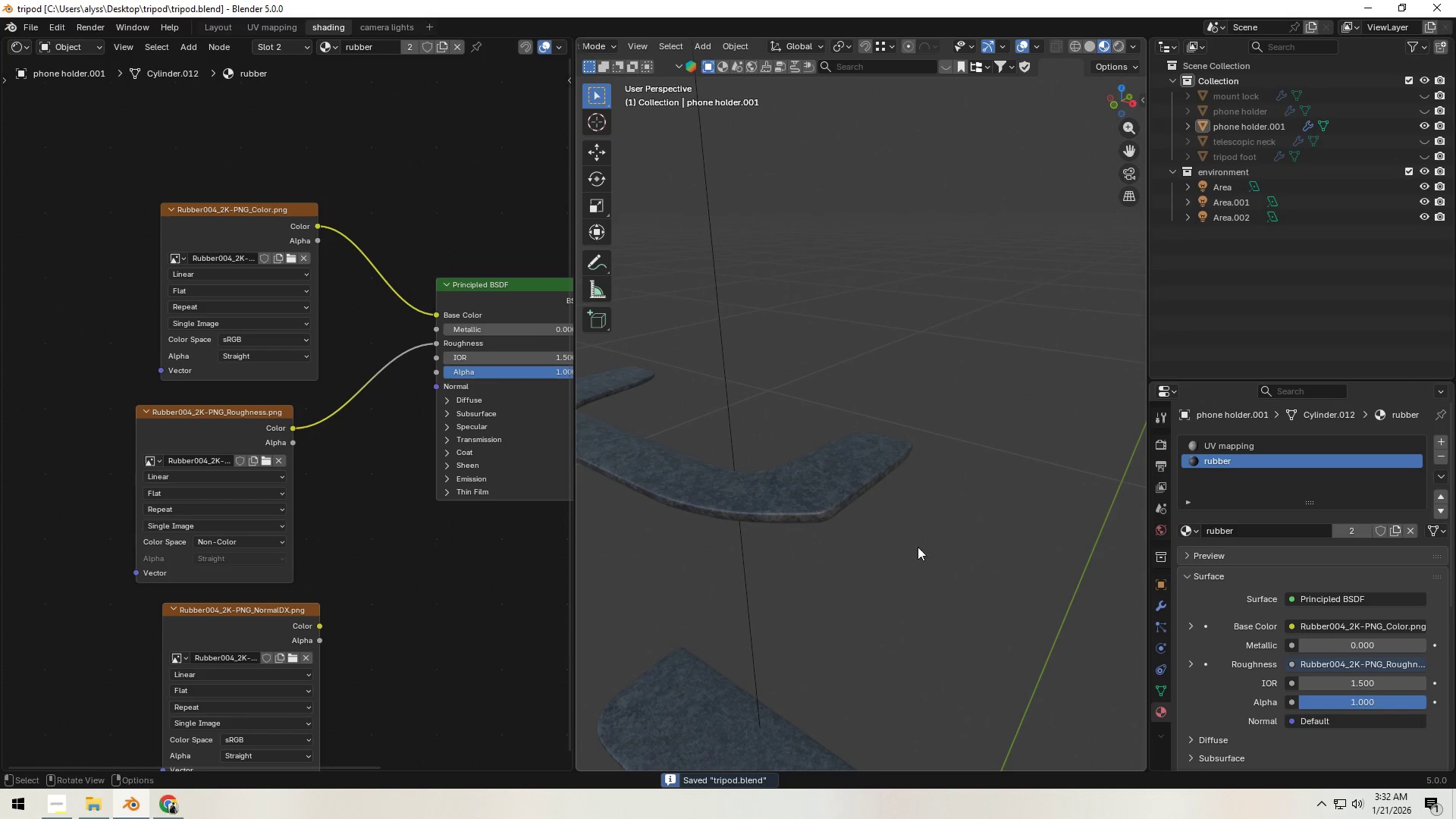 
scroll: coordinate [926, 441], scroll_direction: down, amount: 7.0
 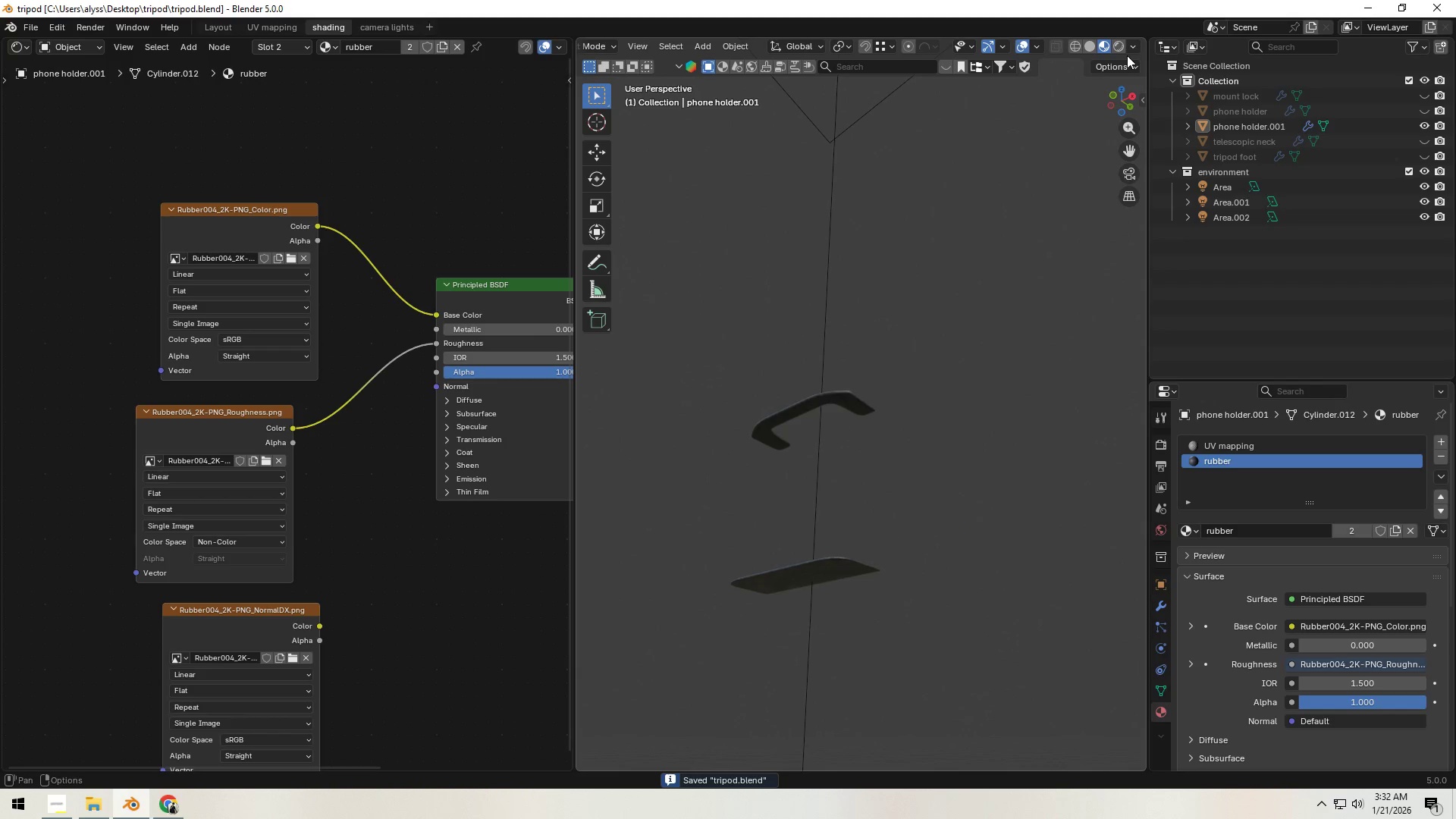 
left_click([1119, 49])
 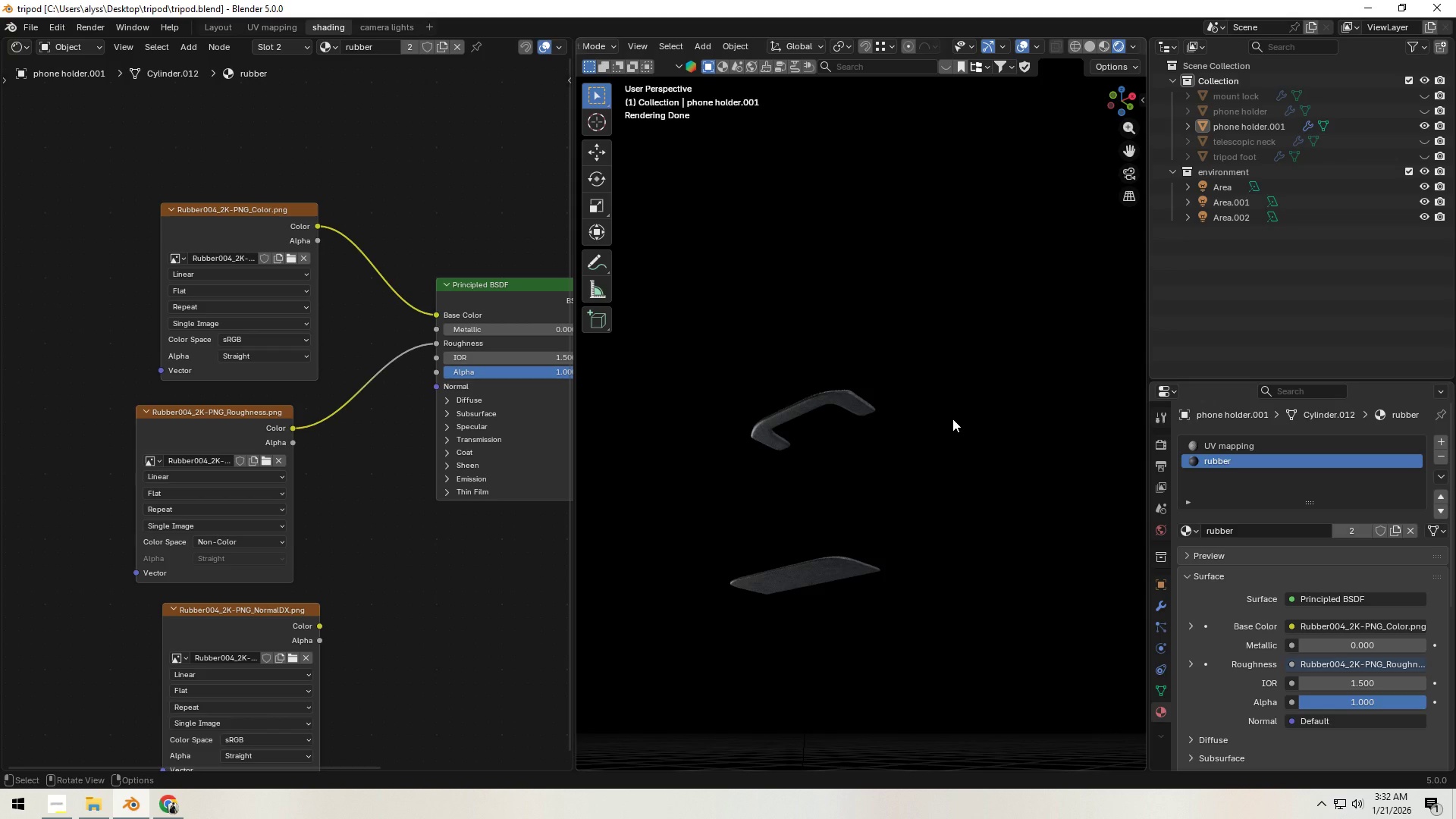 
left_click([952, 419])
 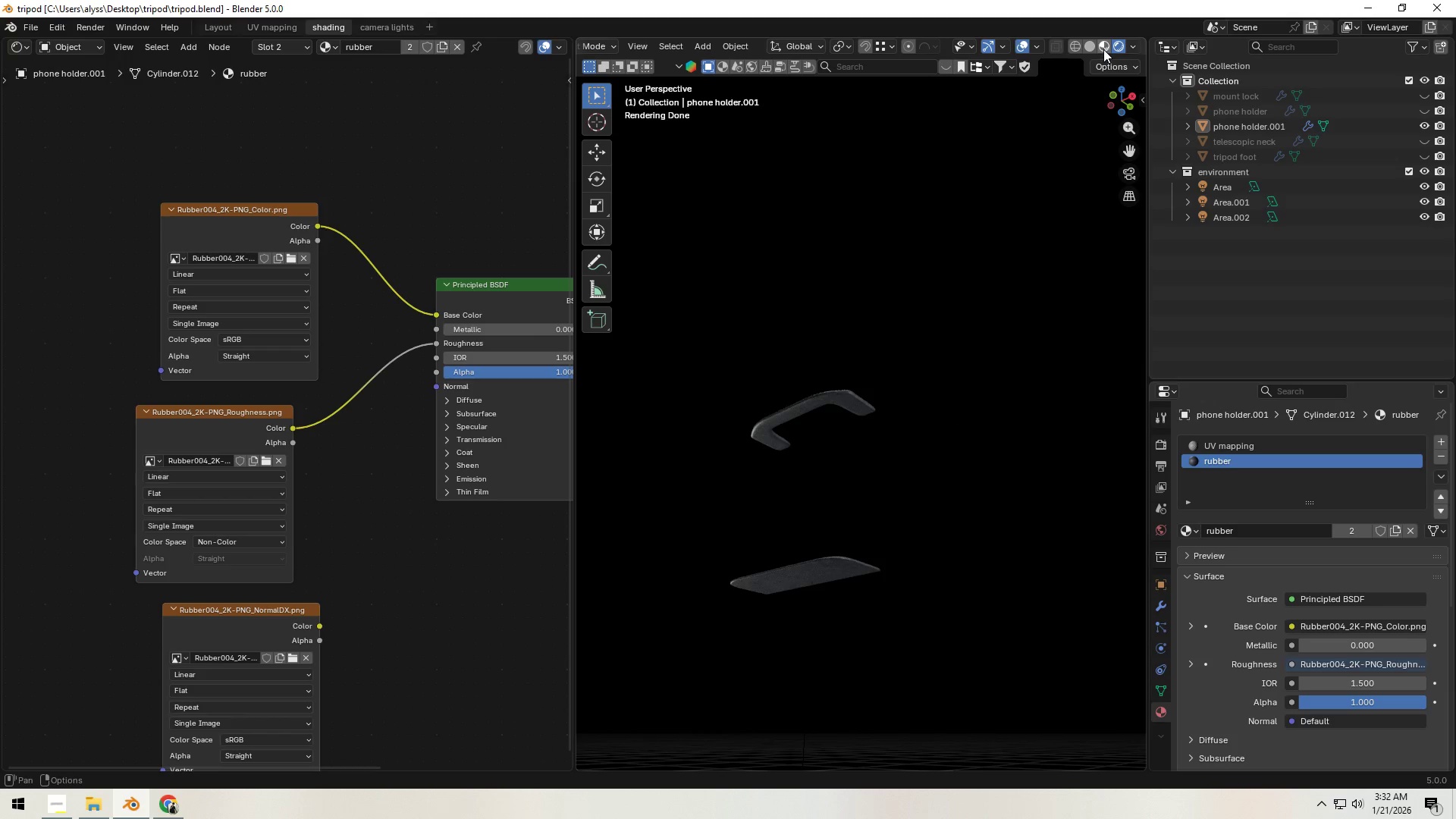 
left_click([1091, 46])
 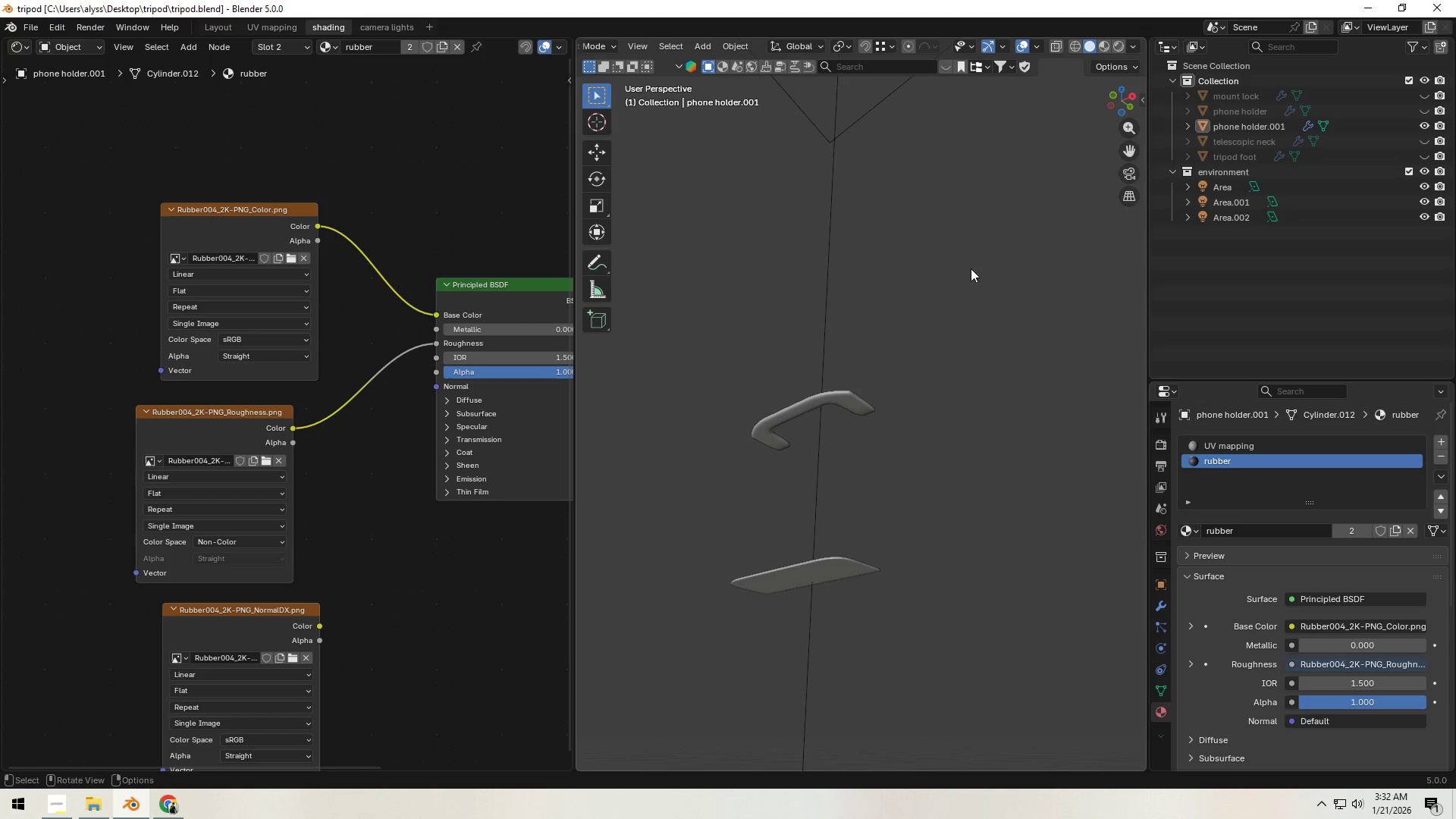 
key(Control+S)
 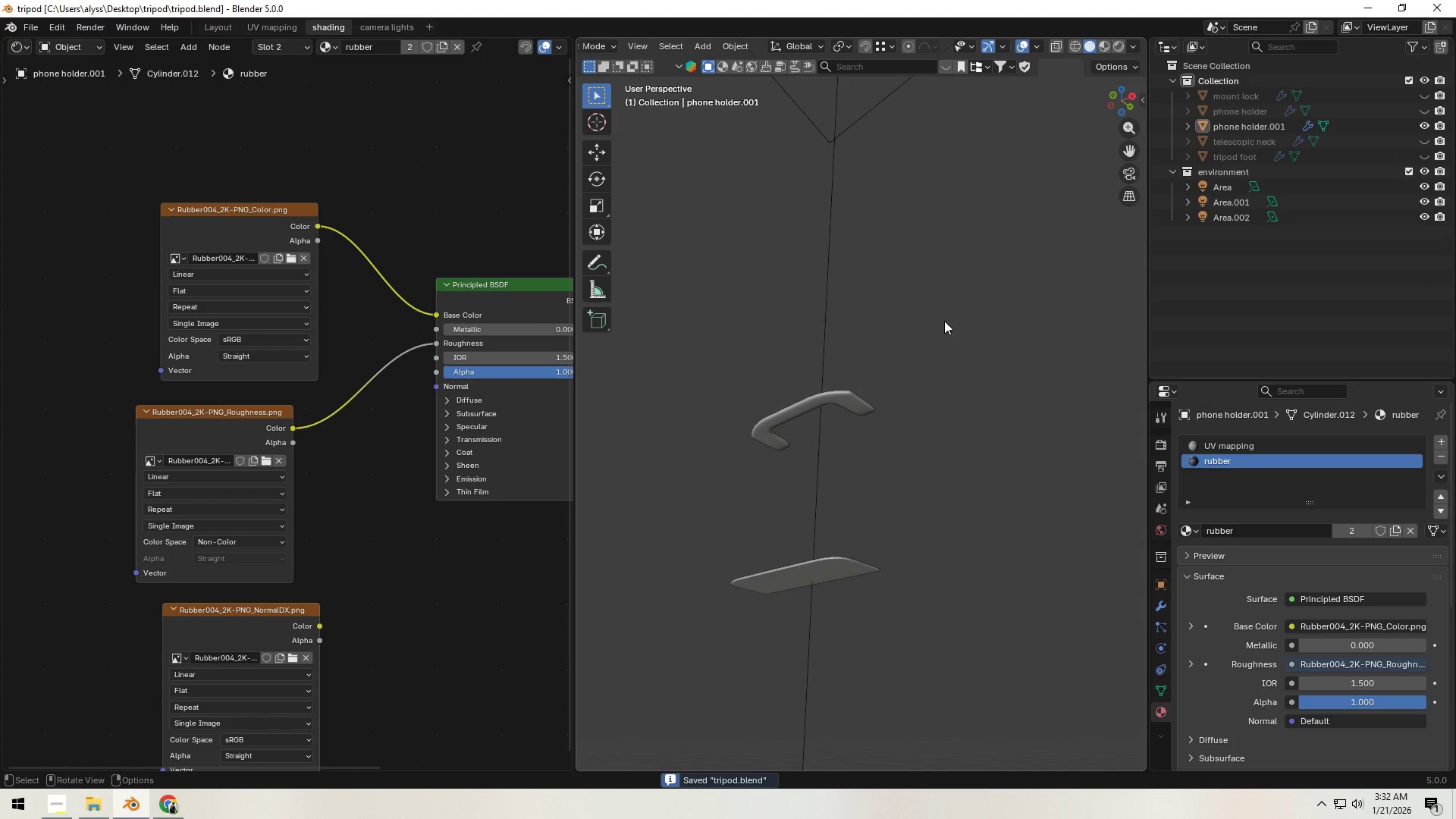 
key(Alt+H)
 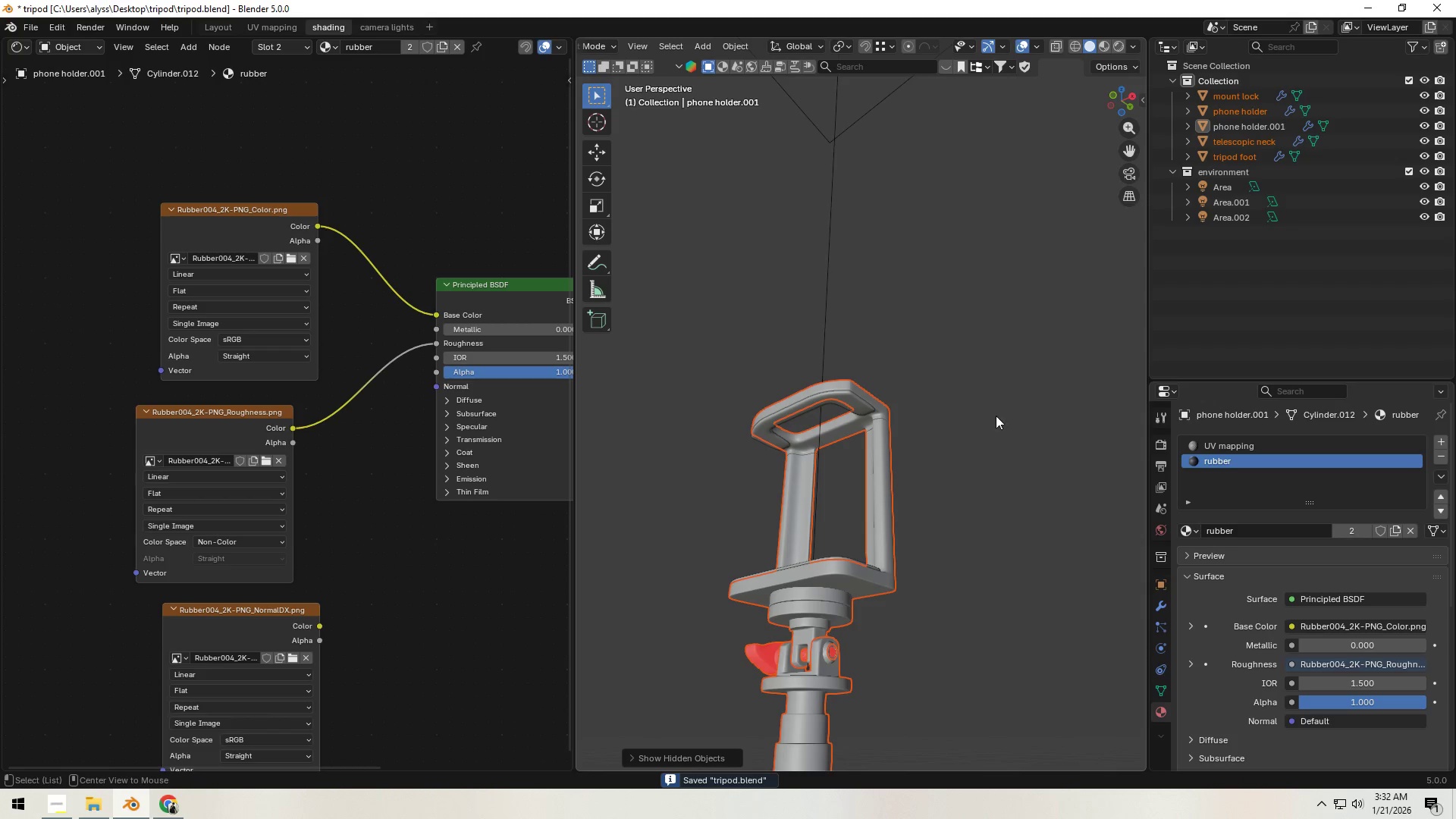 
left_click([996, 416])
 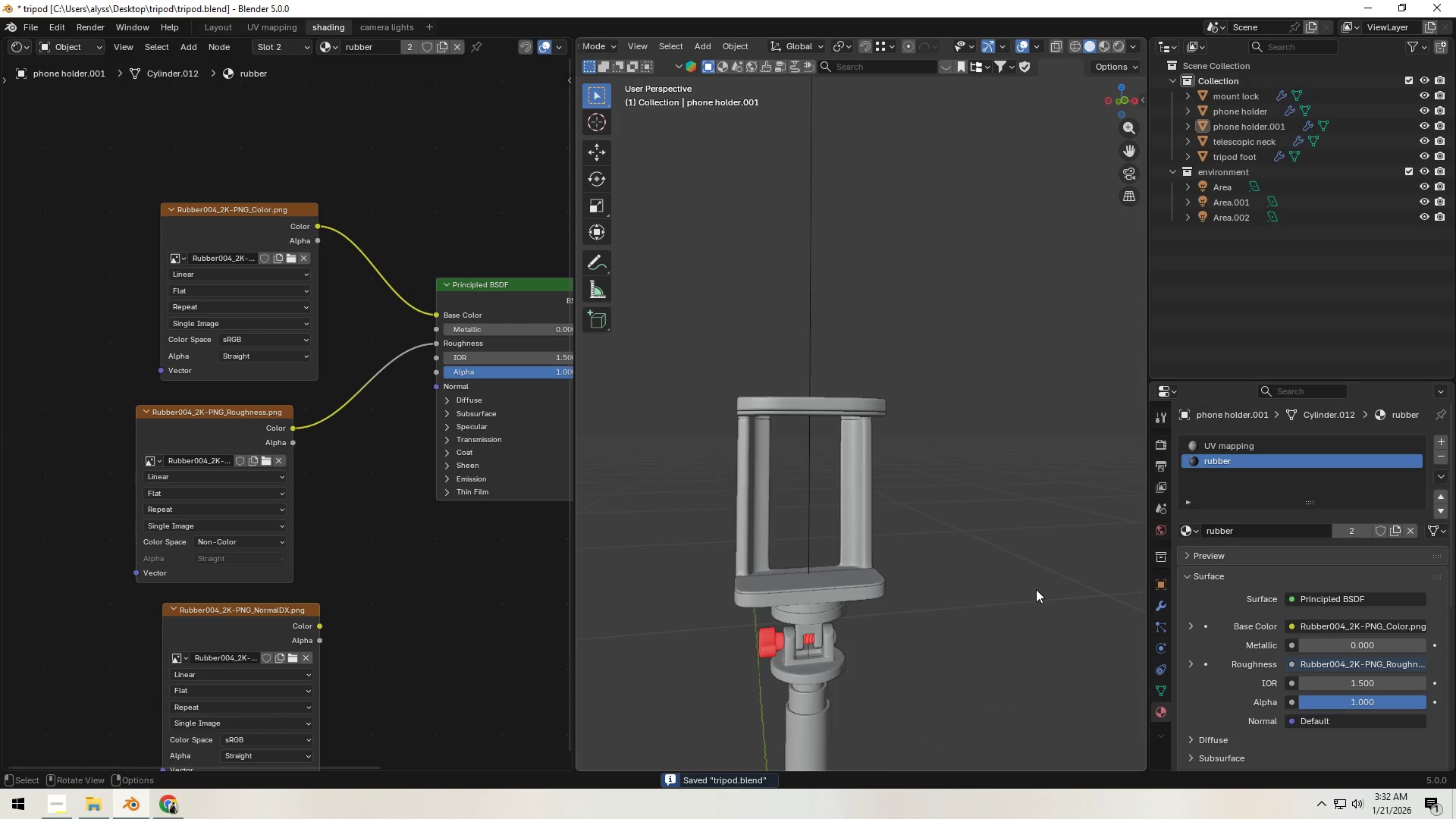 
hold_key(key=ShiftLeft, duration=0.38)
 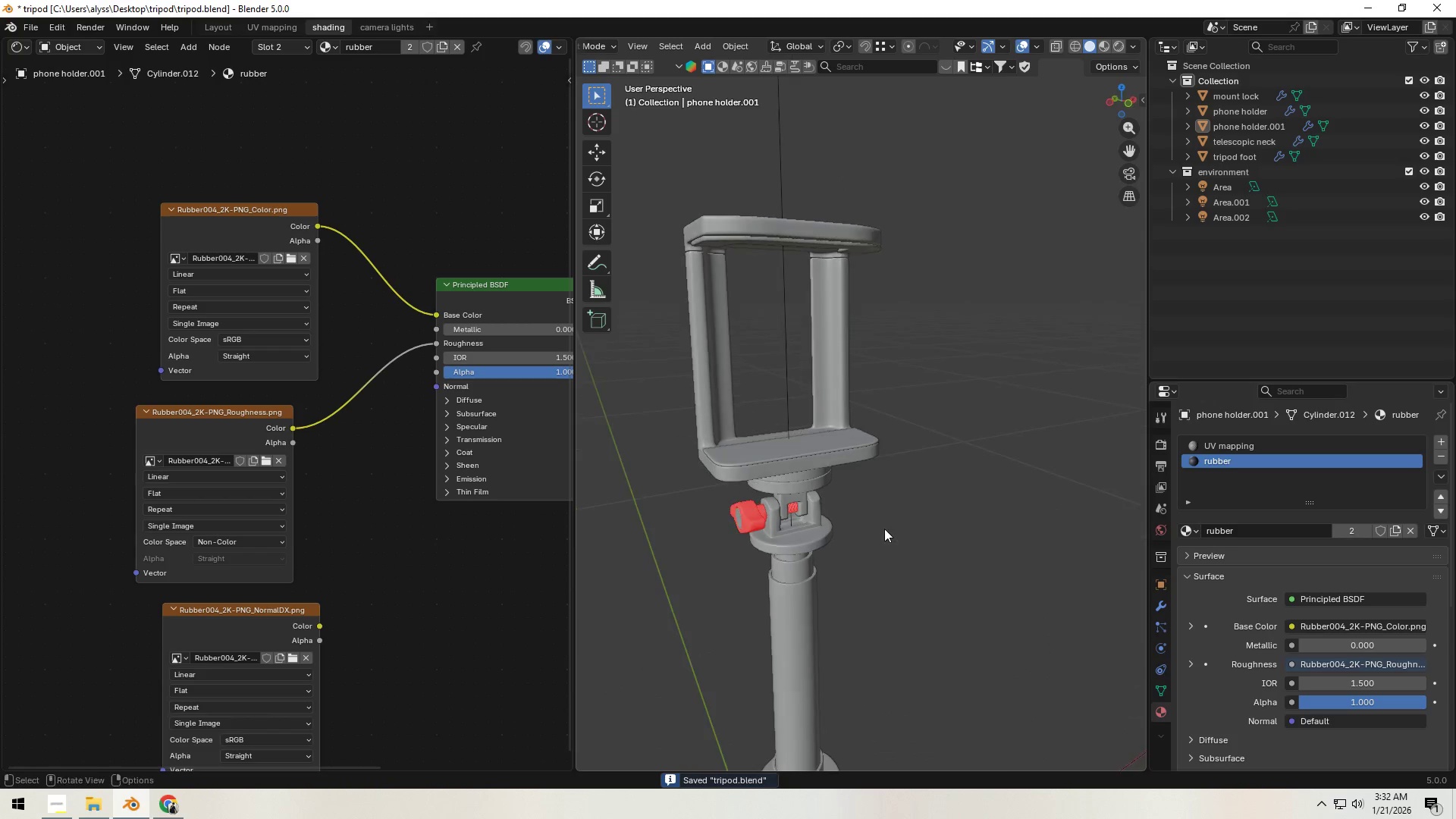 
key(Shift+ShiftLeft)
 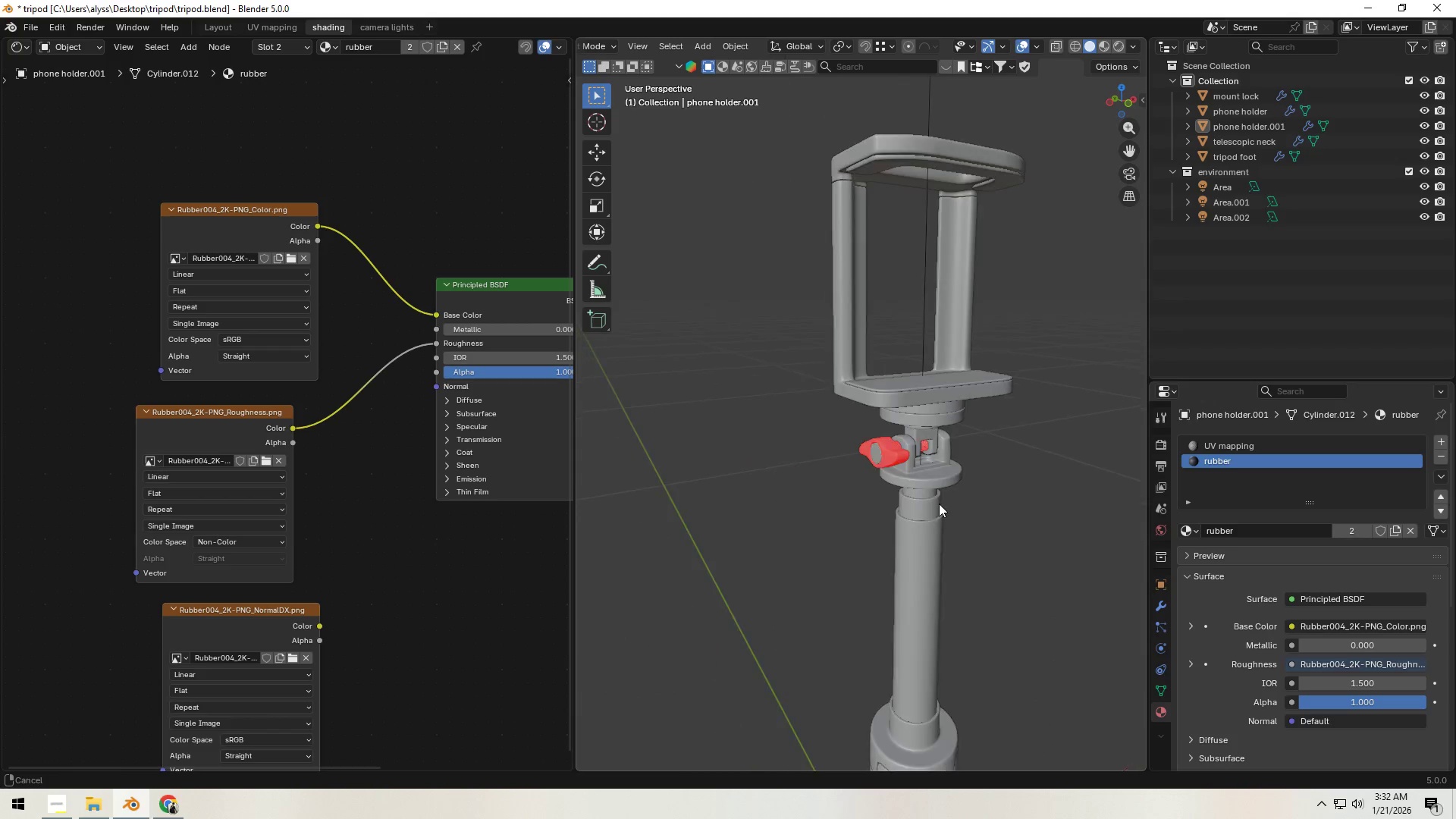 
scroll: coordinate [938, 506], scroll_direction: up, amount: 3.0
 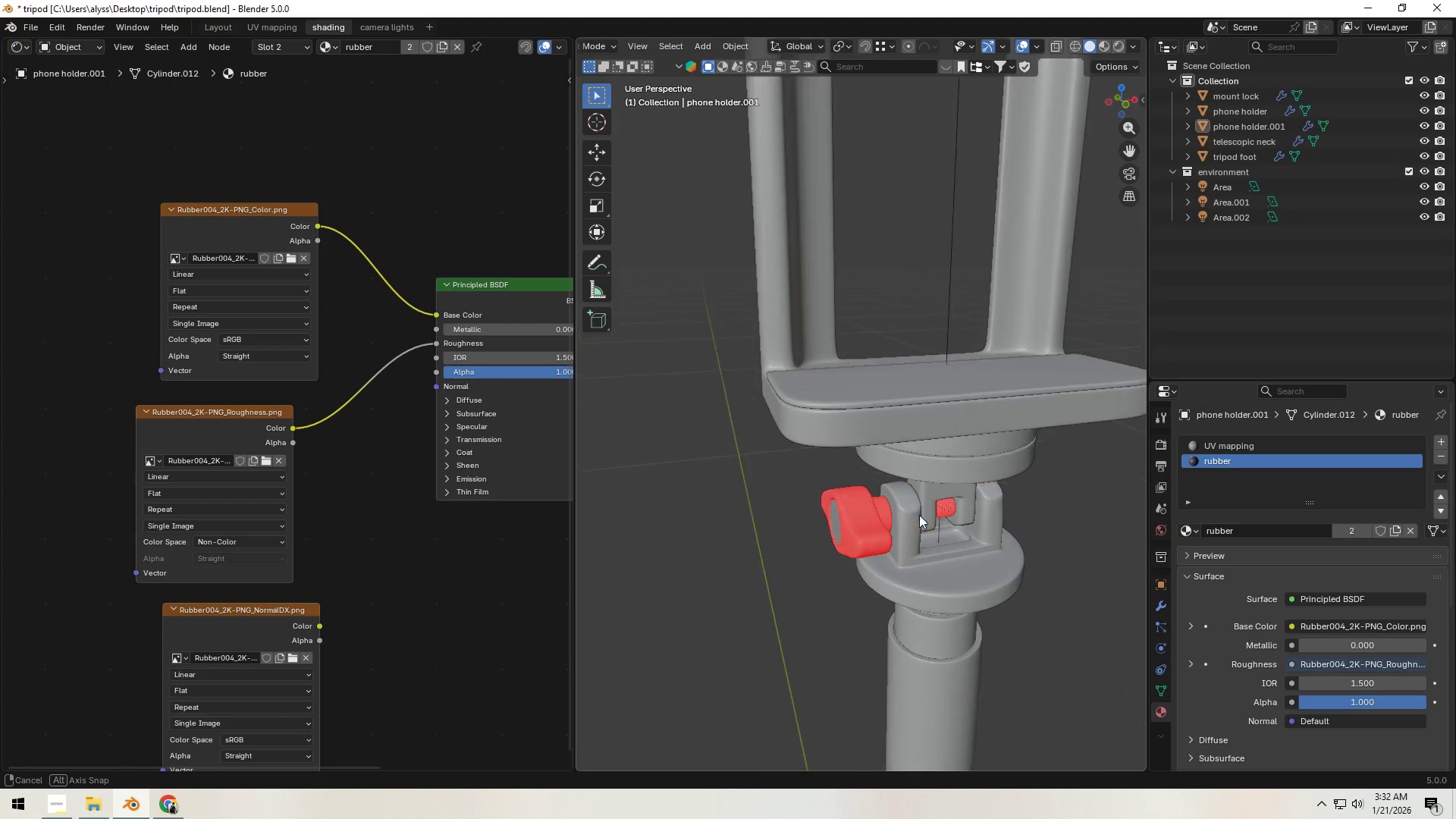 
key(Shift+ShiftLeft)
 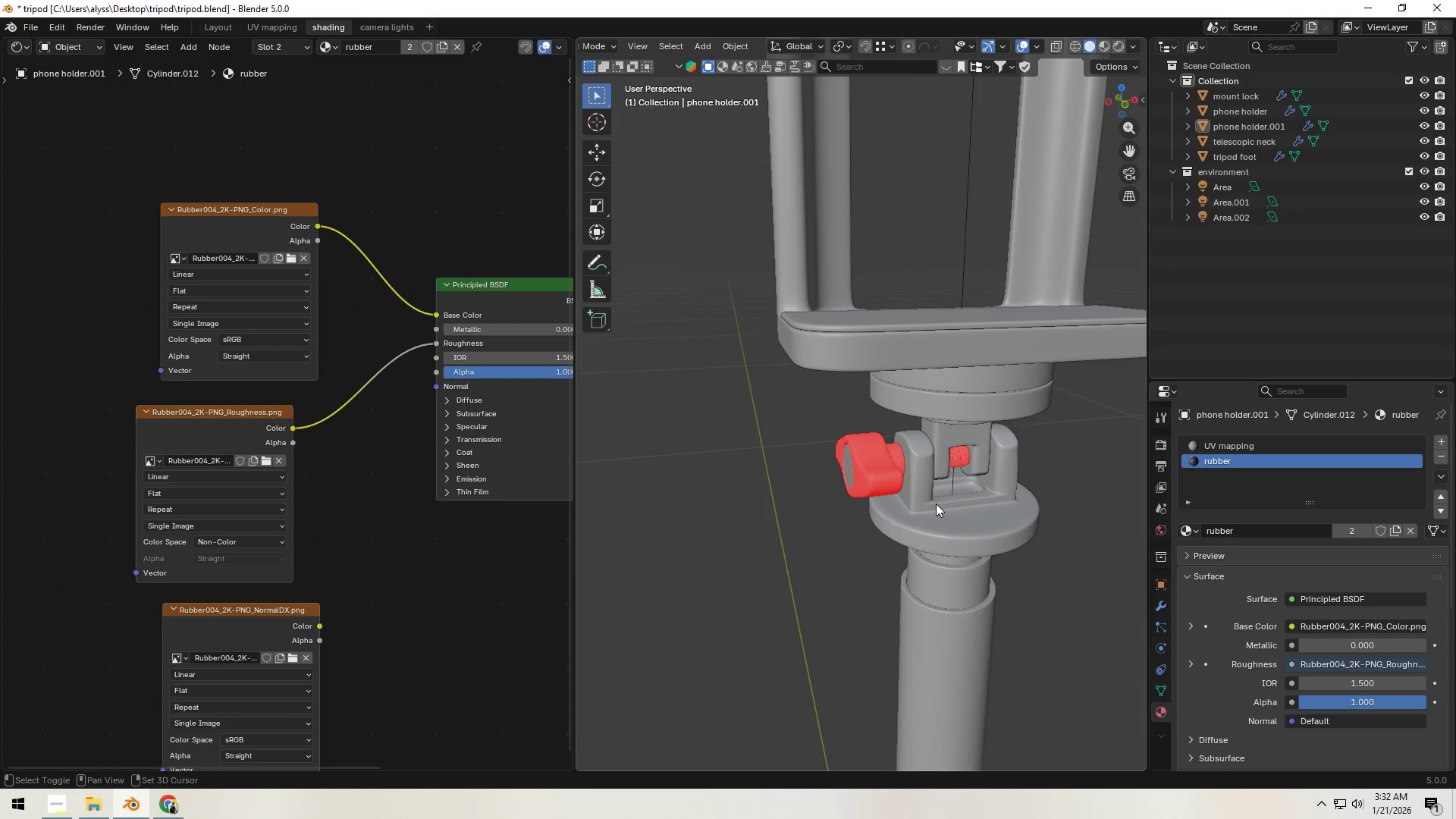 
scroll: coordinate [921, 509], scroll_direction: up, amount: 3.0
 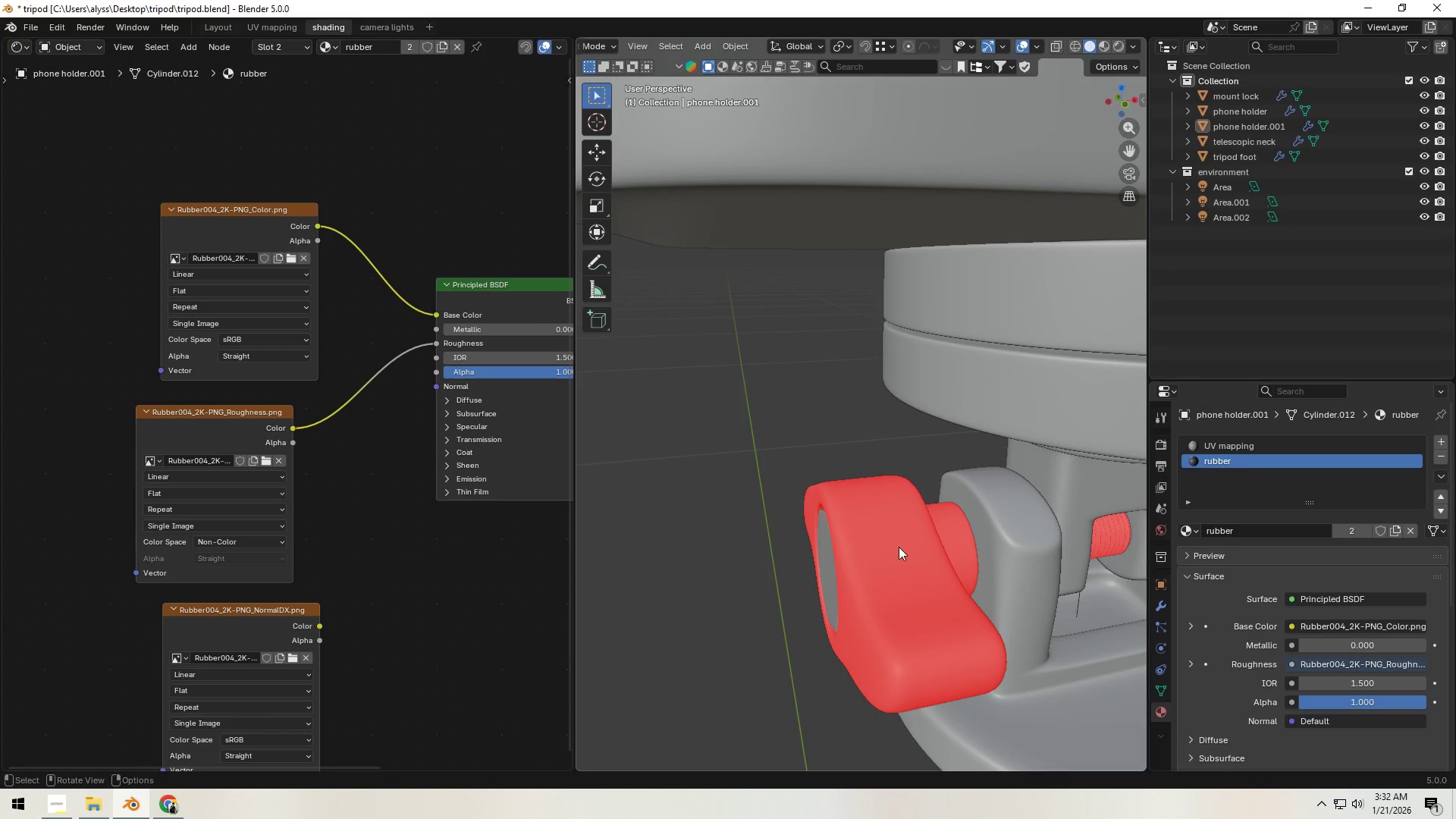 
left_click([898, 549])
 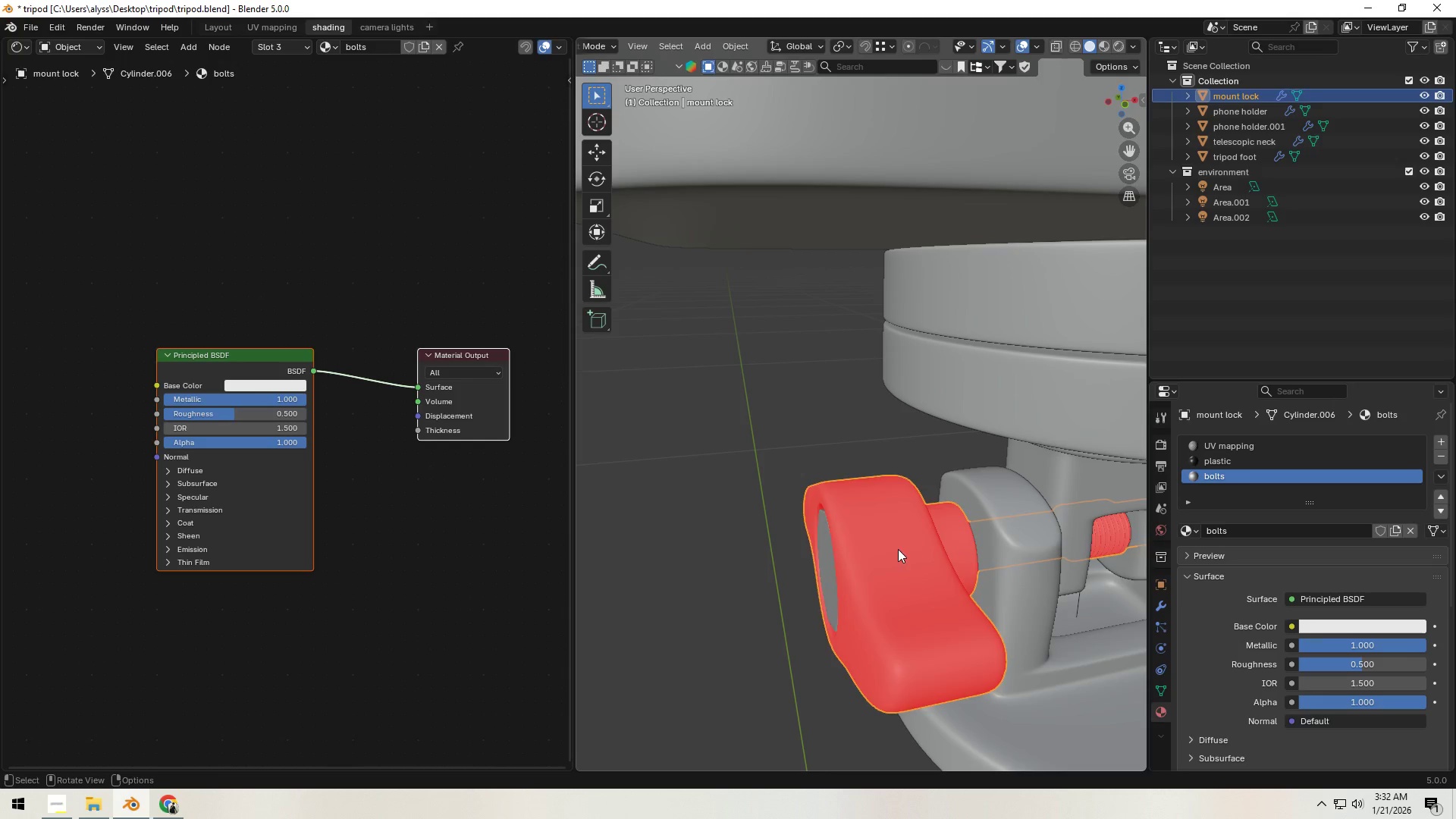 
key(Tab)
 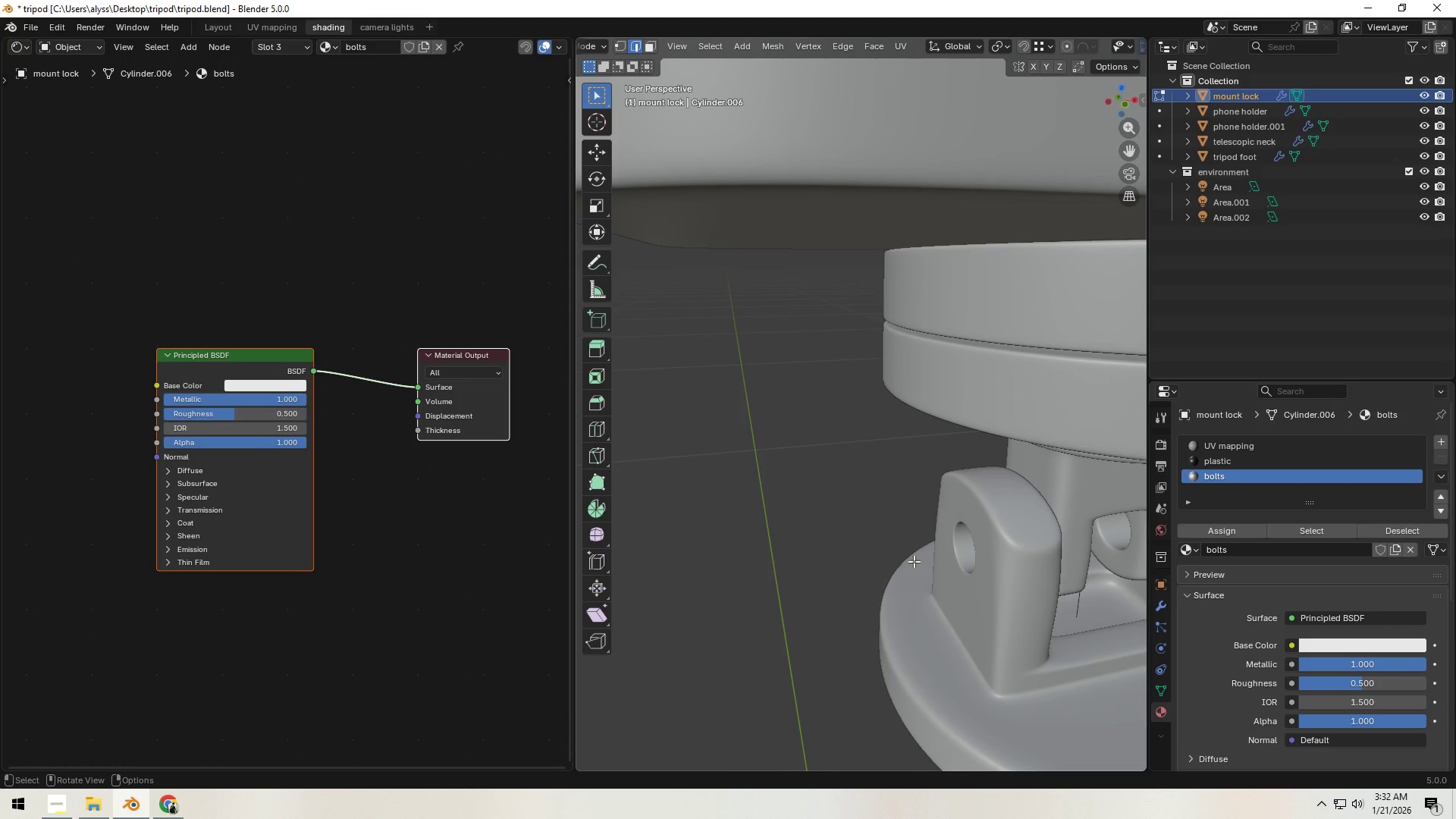 
key(Alt+H)
 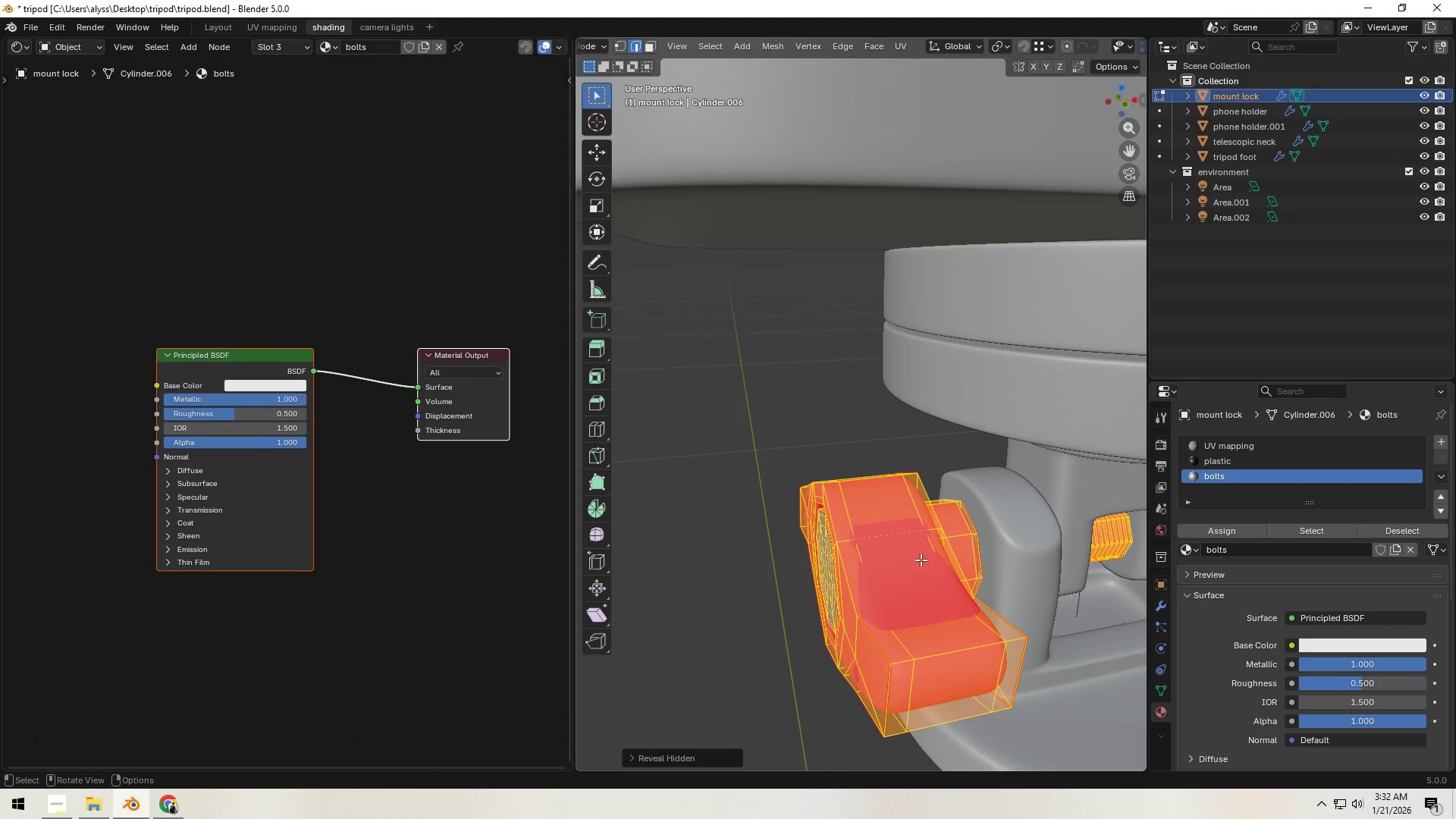 
key(A)
 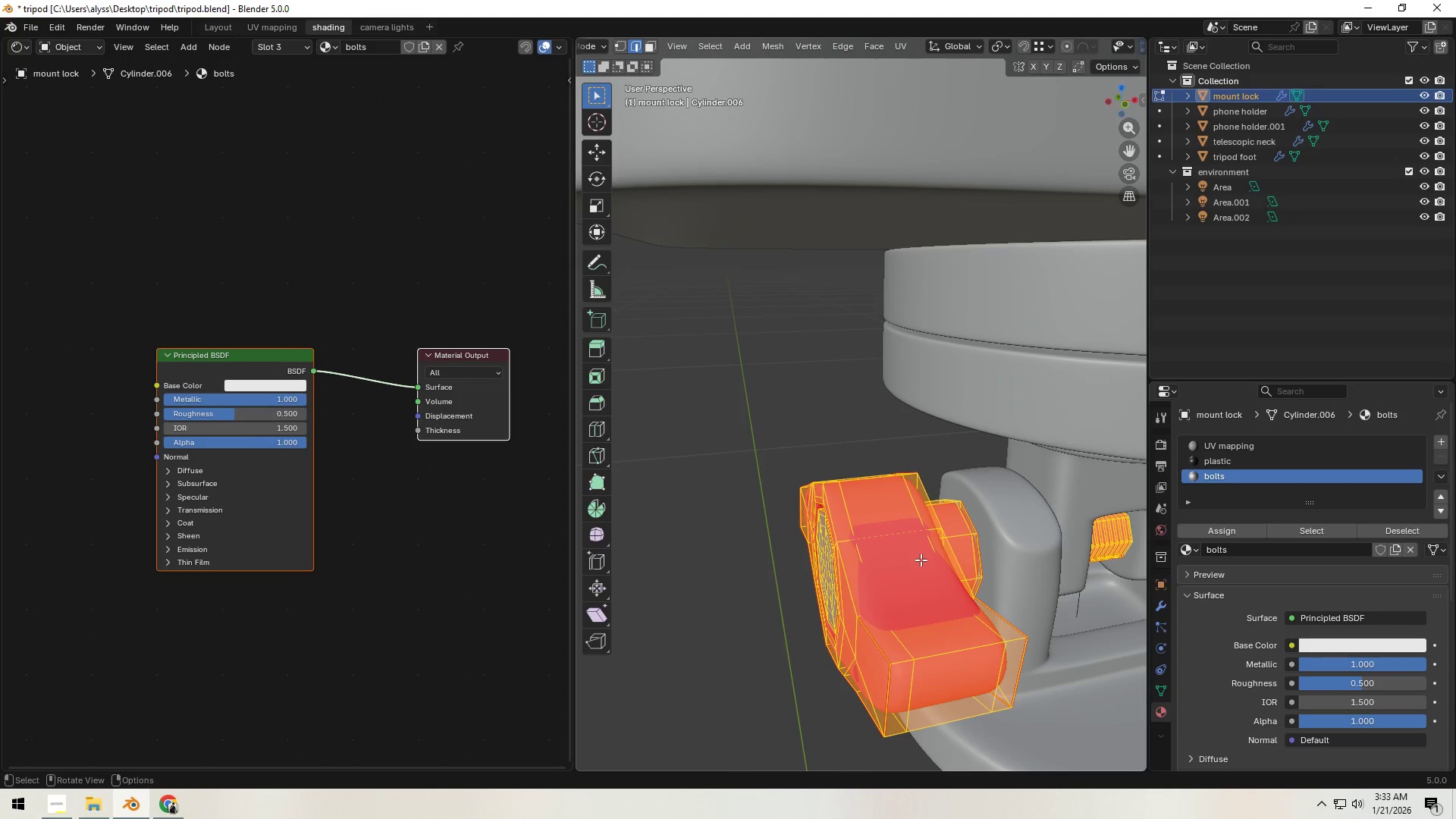 
key(Shift+N)
 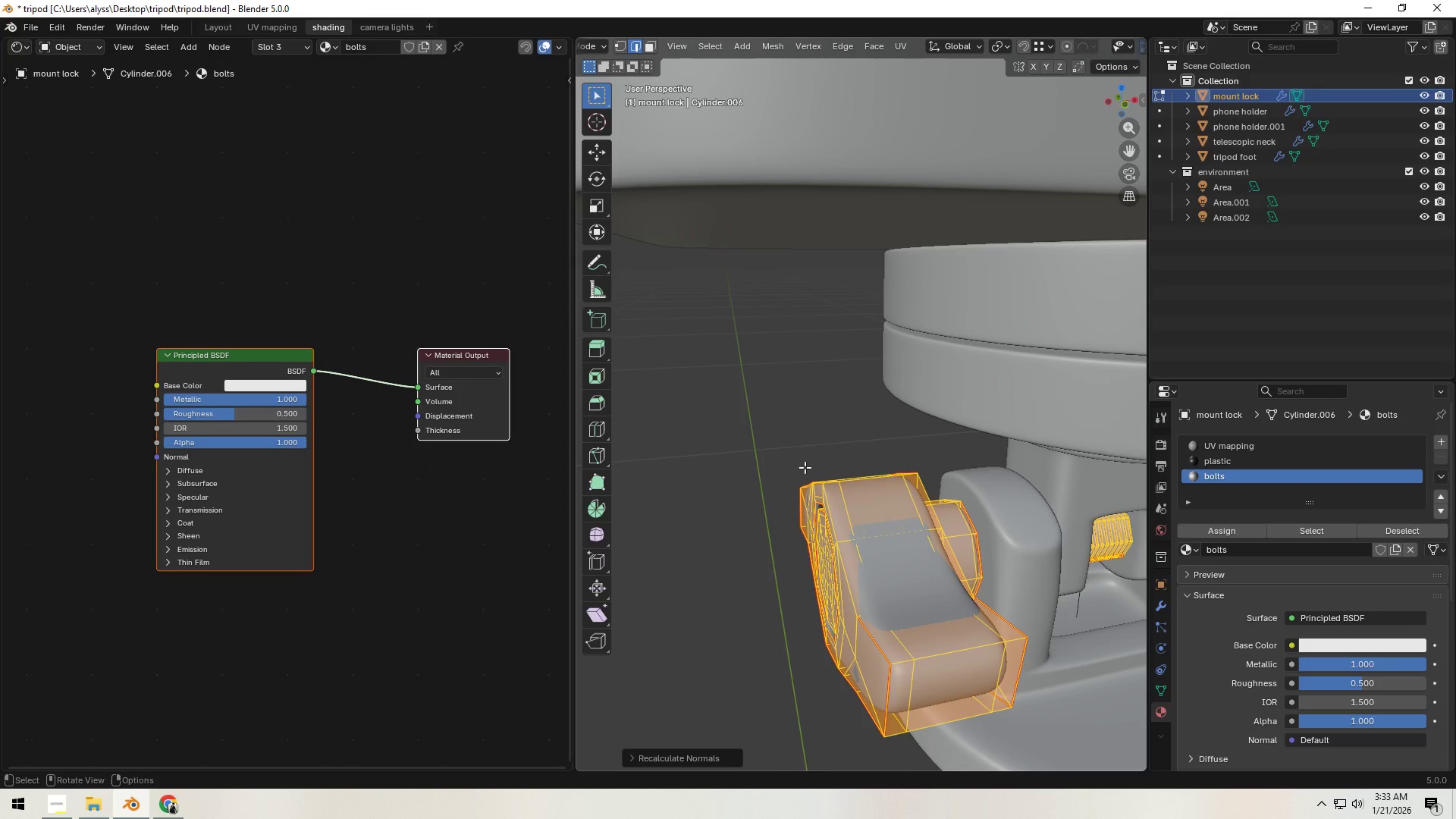 
left_click([765, 422])
 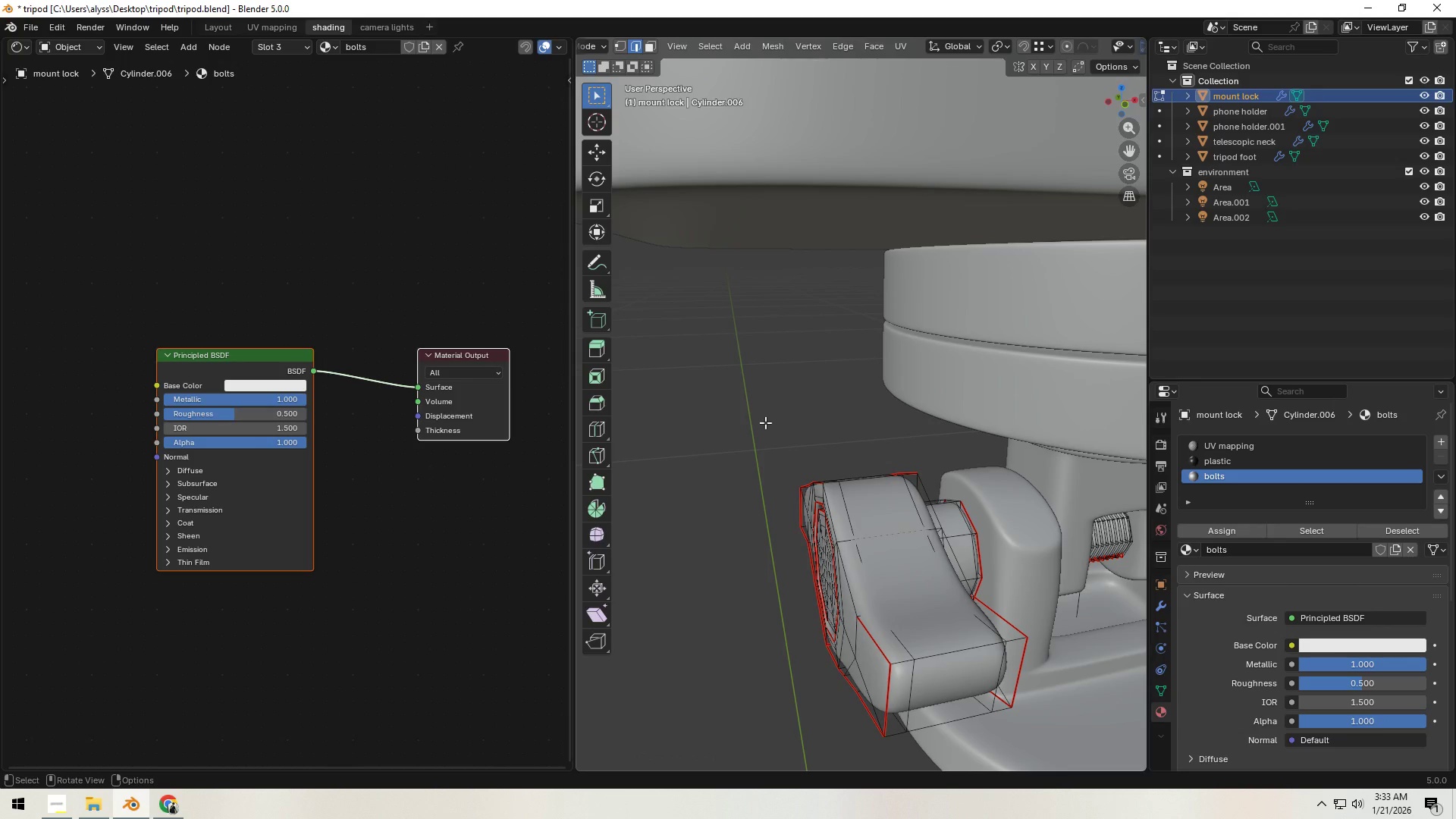 
key(Tab)
 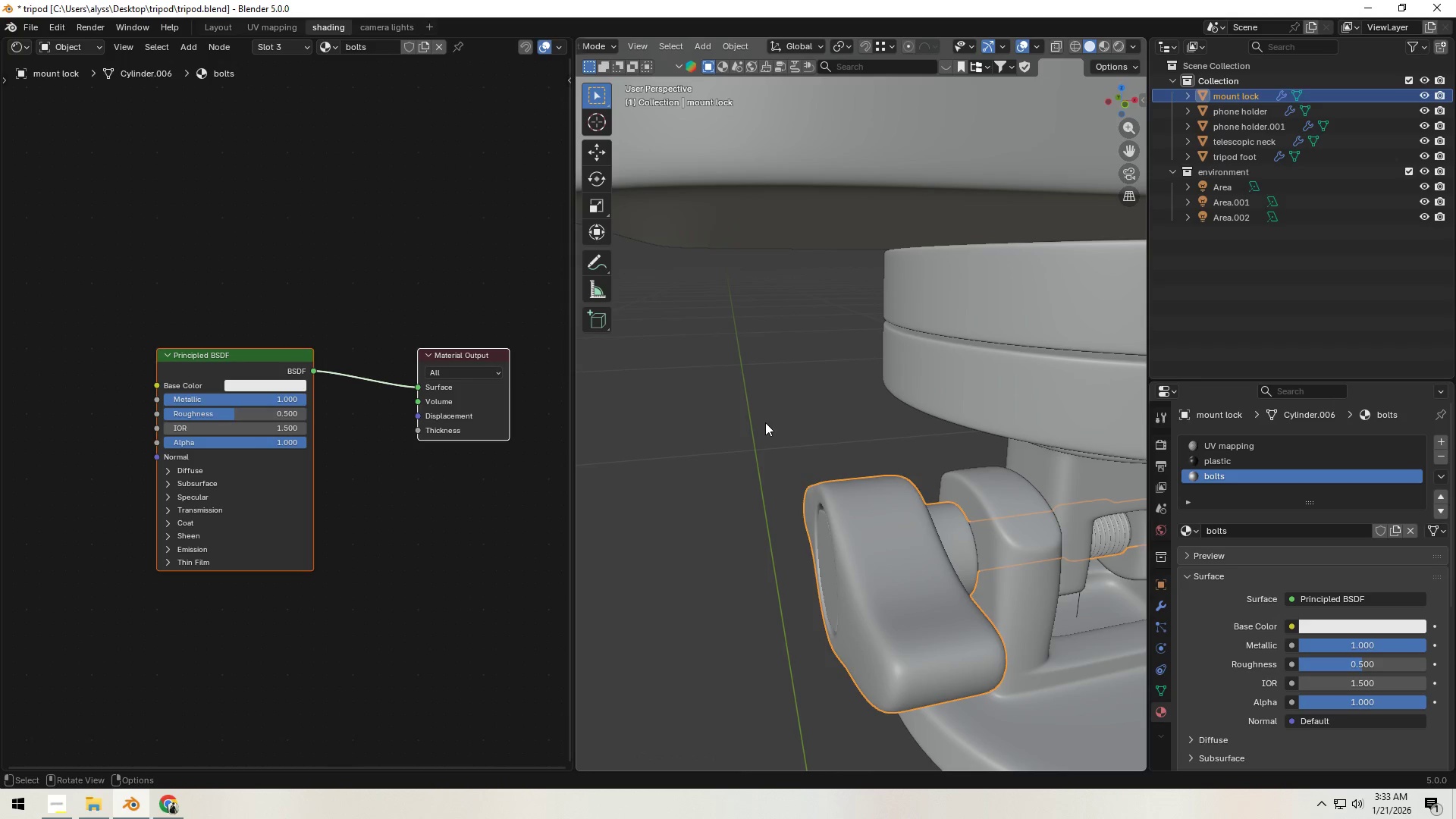 
left_click([767, 422])
 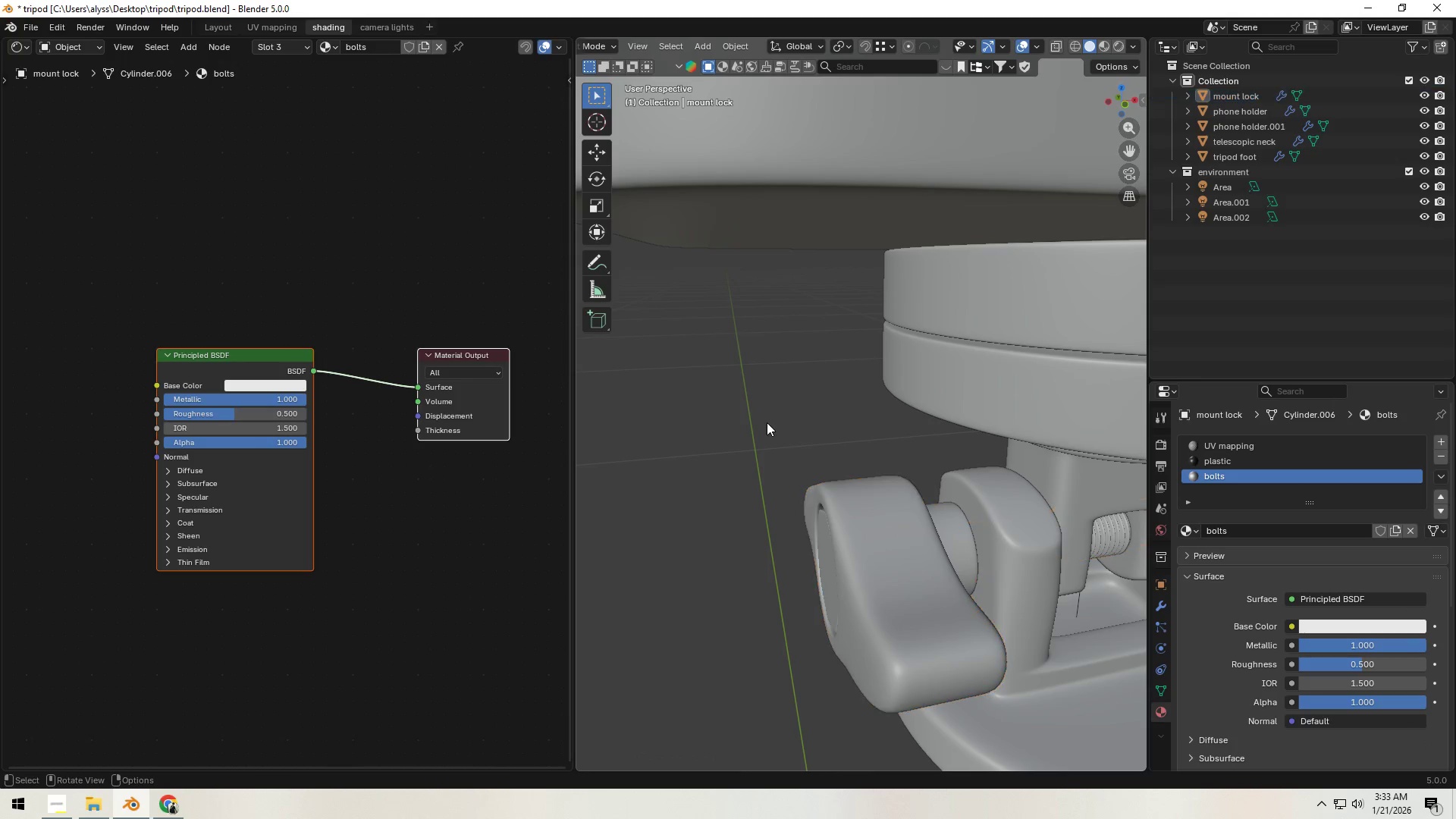 
key(Control+S)
 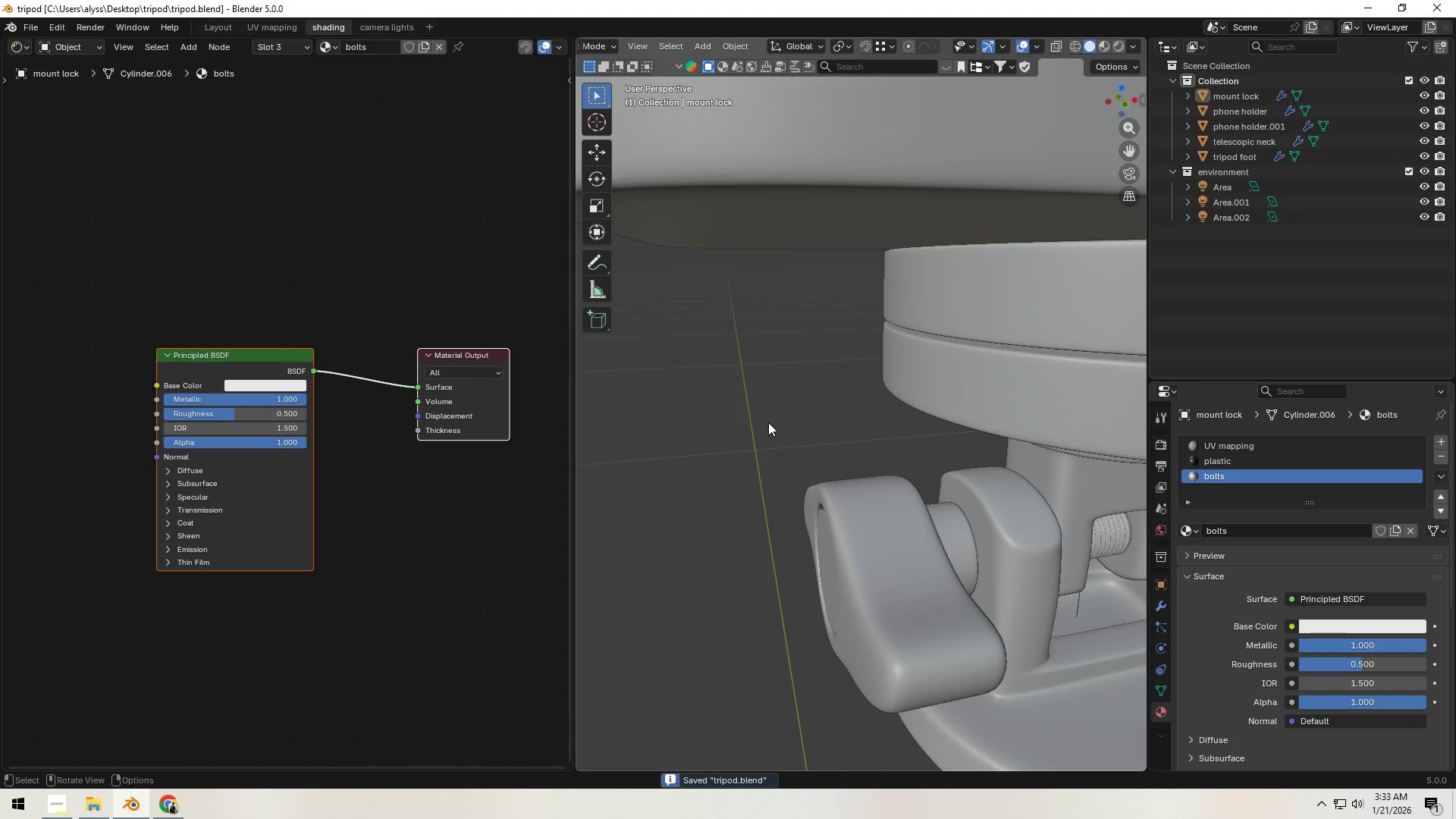 
scroll: coordinate [853, 474], scroll_direction: down, amount: 10.0
 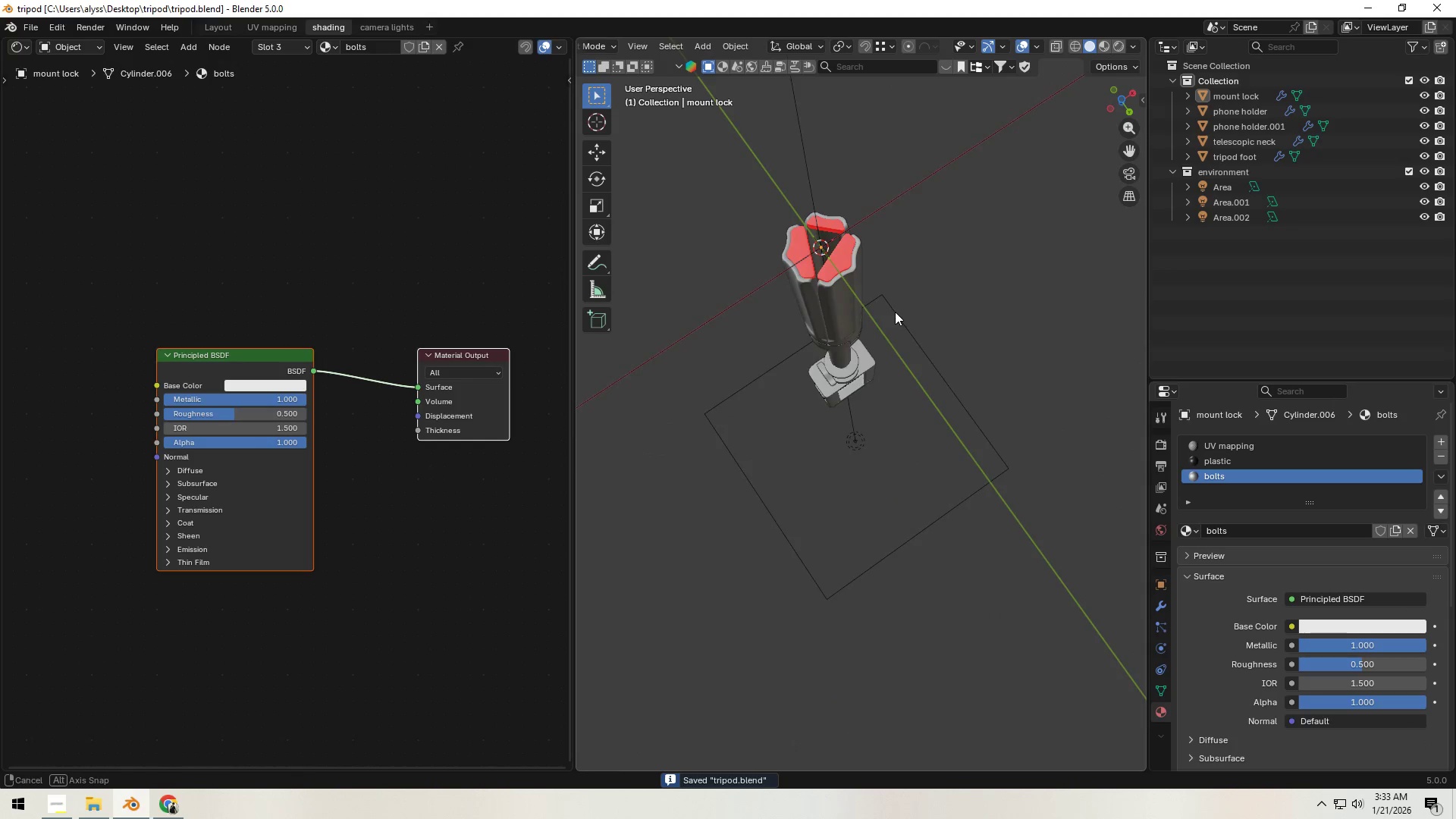 
scroll: coordinate [879, 357], scroll_direction: up, amount: 2.0
 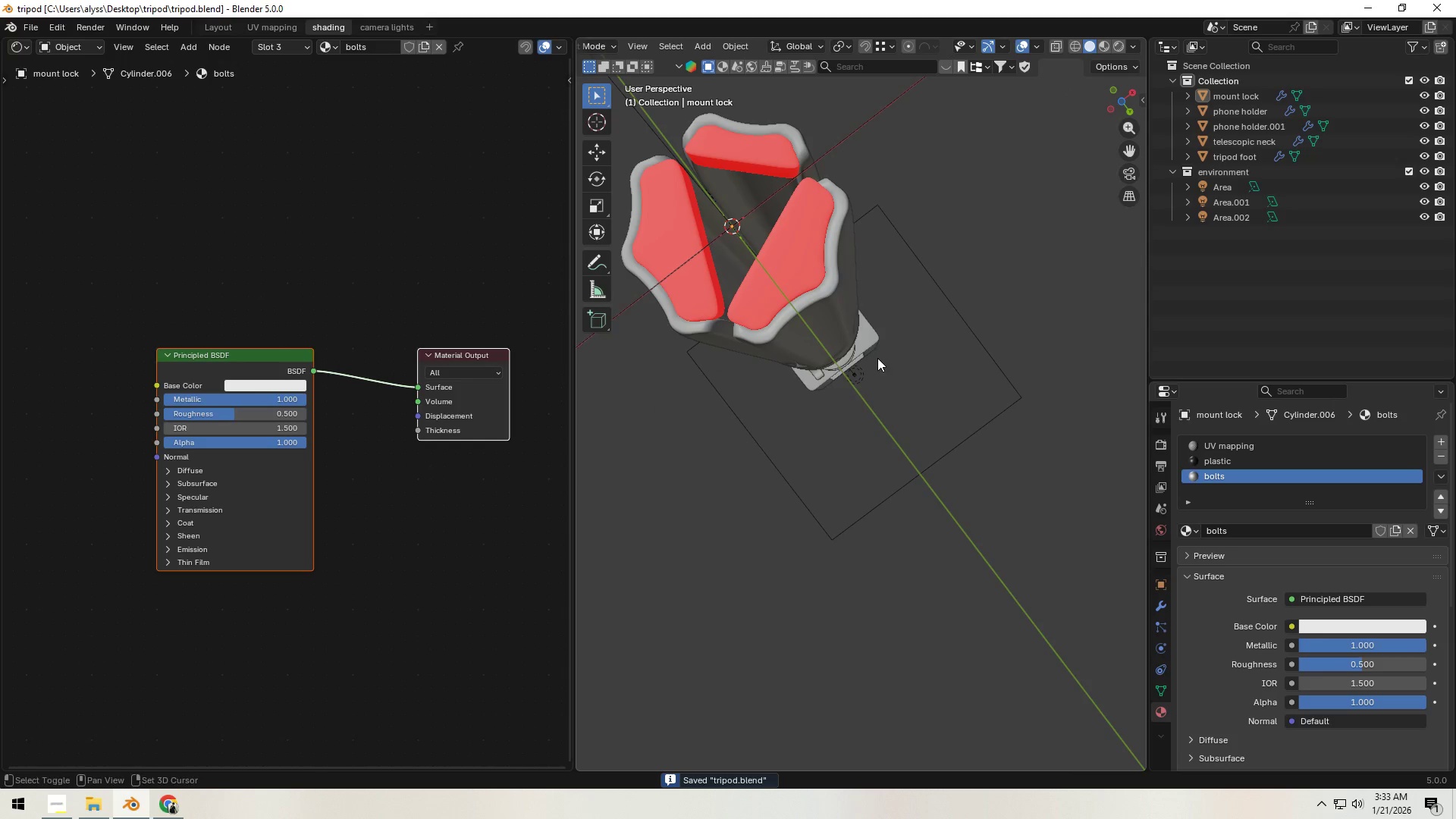 
key(Shift+ShiftLeft)
 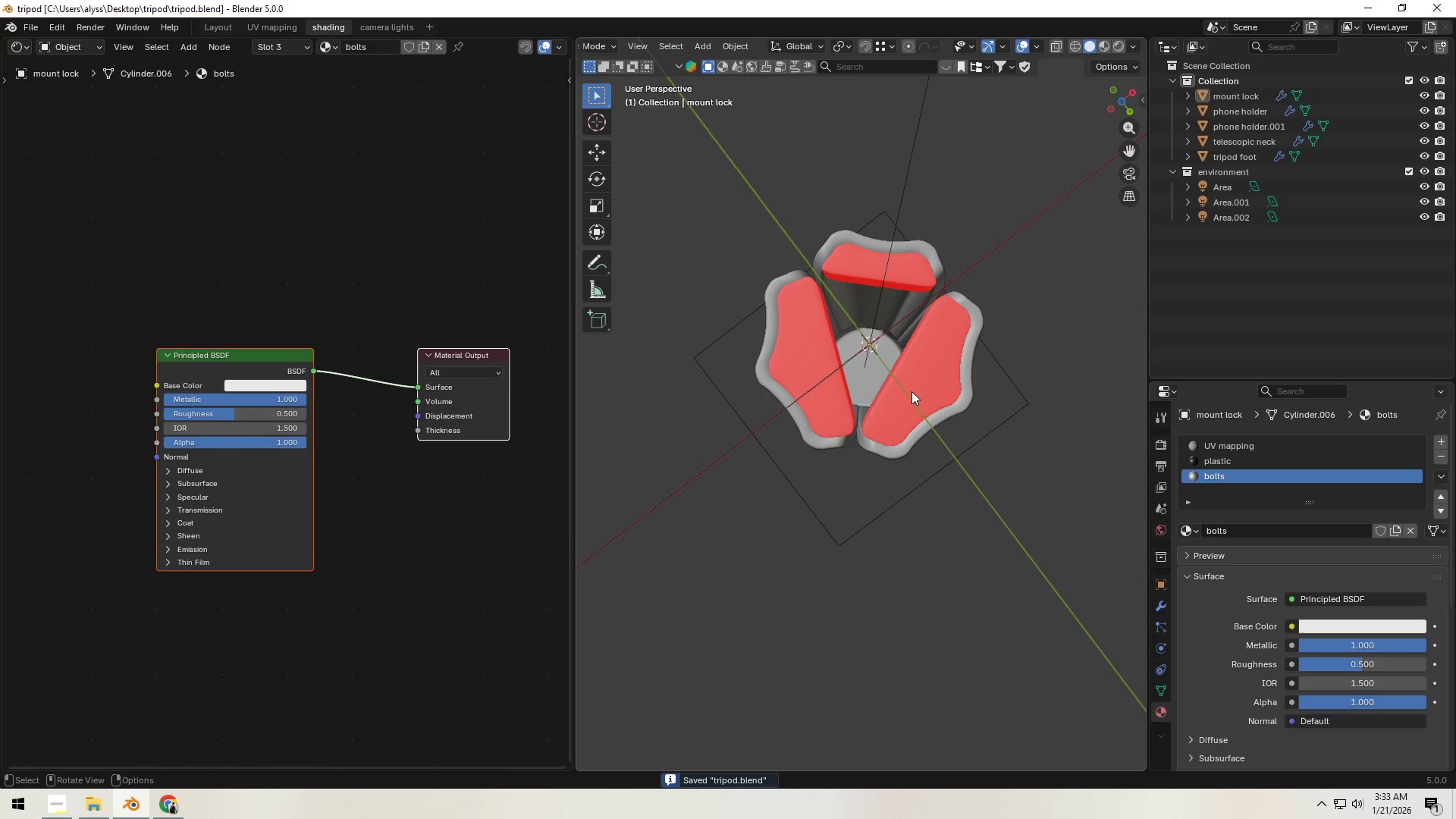 
left_click([912, 391])
 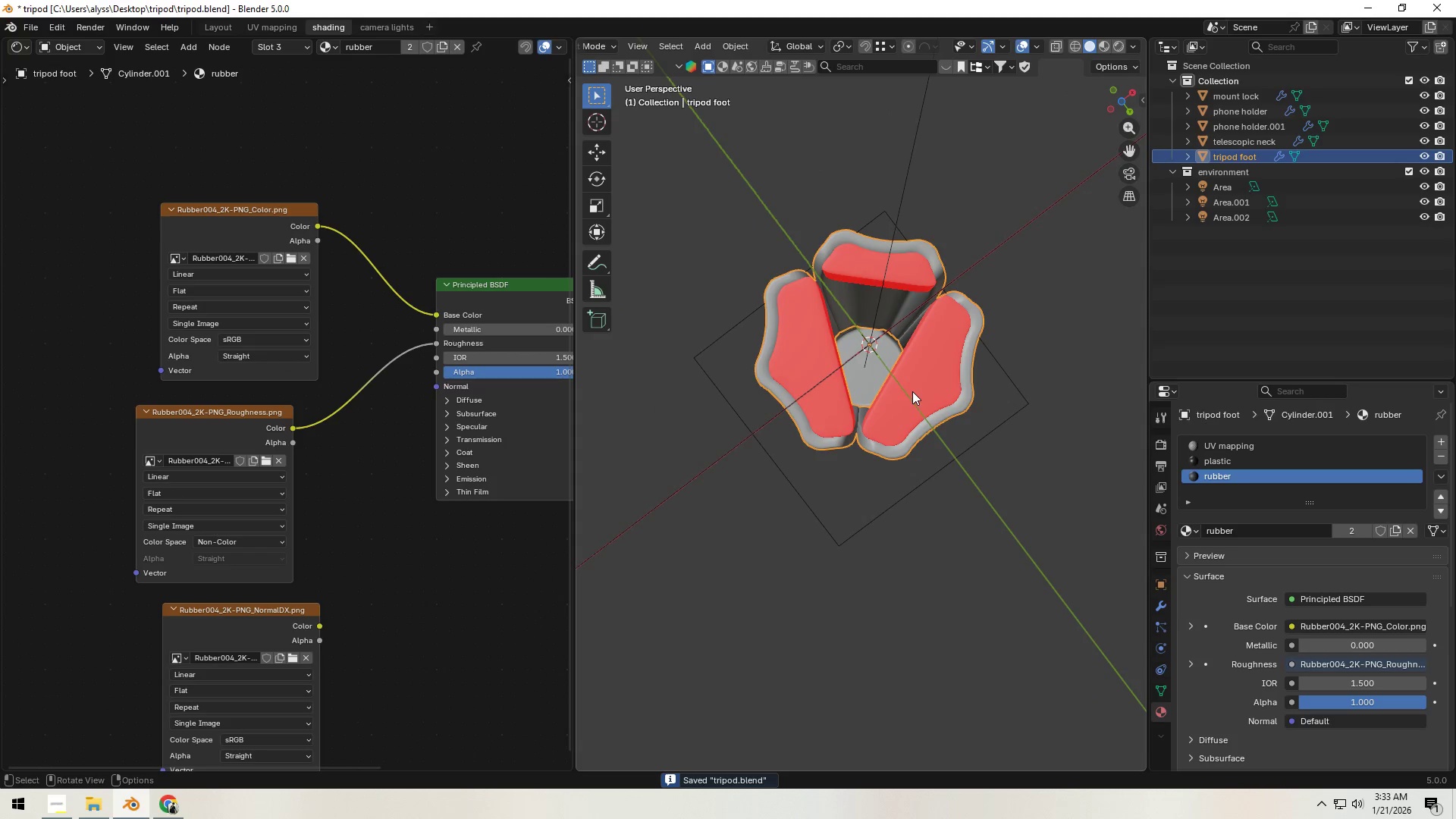 
key(Tab)
 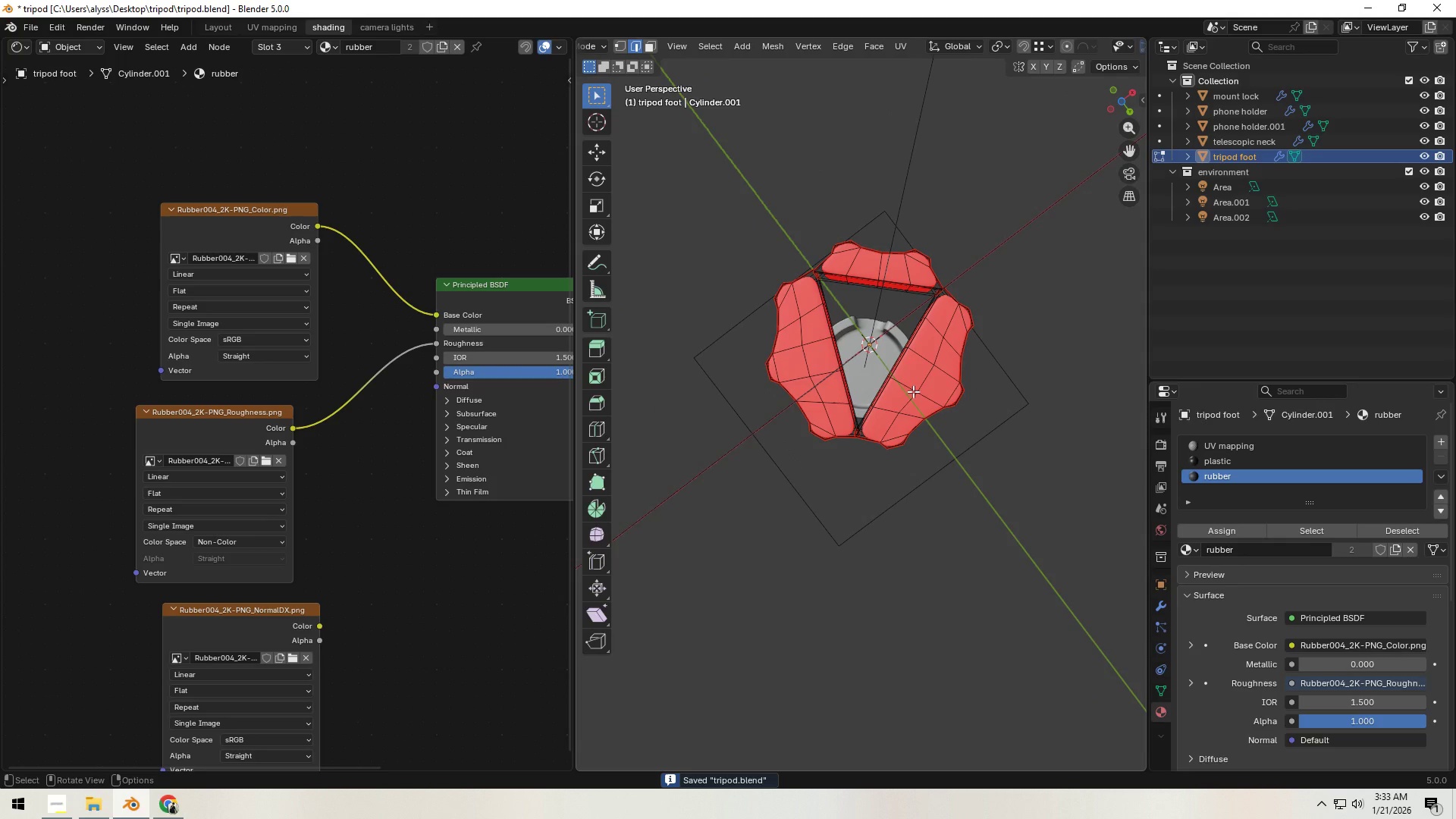 
key(A)
 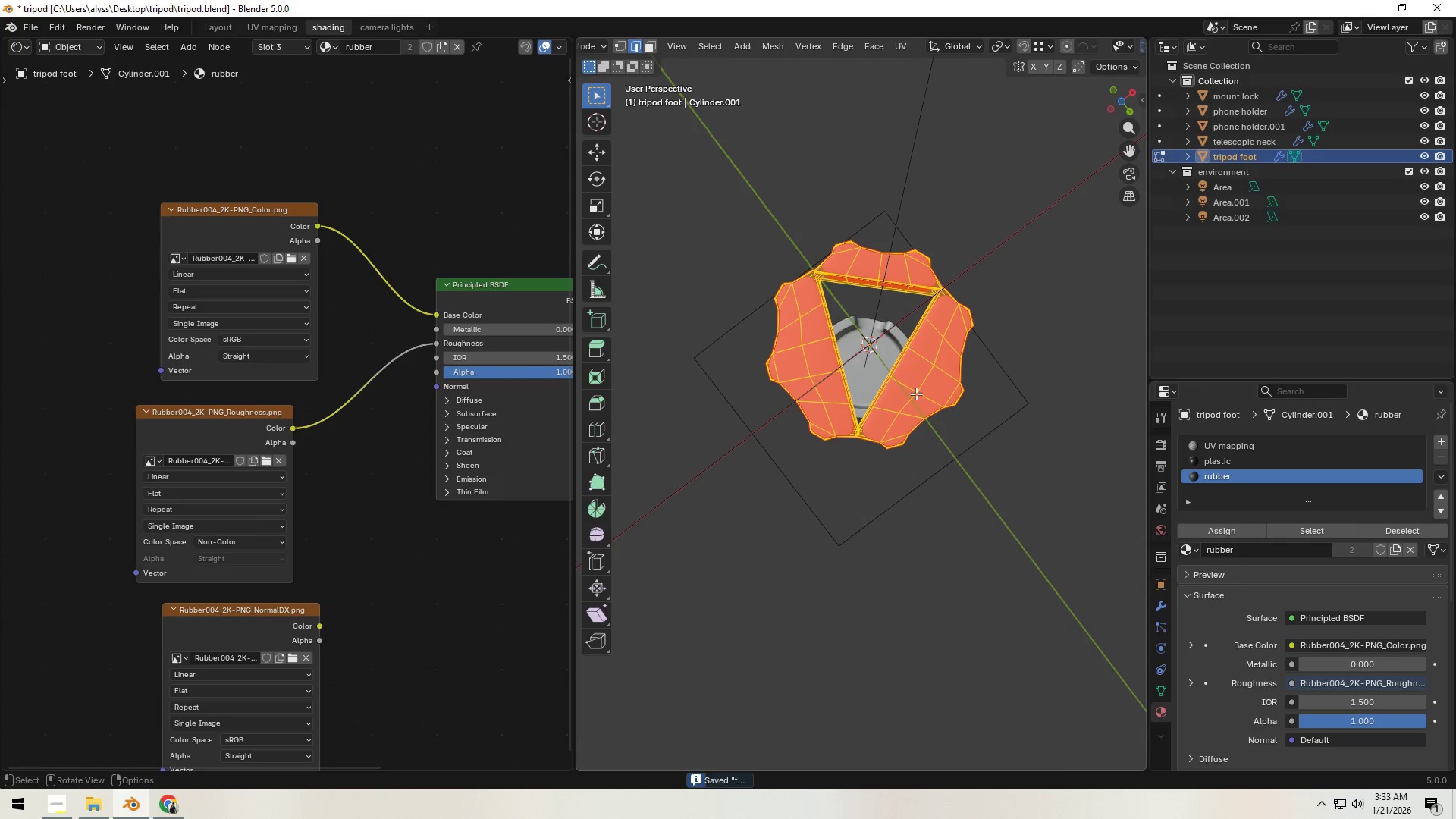 
key(Shift+N)
 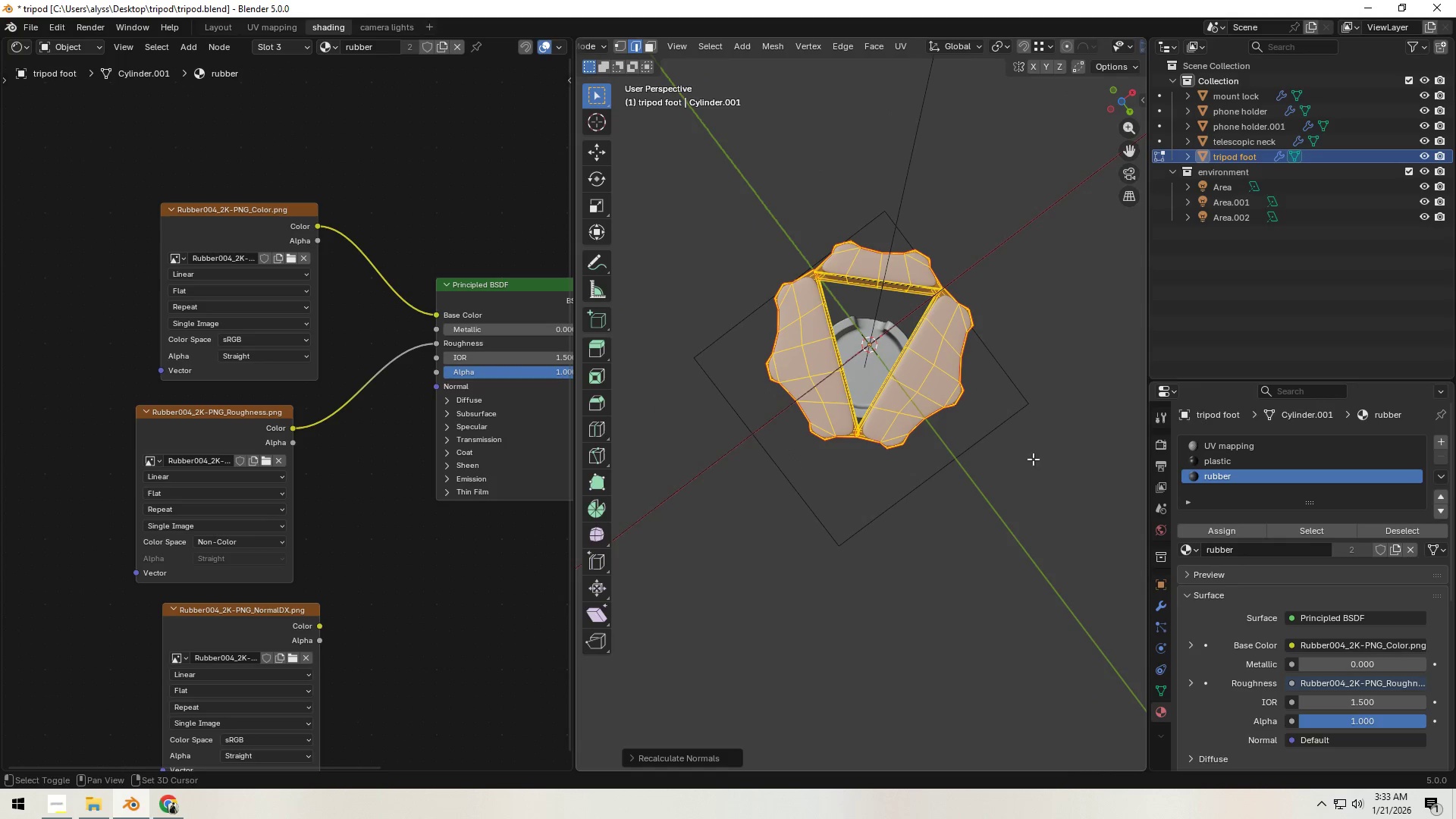 
left_click([1038, 463])
 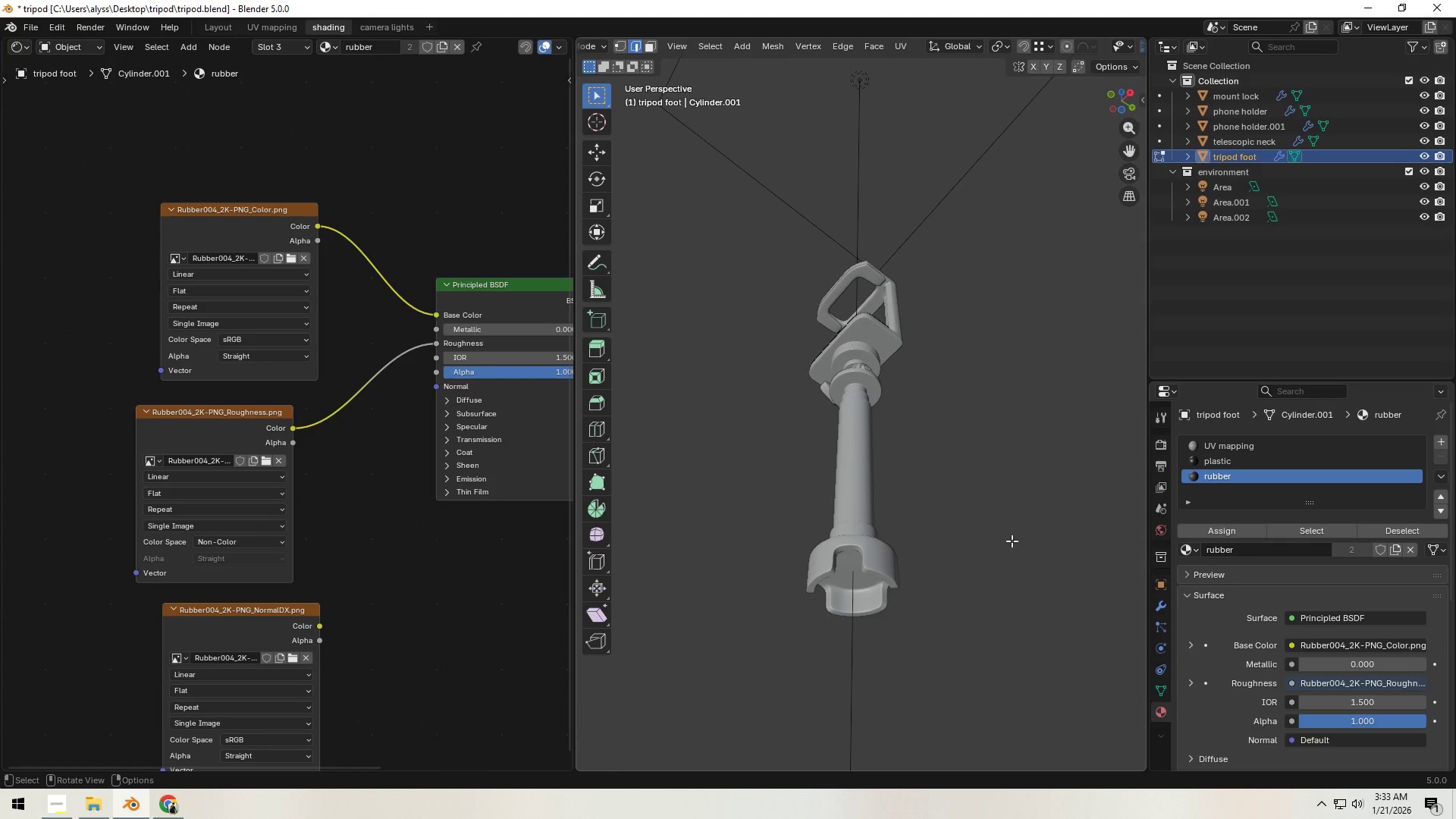 
scroll: coordinate [1011, 541], scroll_direction: down, amount: 3.0
 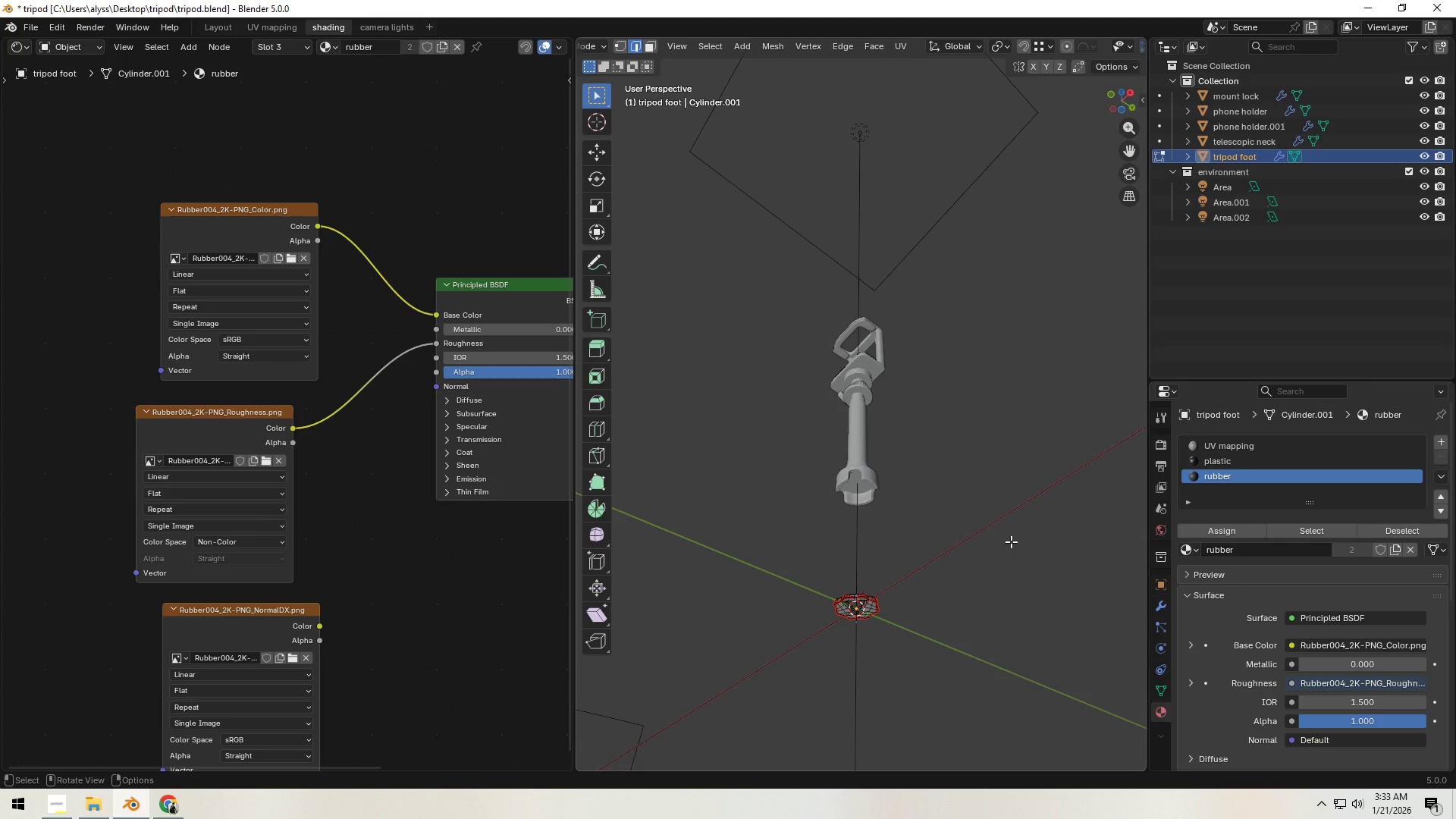 
key(Alt+H)
 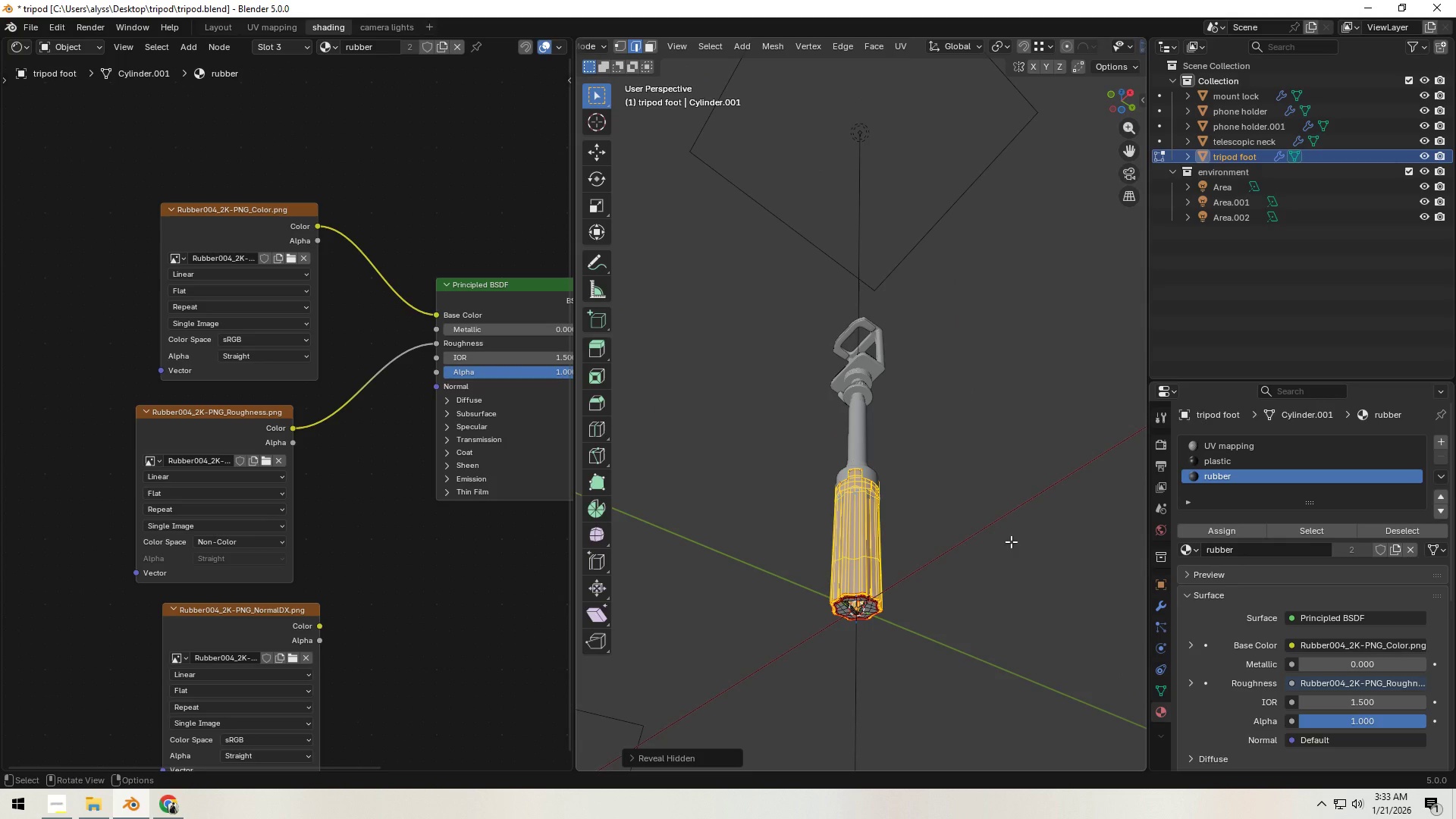 
left_click([1011, 541])
 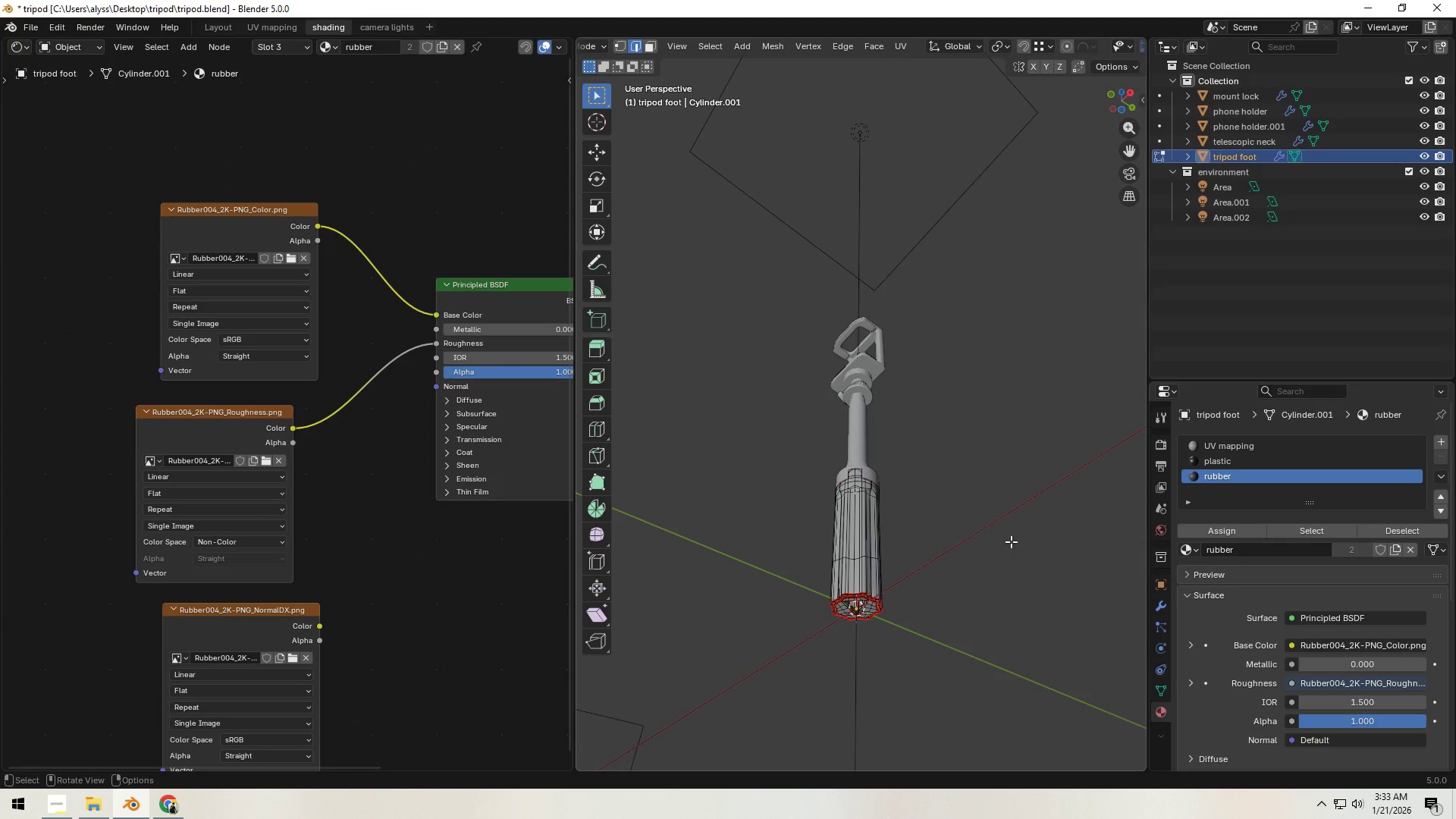 
key(Tab)
 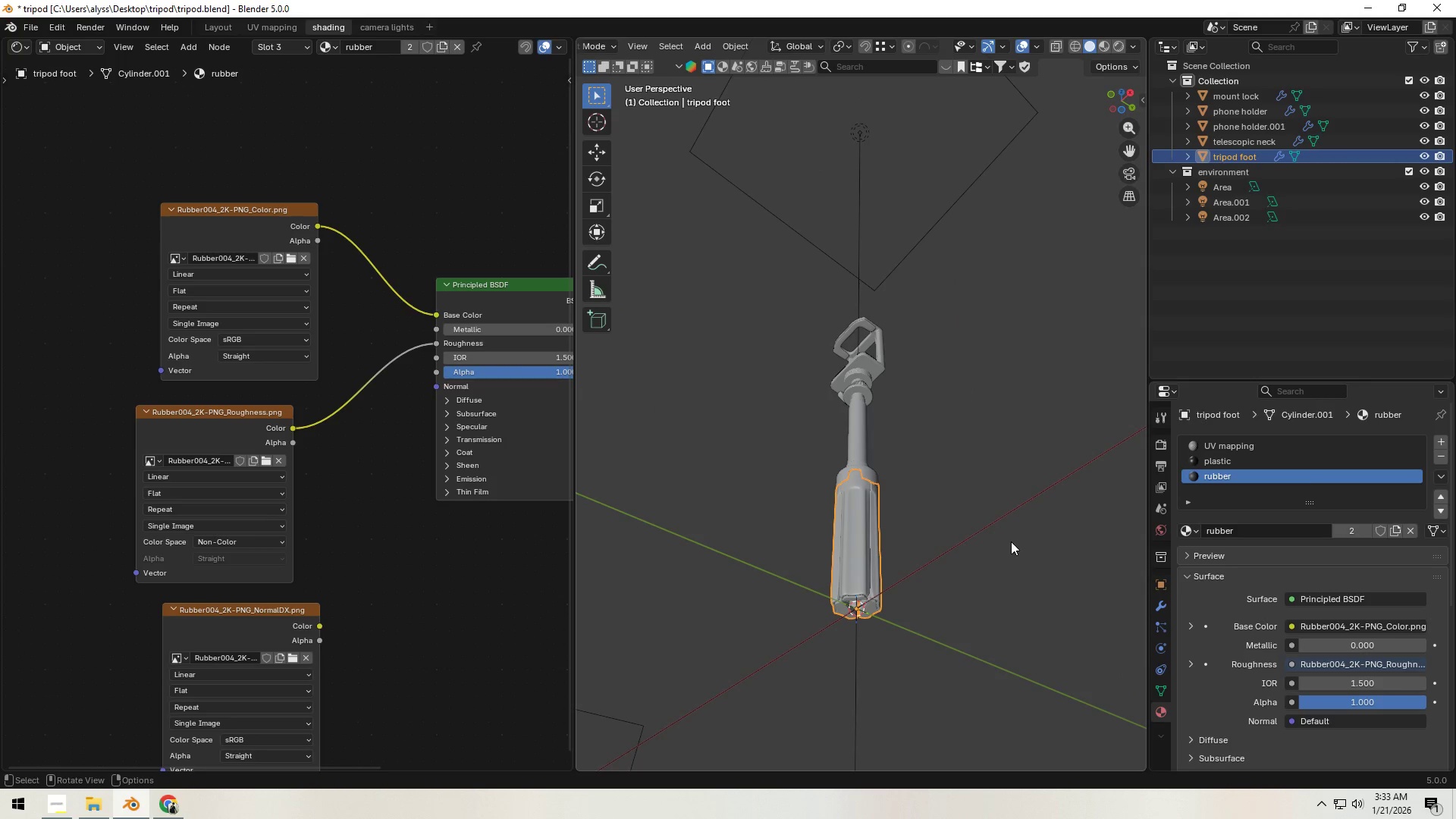 
left_click([1011, 541])
 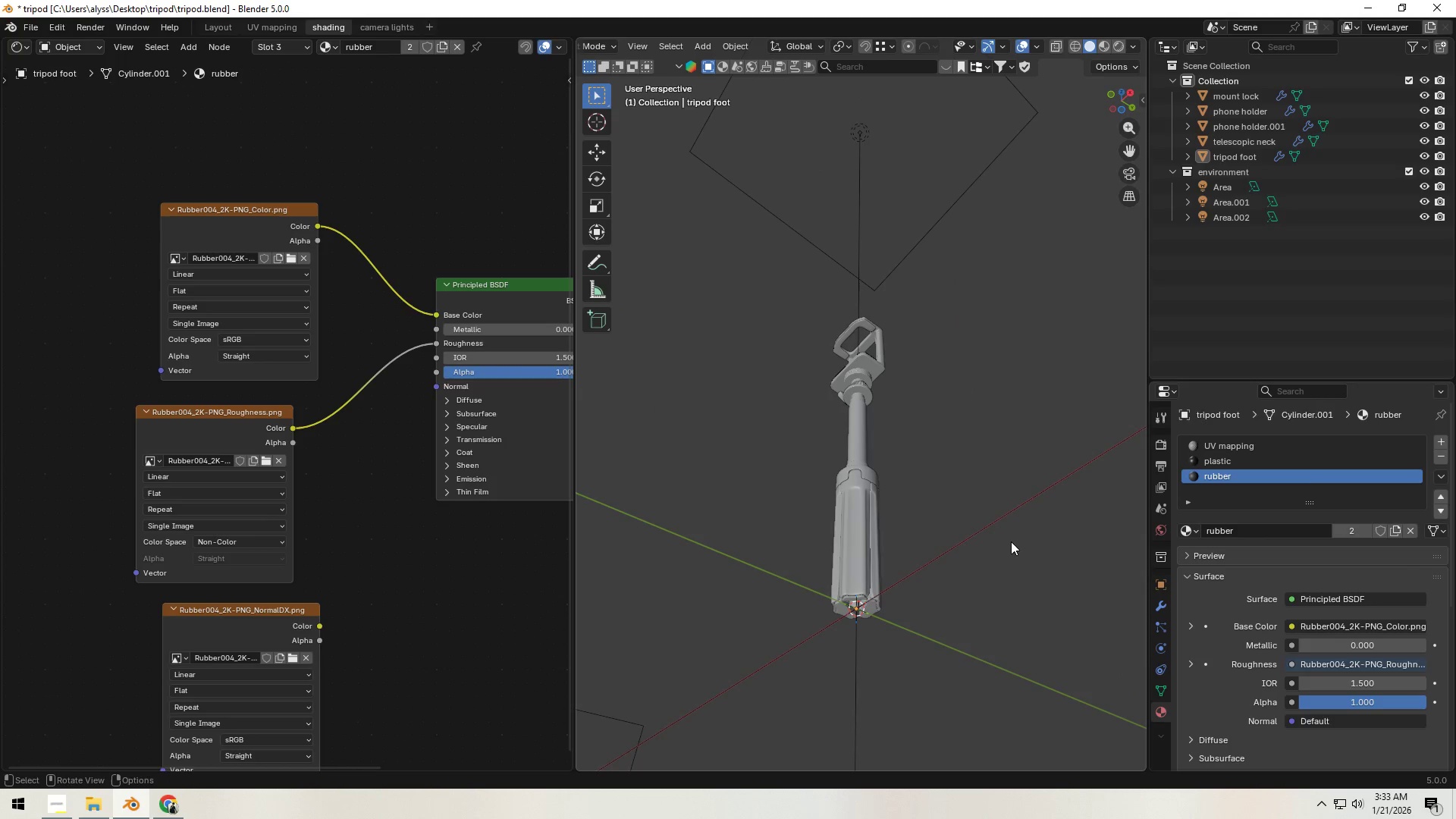 
key(Control+S)
 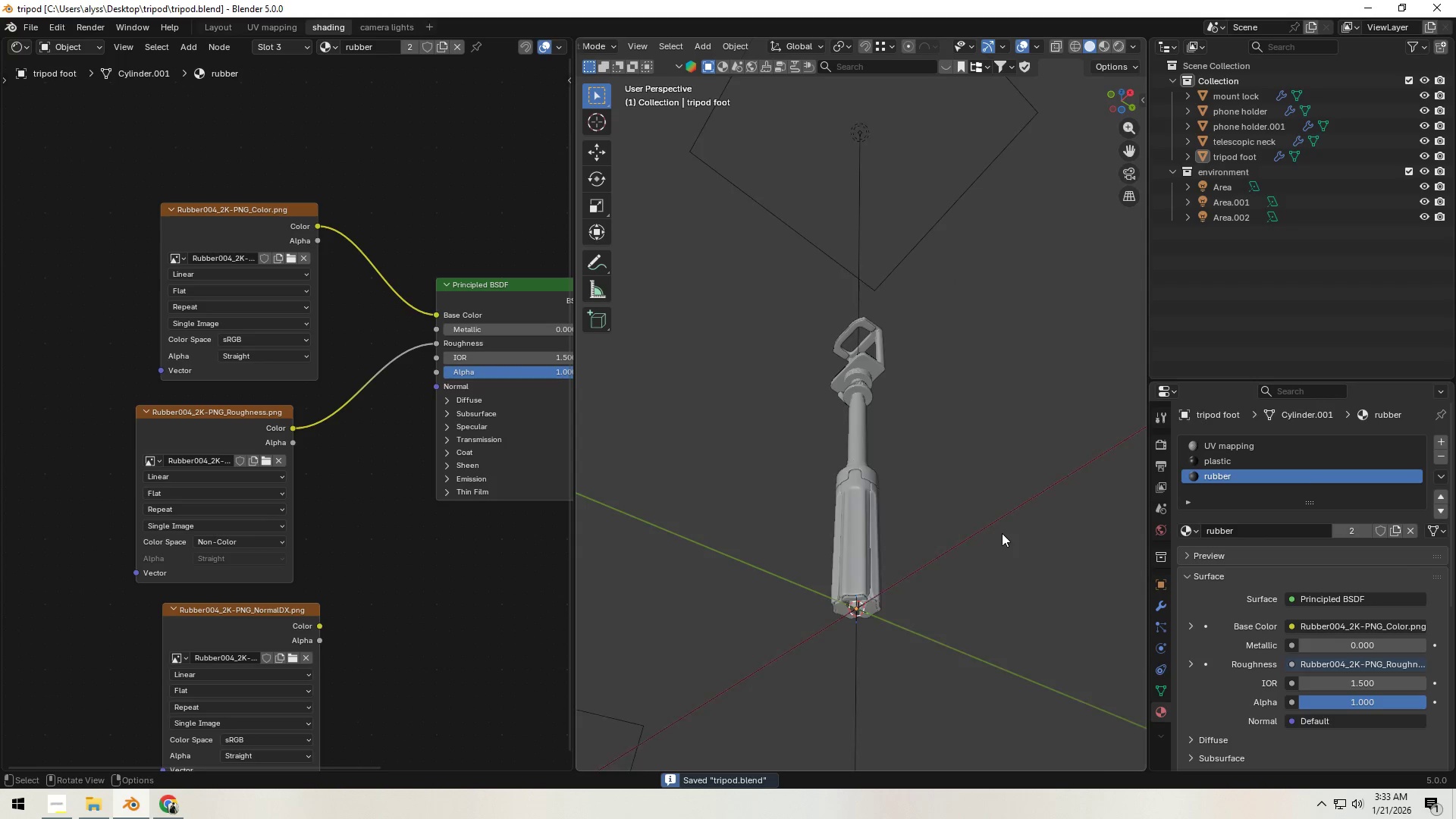 
scroll: coordinate [1001, 533], scroll_direction: down, amount: 2.0
 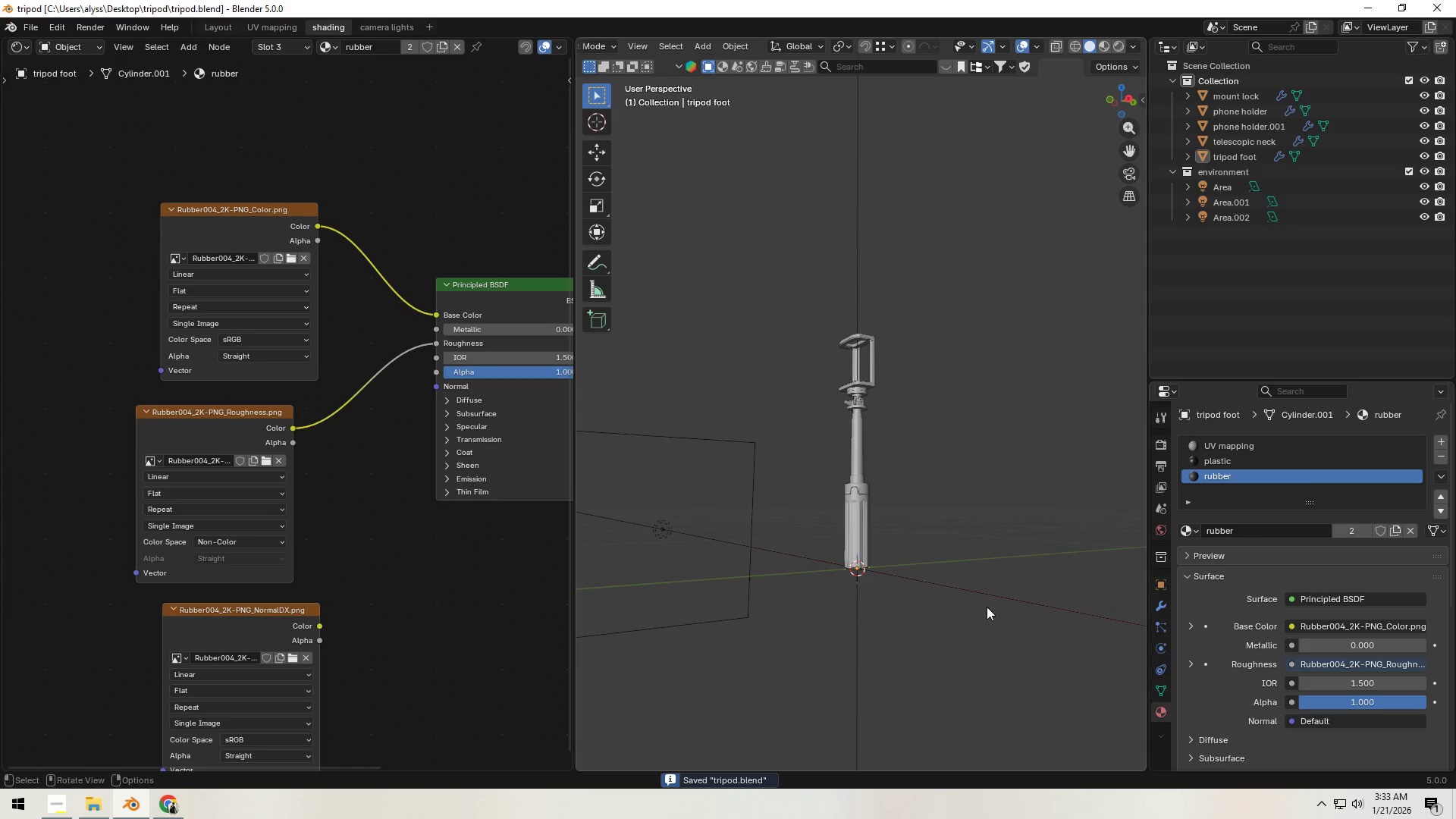 
key(Control+S)
 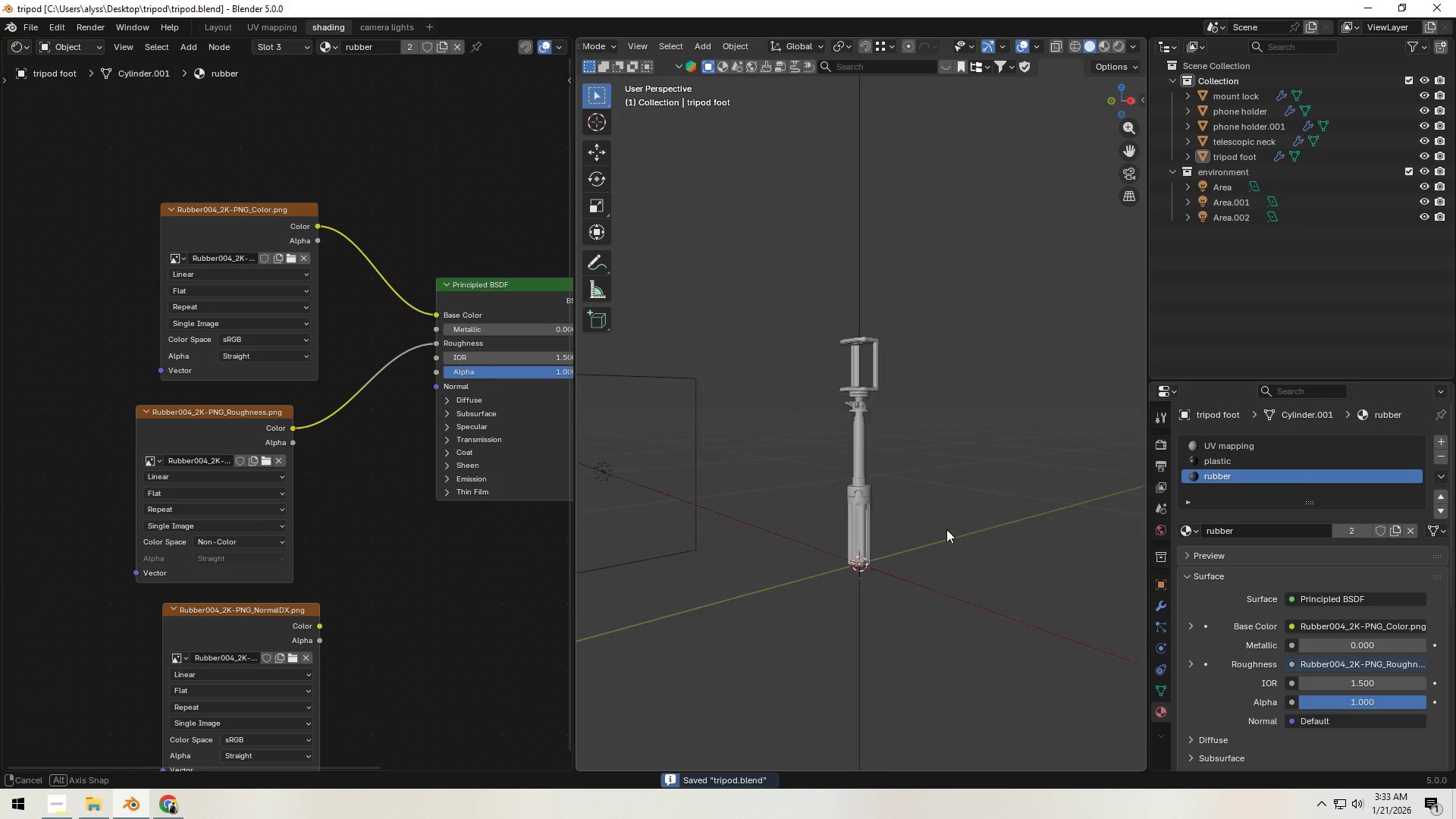 
scroll: coordinate [946, 529], scroll_direction: up, amount: 4.0
 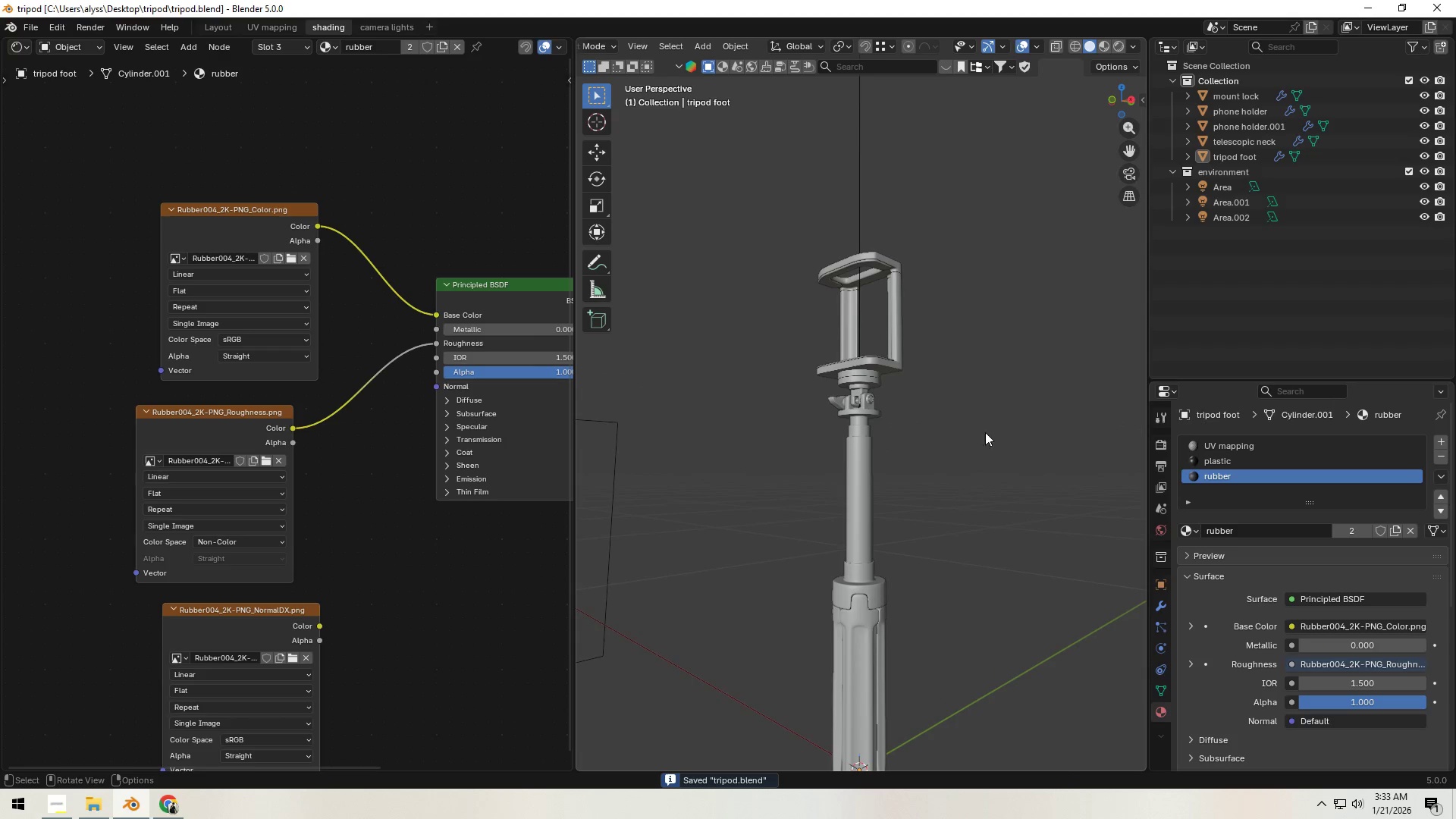 
hold_key(key=ShiftLeft, duration=0.45)
 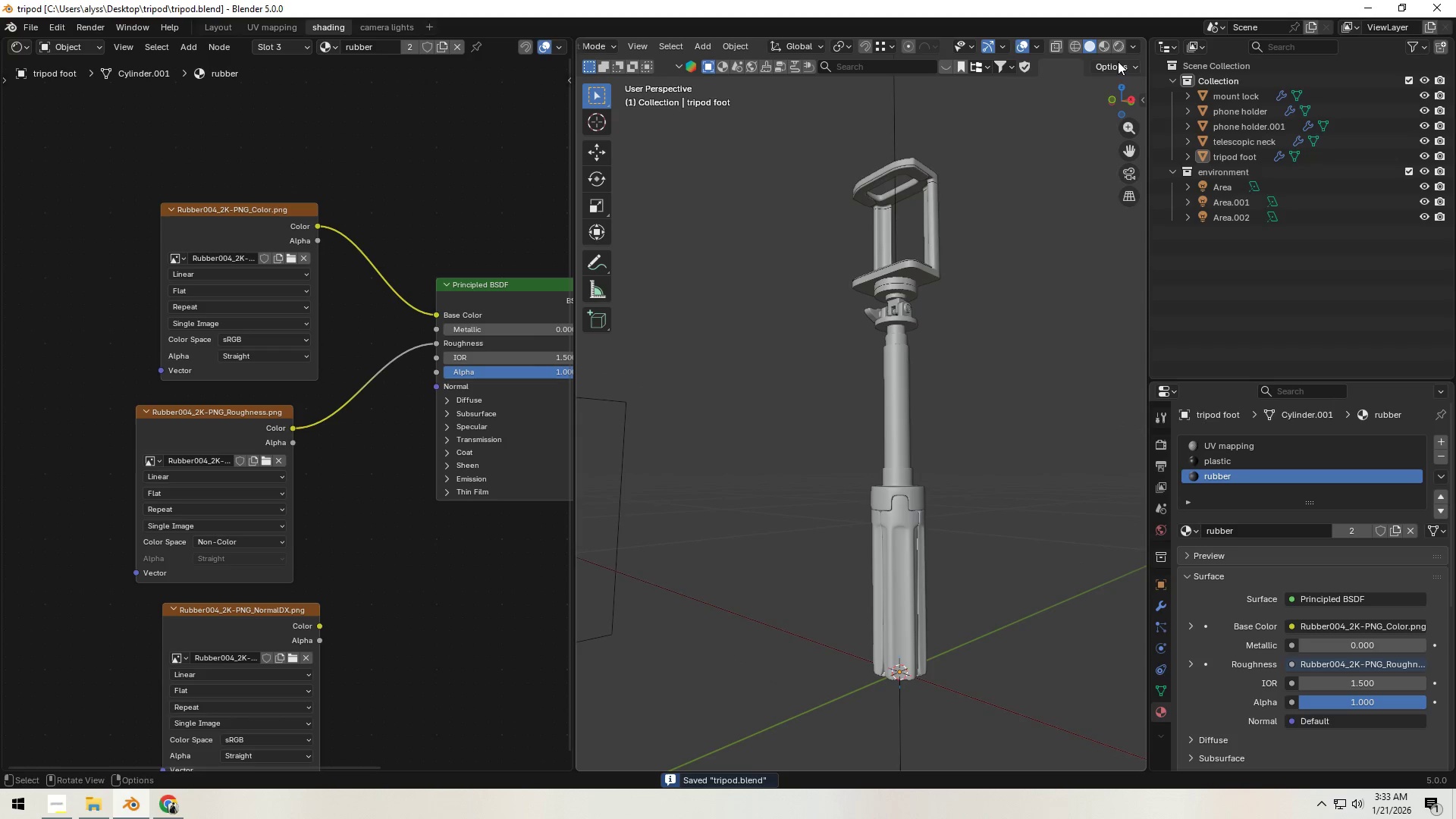 
left_click([1119, 44])
 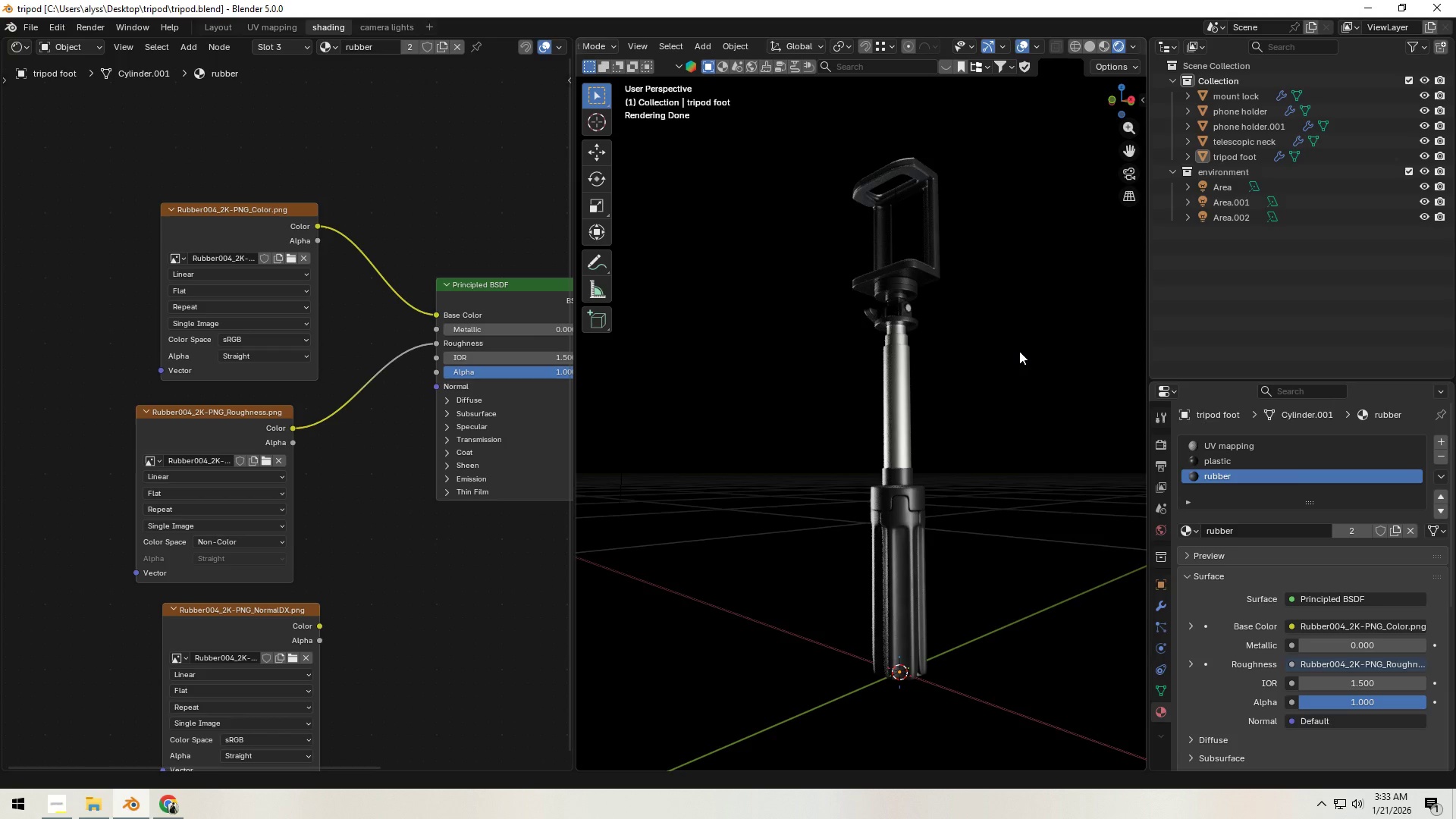 
wait(18.16)
 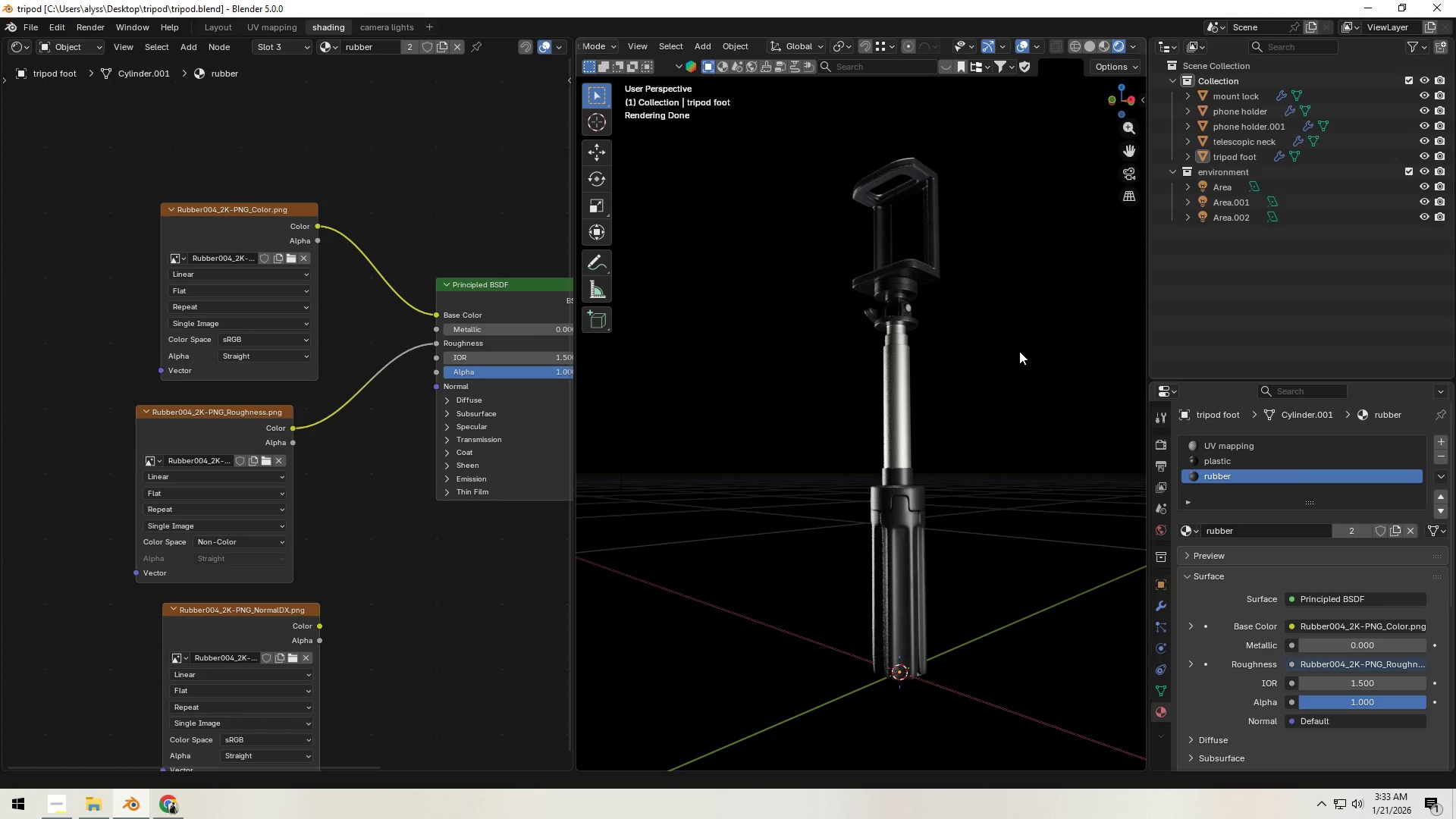 
left_click([1092, 49])
 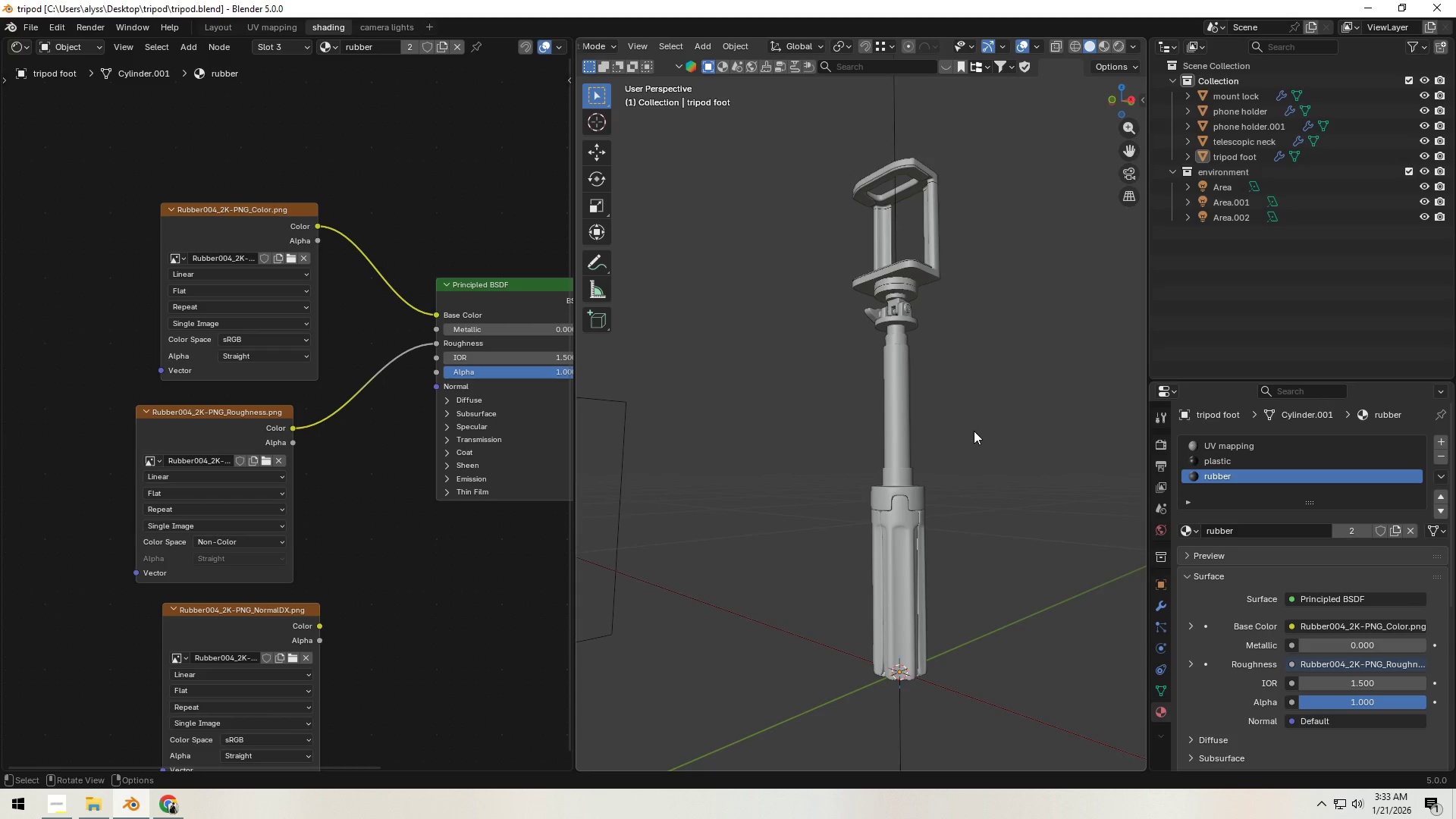 
hold_key(key=ShiftLeft, duration=0.34)
 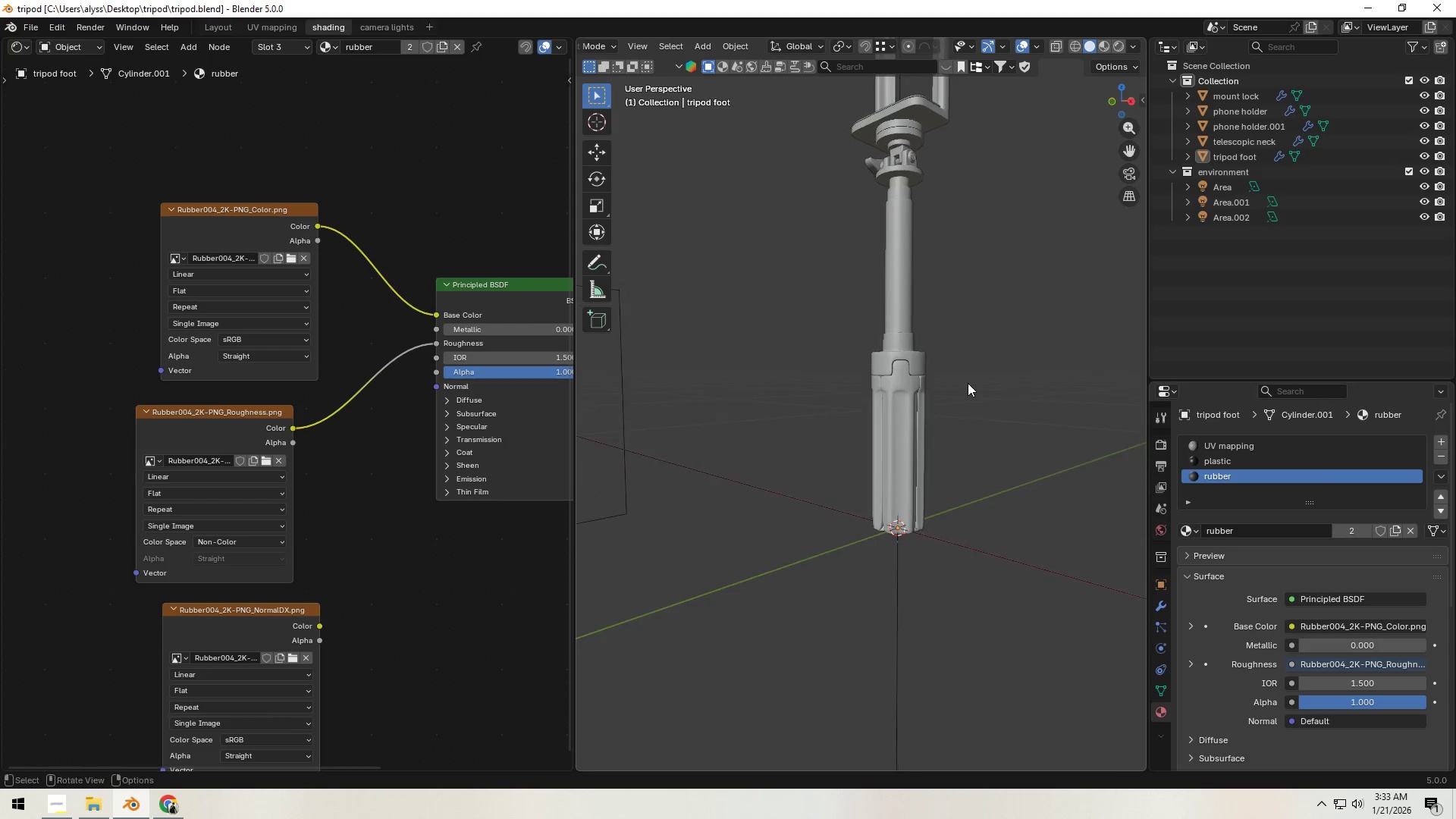 
key(Shift+ShiftLeft)
 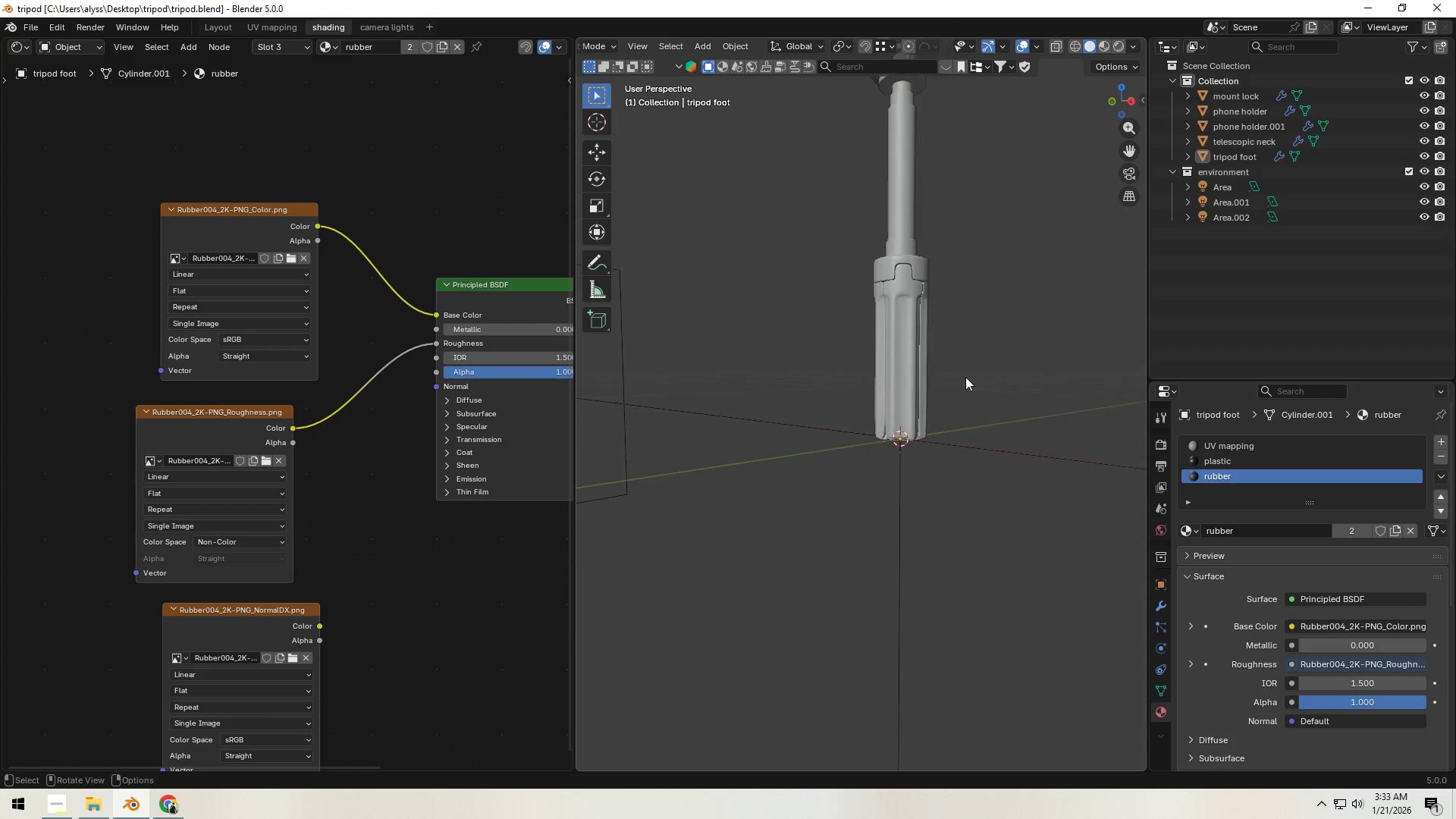 
scroll: coordinate [959, 393], scroll_direction: up, amount: 2.0
 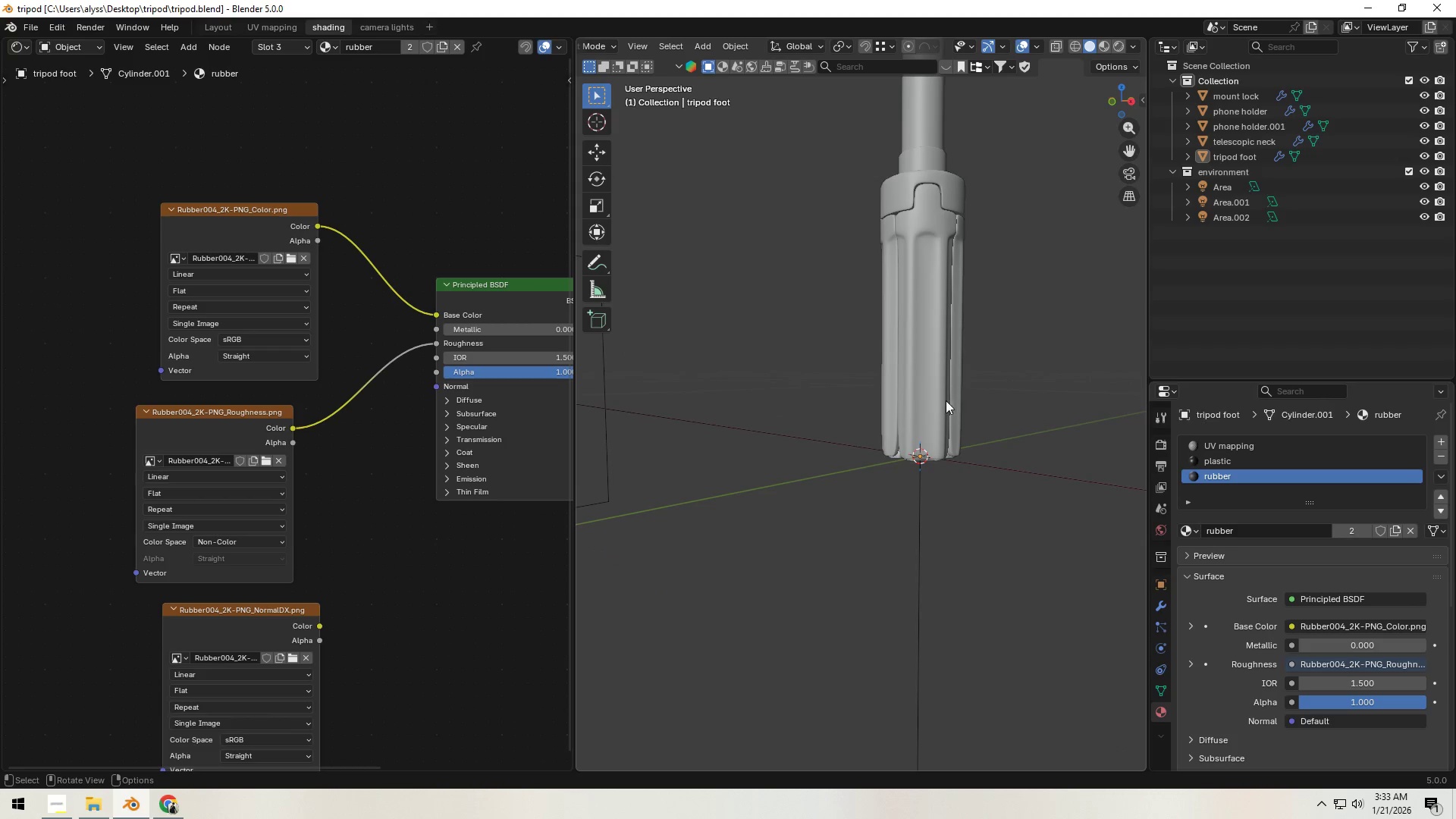 
left_click([939, 398])
 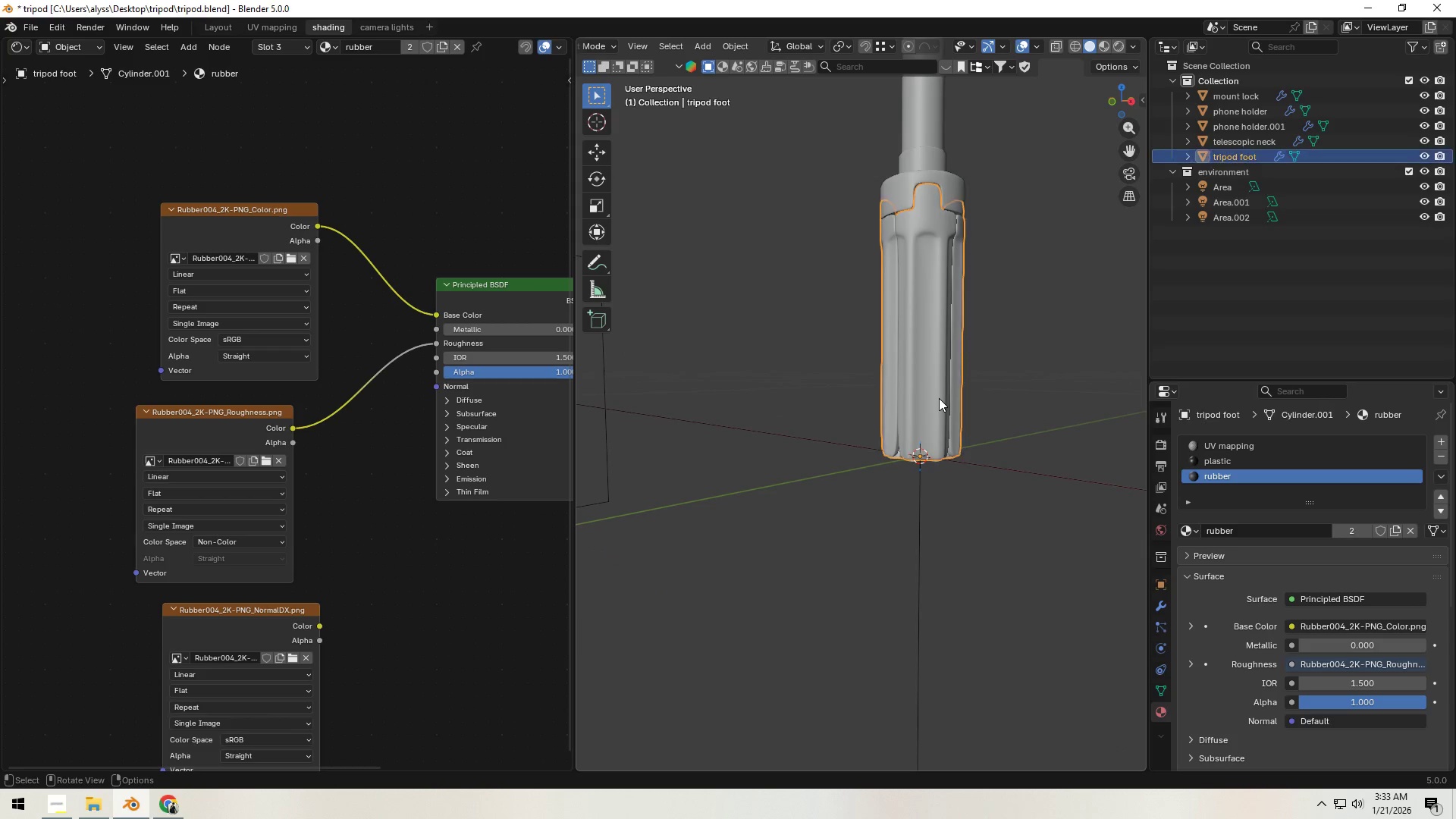 
key(Tab)
 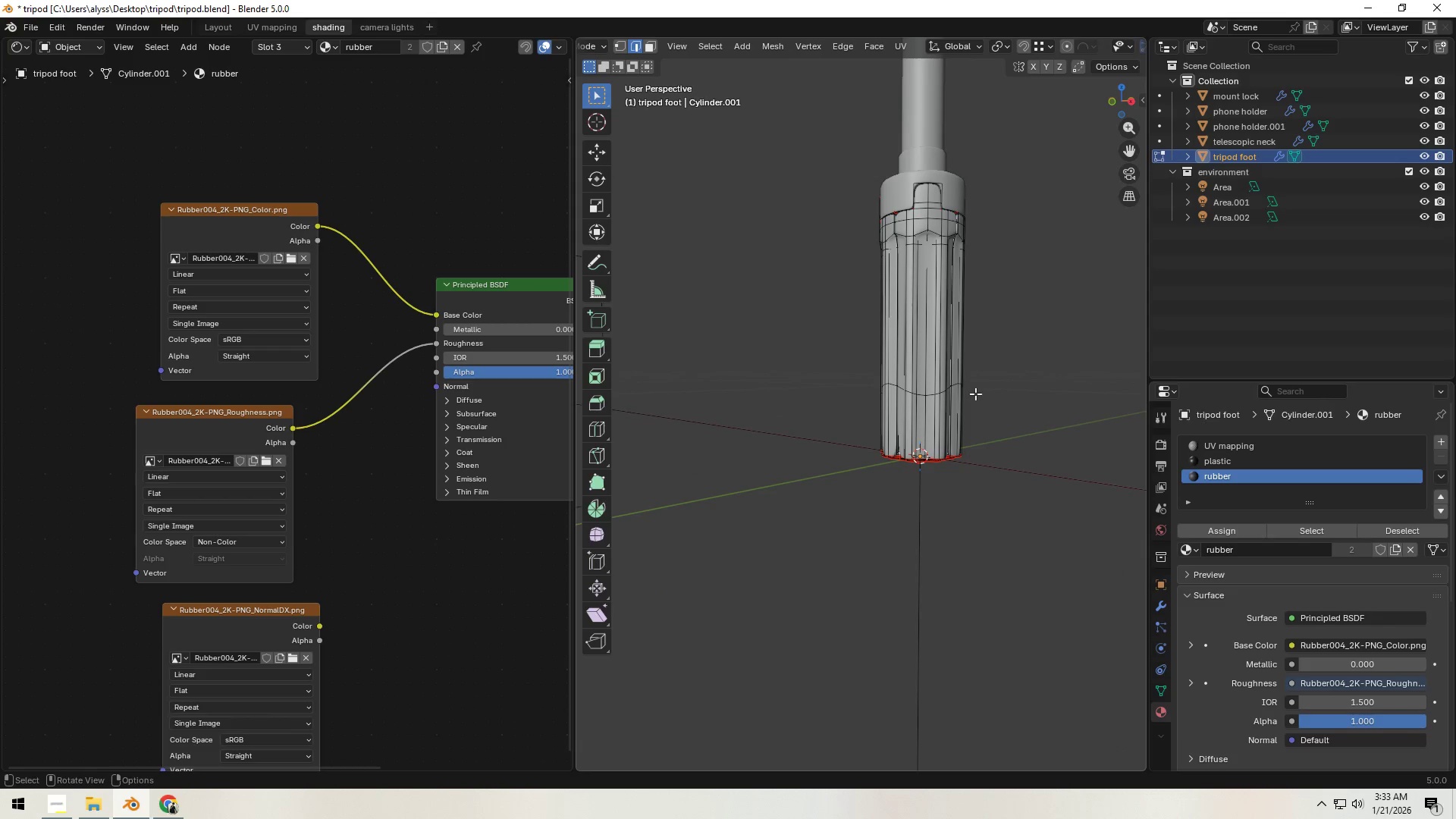 
hold_key(key=ShiftLeft, duration=0.36)
 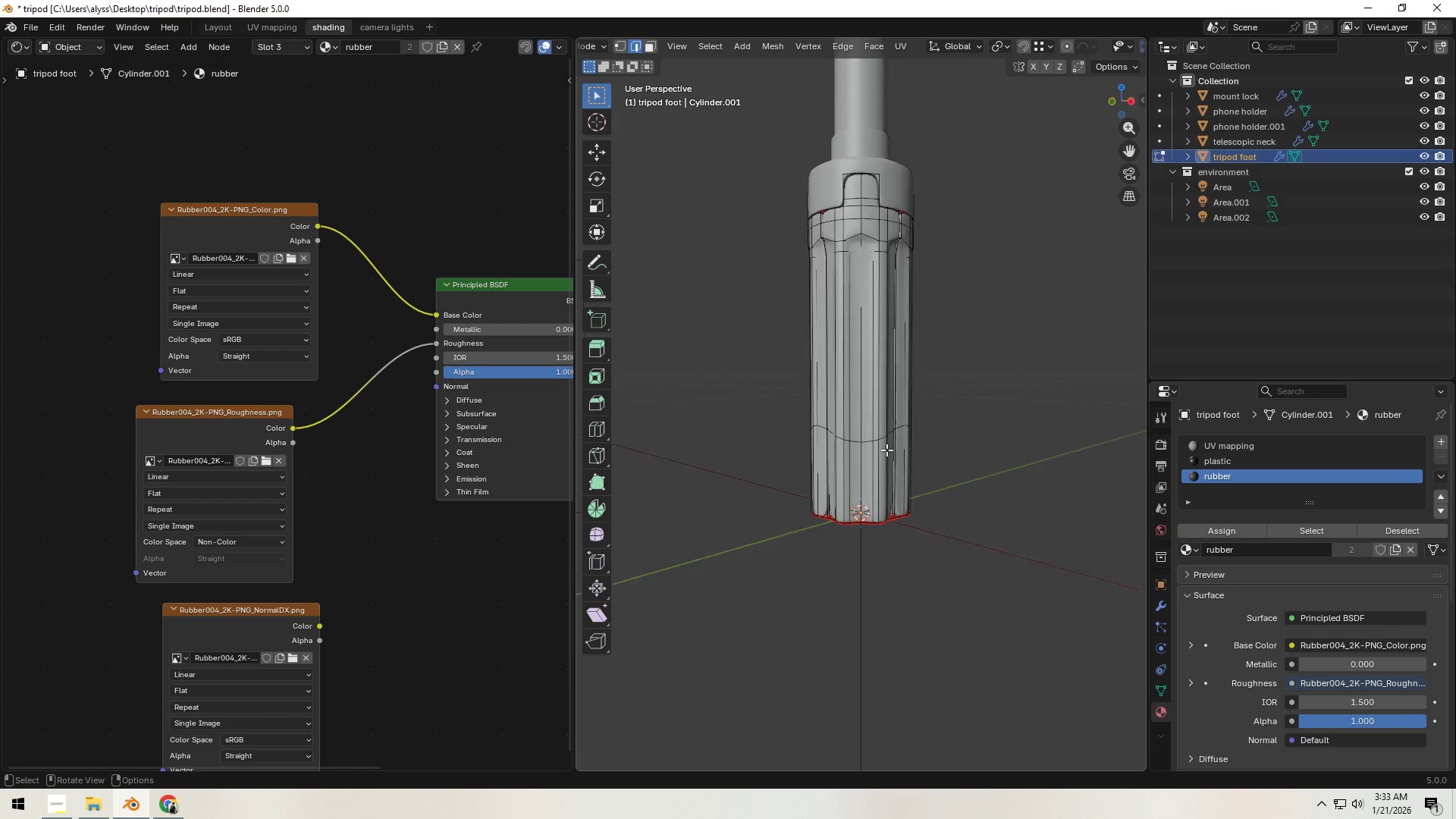 
scroll: coordinate [886, 450], scroll_direction: up, amount: 3.0
 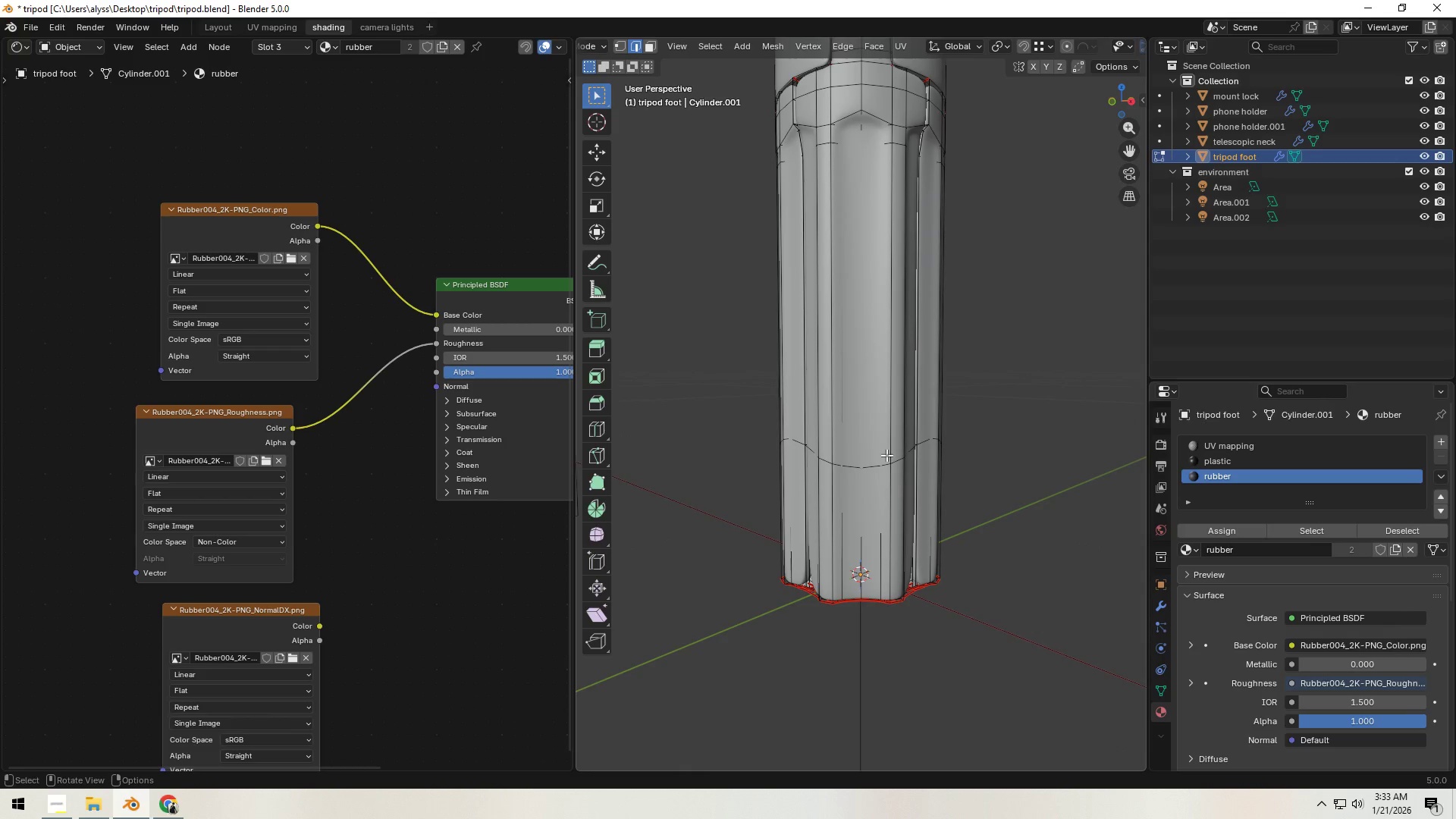 
scroll: coordinate [890, 458], scroll_direction: none, amount: 0.0
 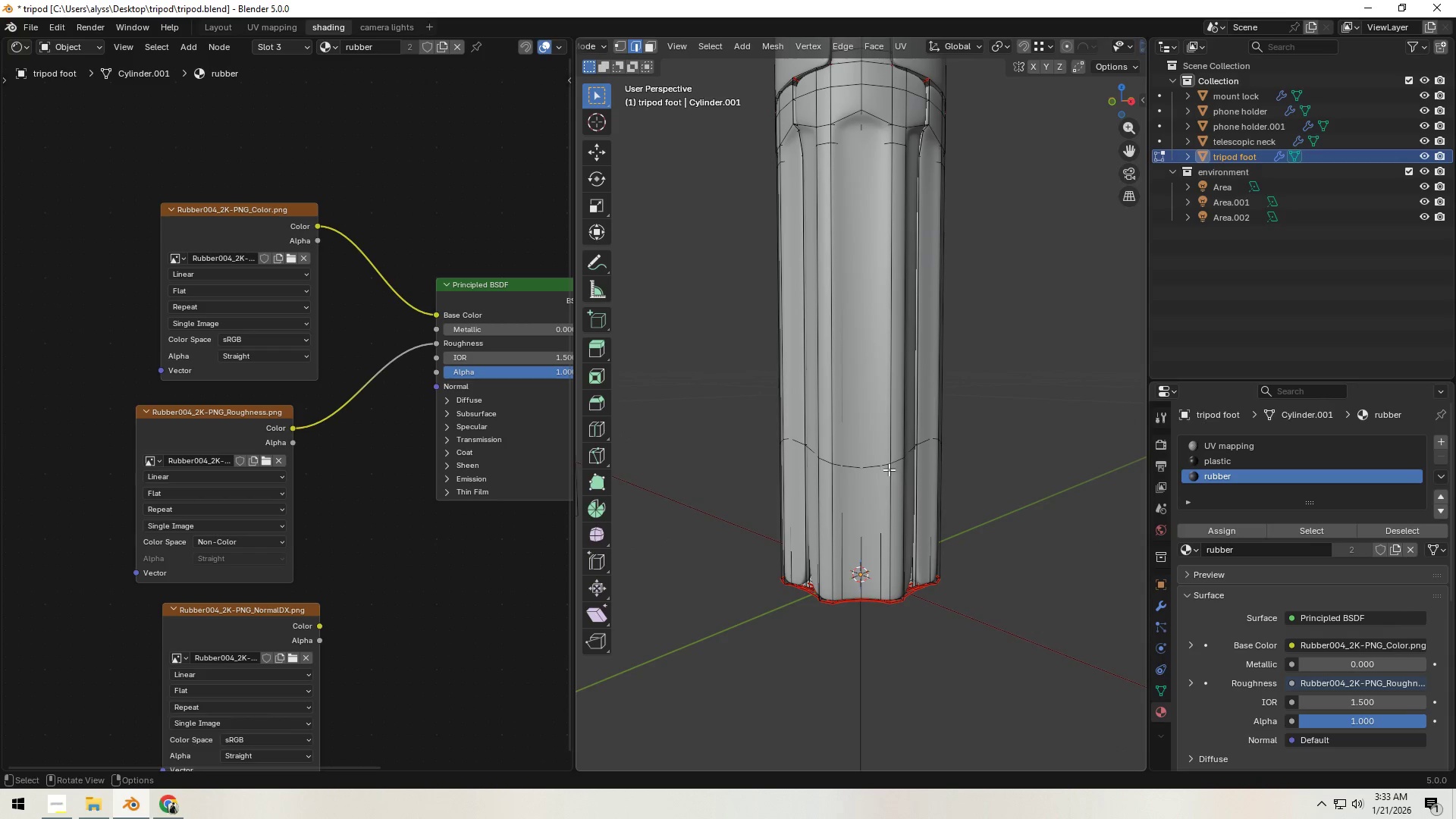 
hold_key(key=AltLeft, duration=1.42)
left_click([880, 467])
 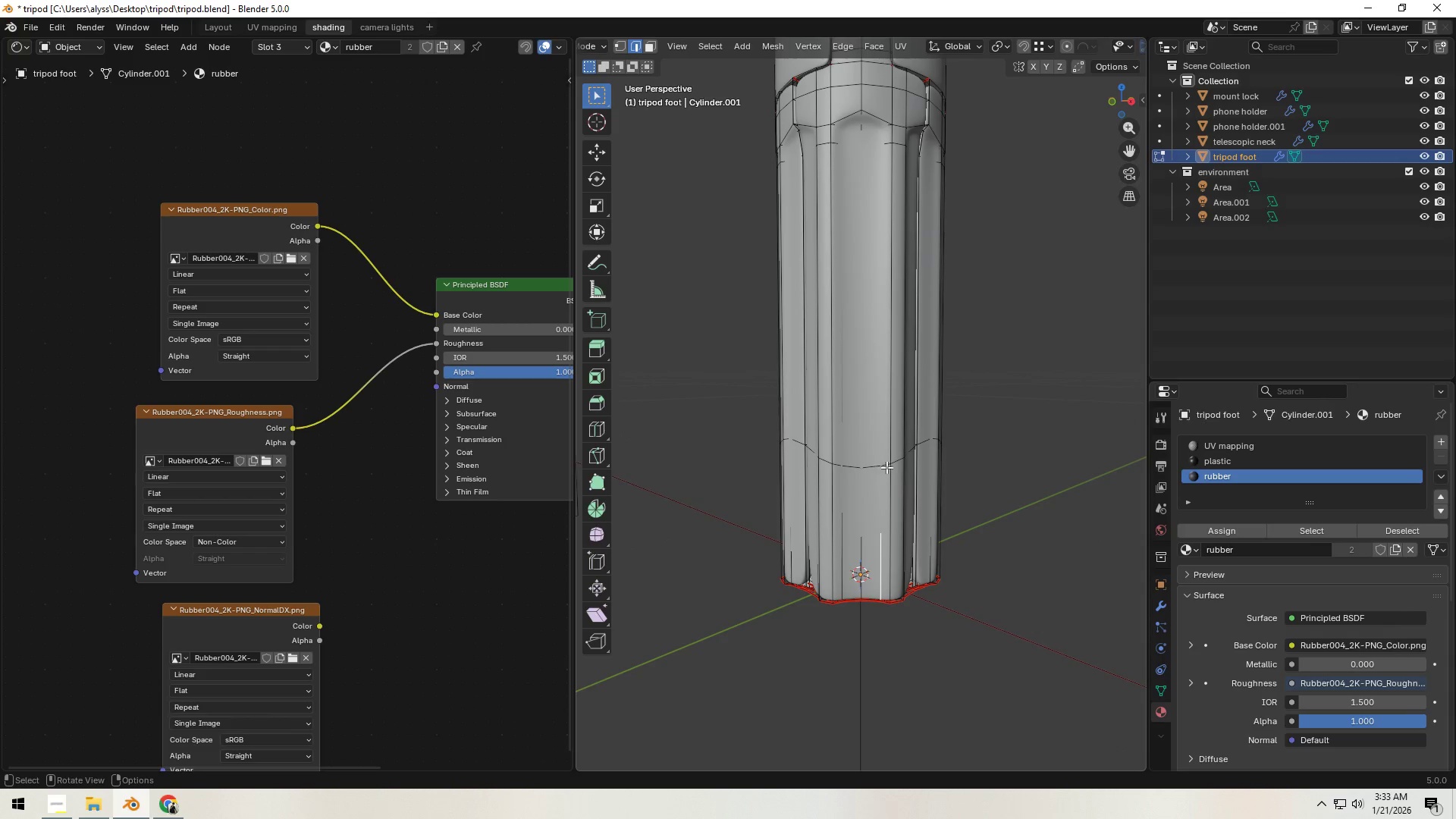 
left_click([1007, 466])
 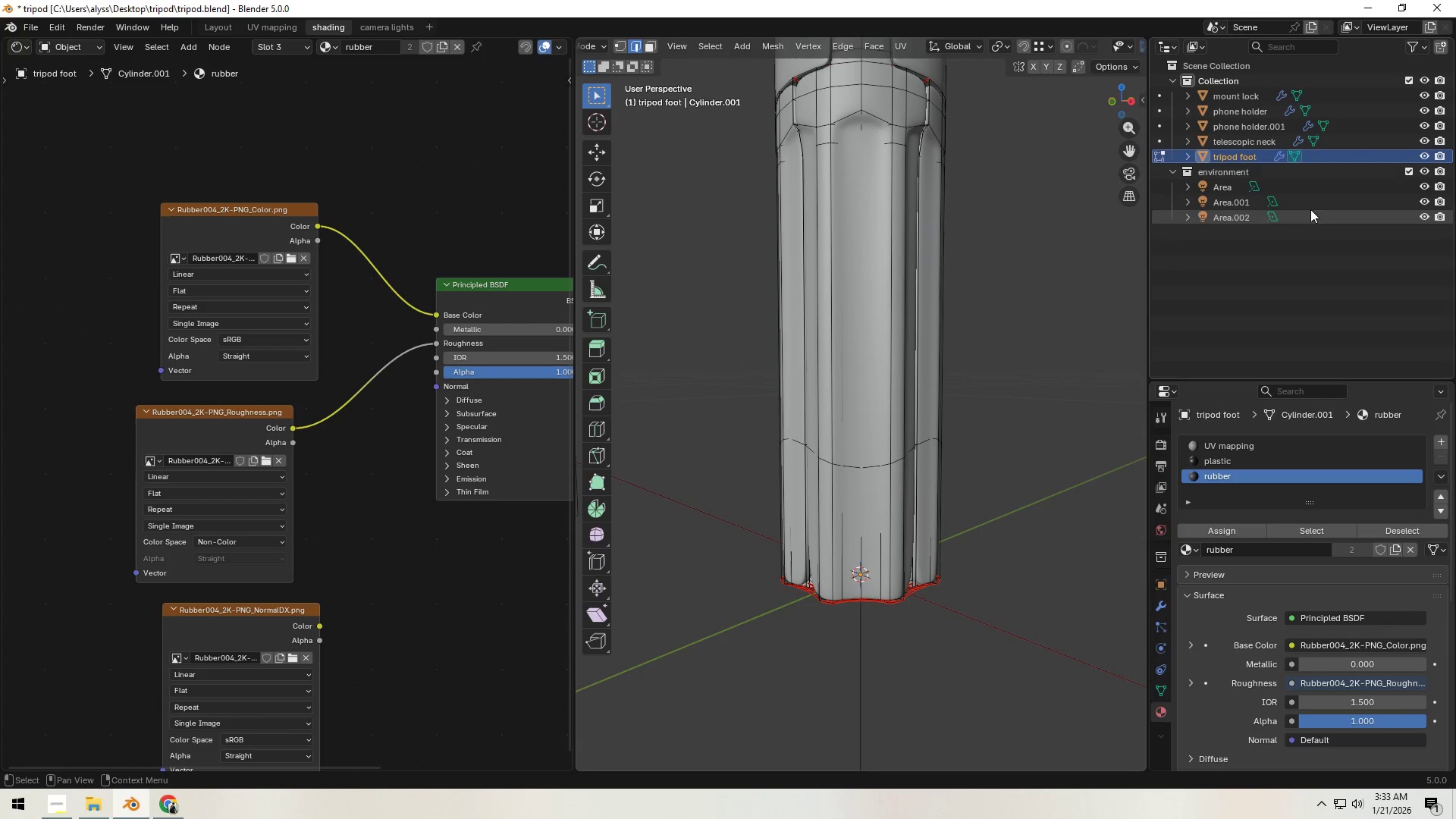 
key(Tab)
 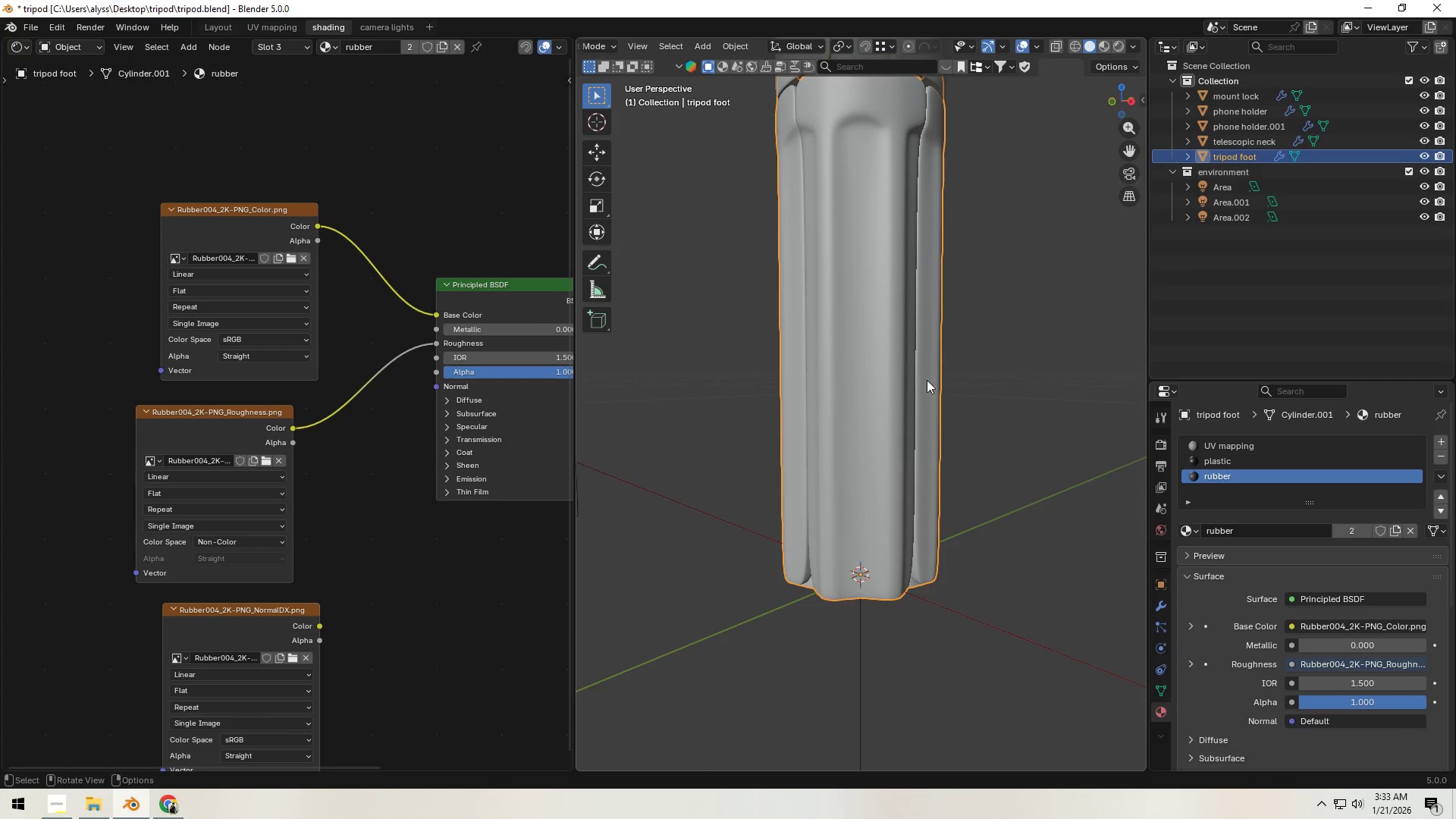 
left_click([918, 385])
 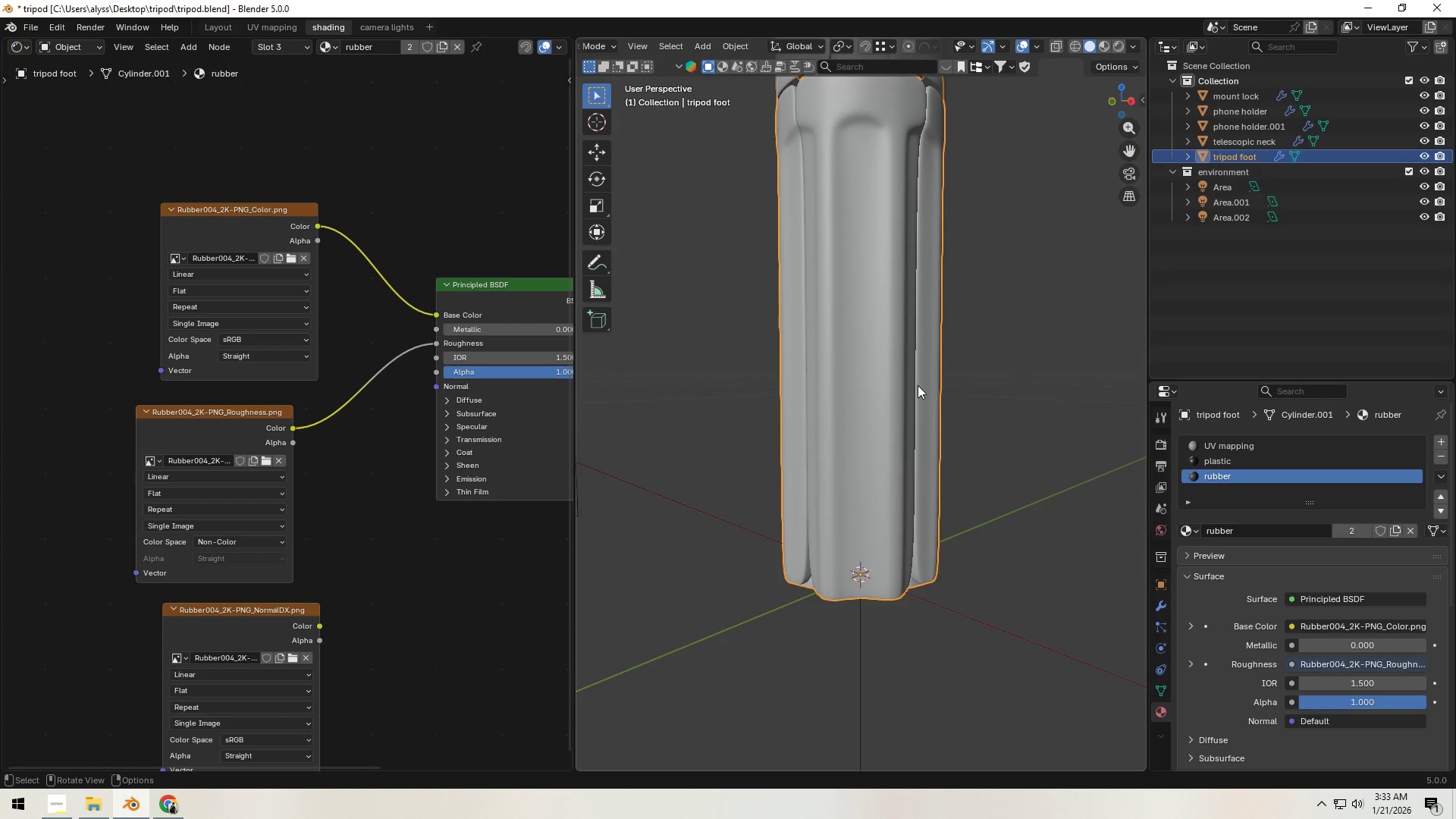 
key(Shift+H)
 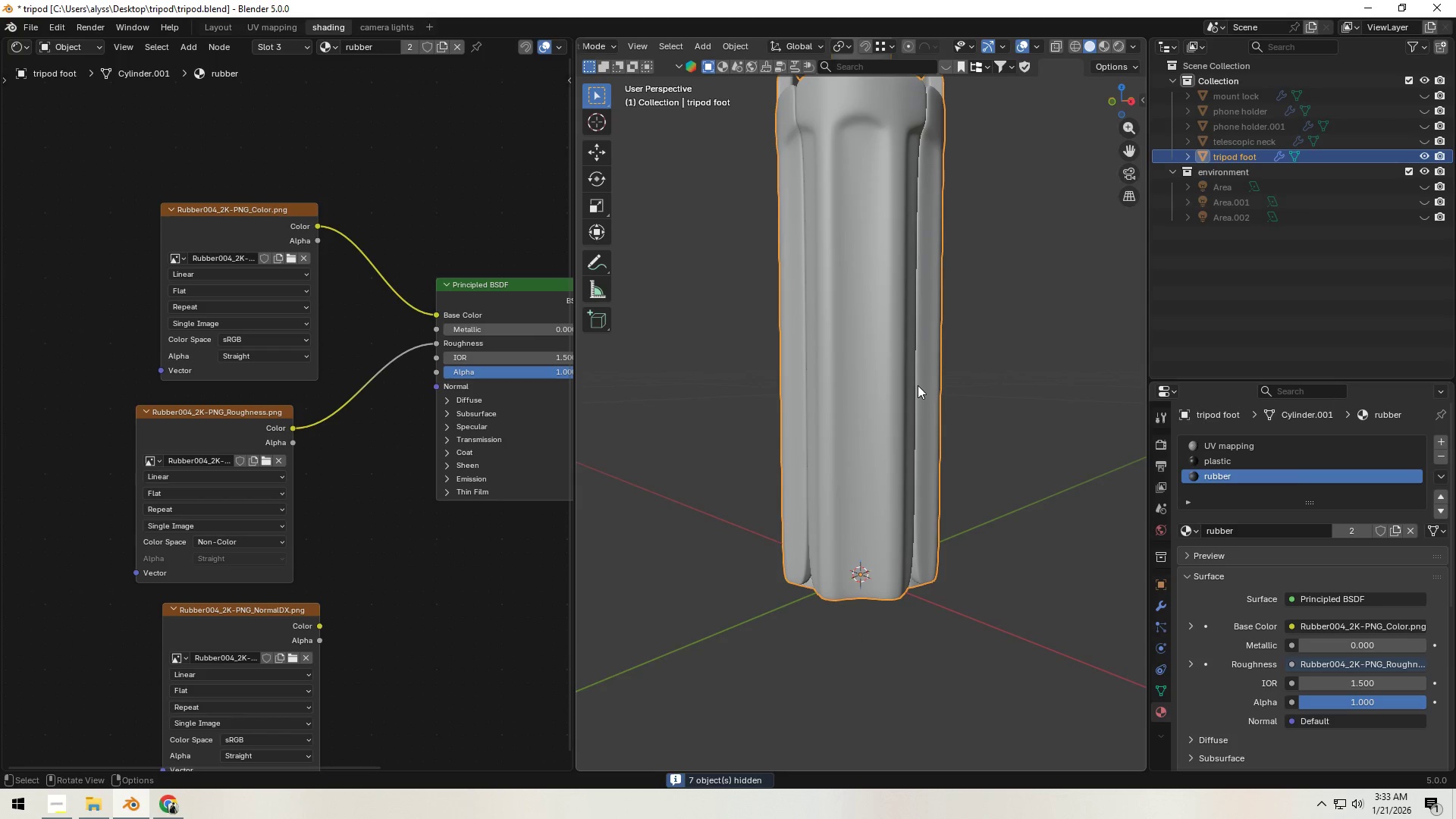 
left_click([907, 391])
 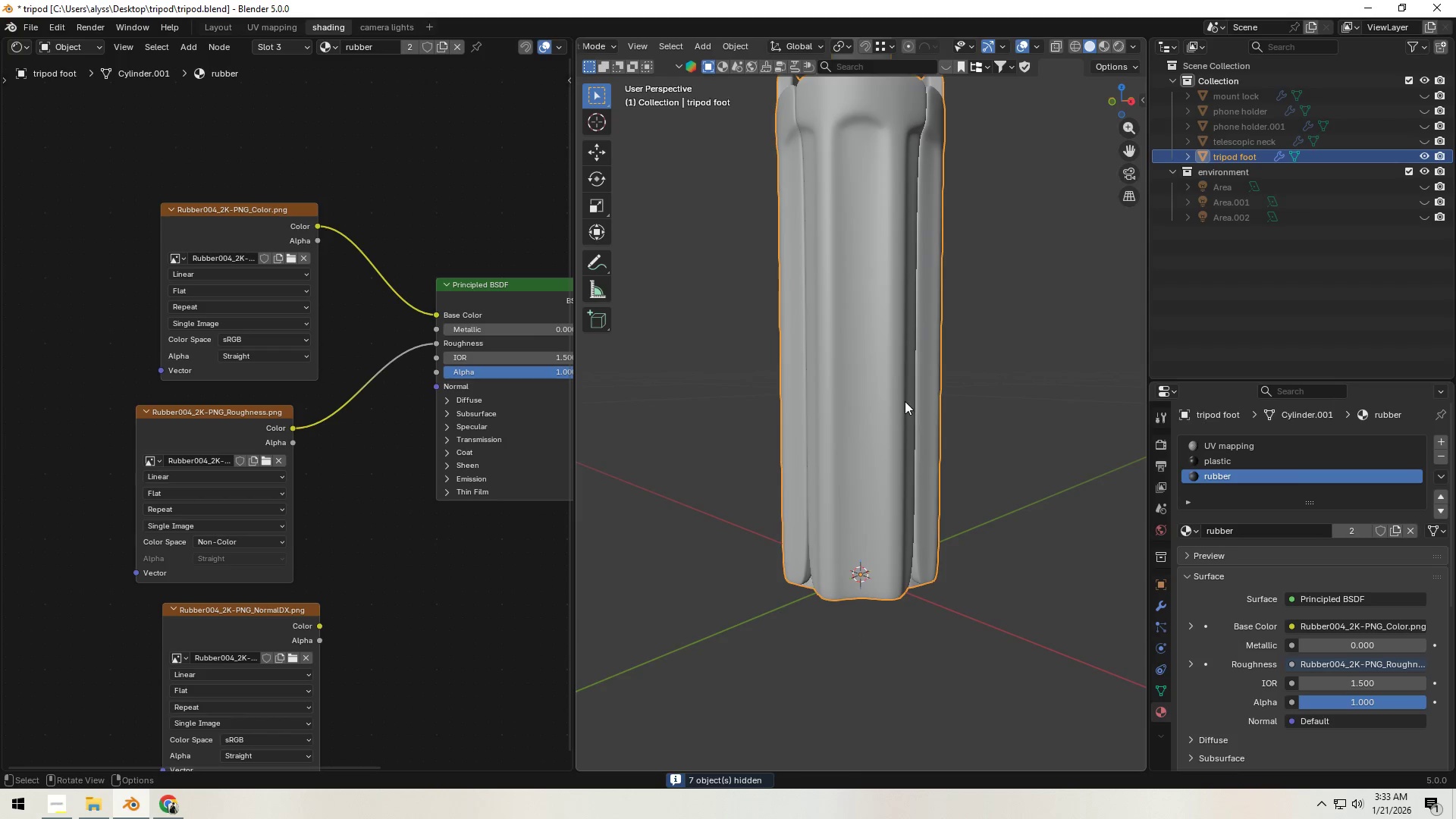 
key(Tab)
 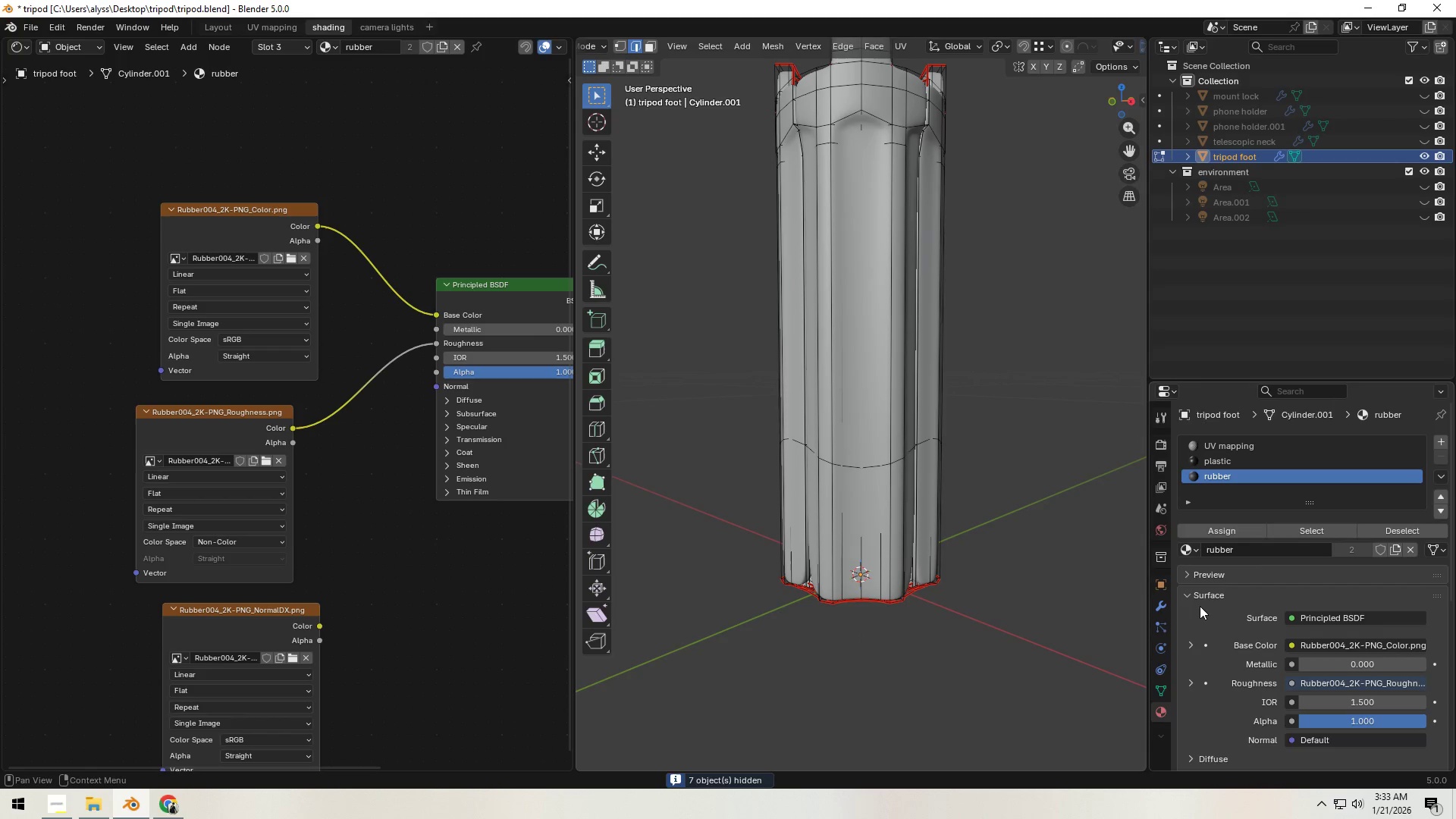 
left_click([1158, 607])
 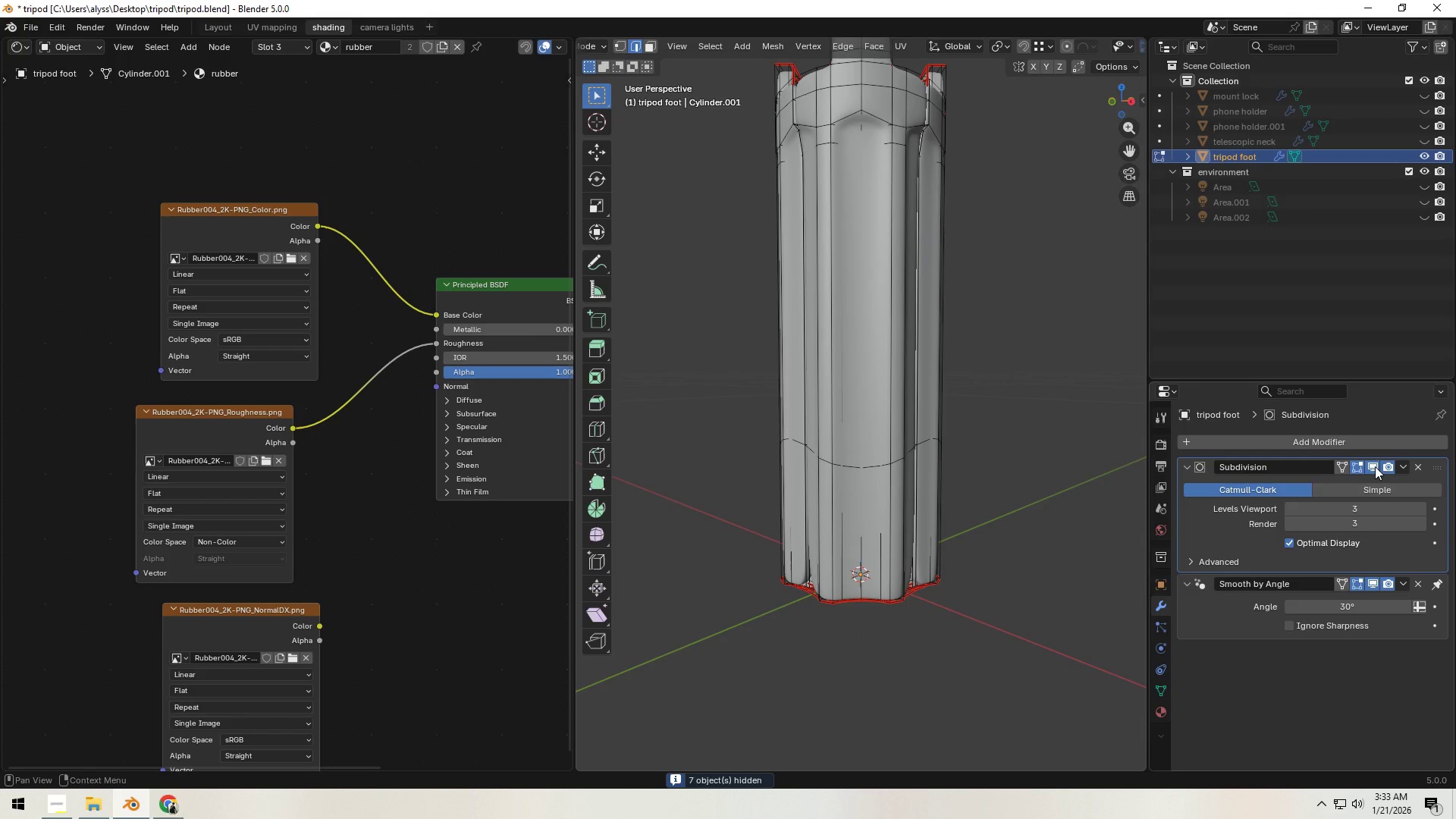 
left_click([1375, 466])
 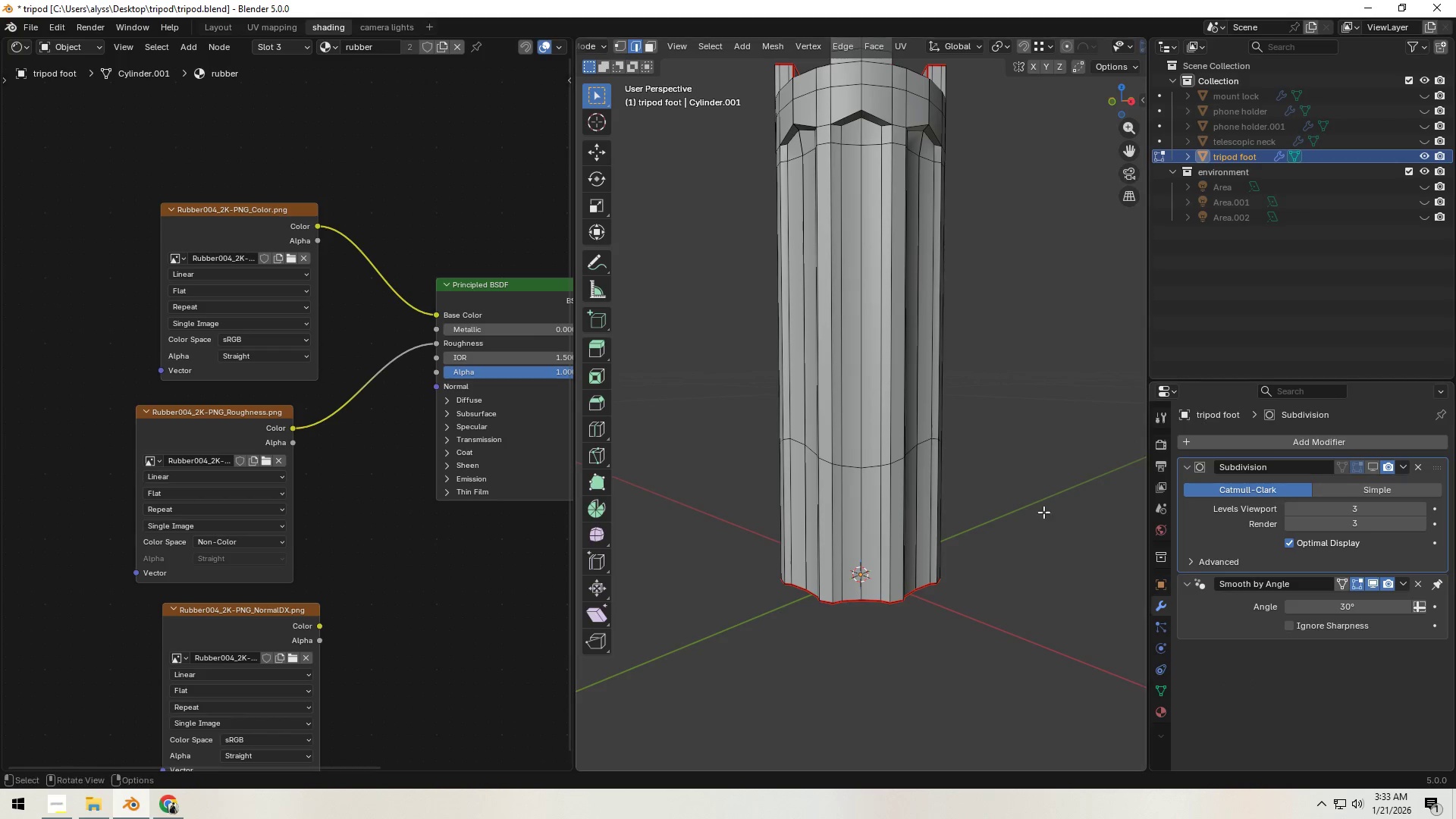 
left_click([1028, 513])
 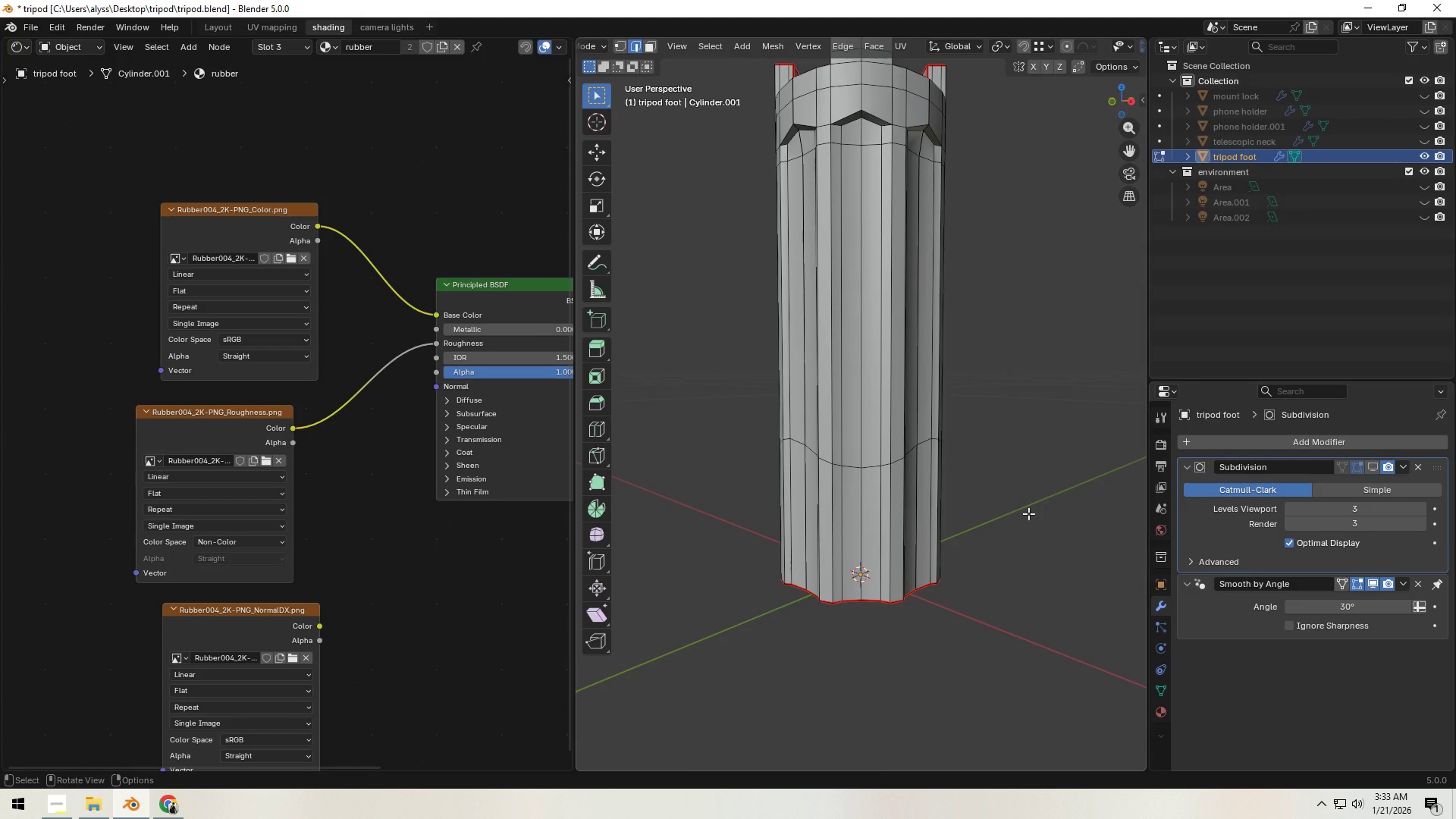 
hold_key(key=Backquote, duration=0.38)
 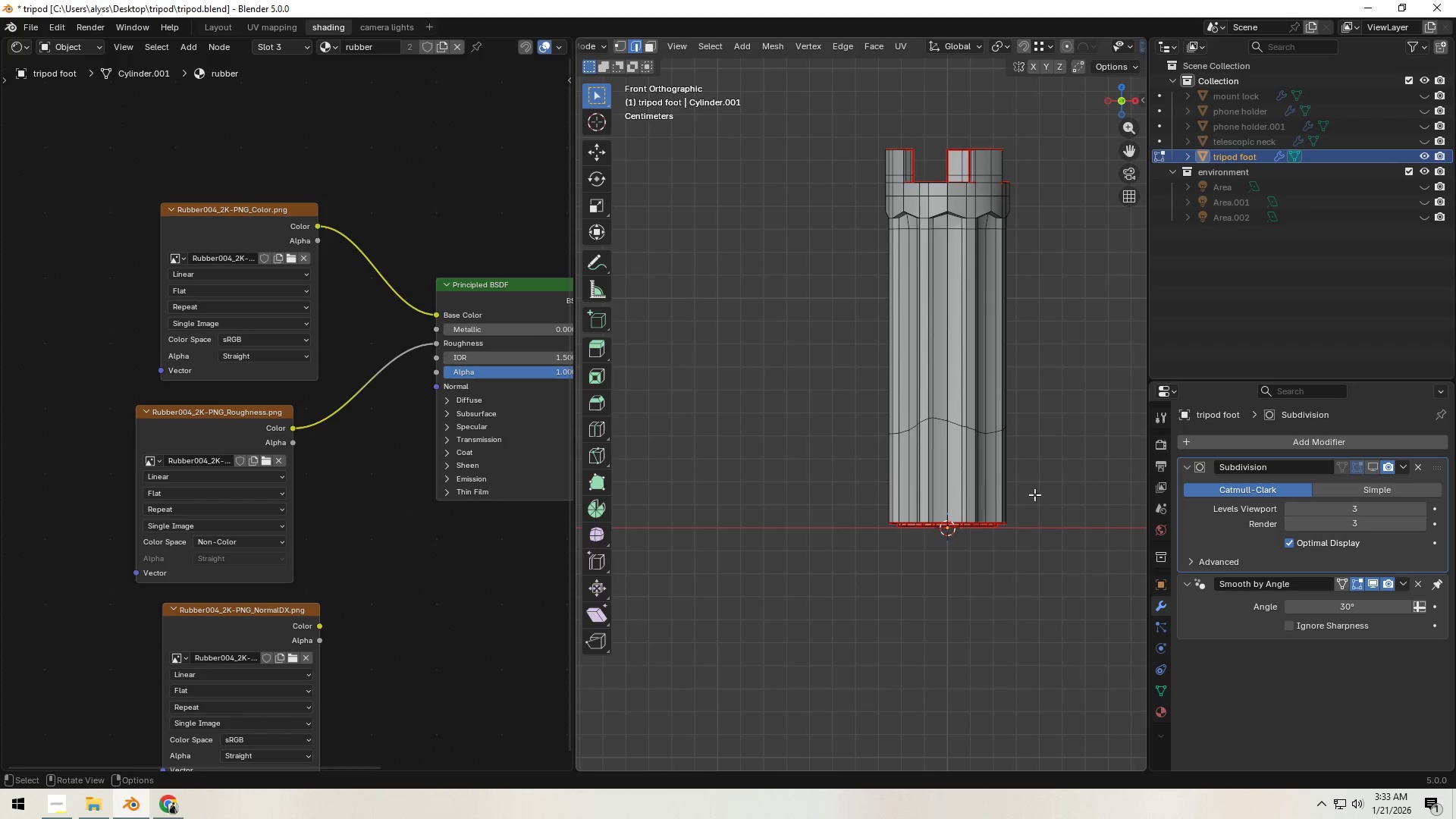 
key(Z)
 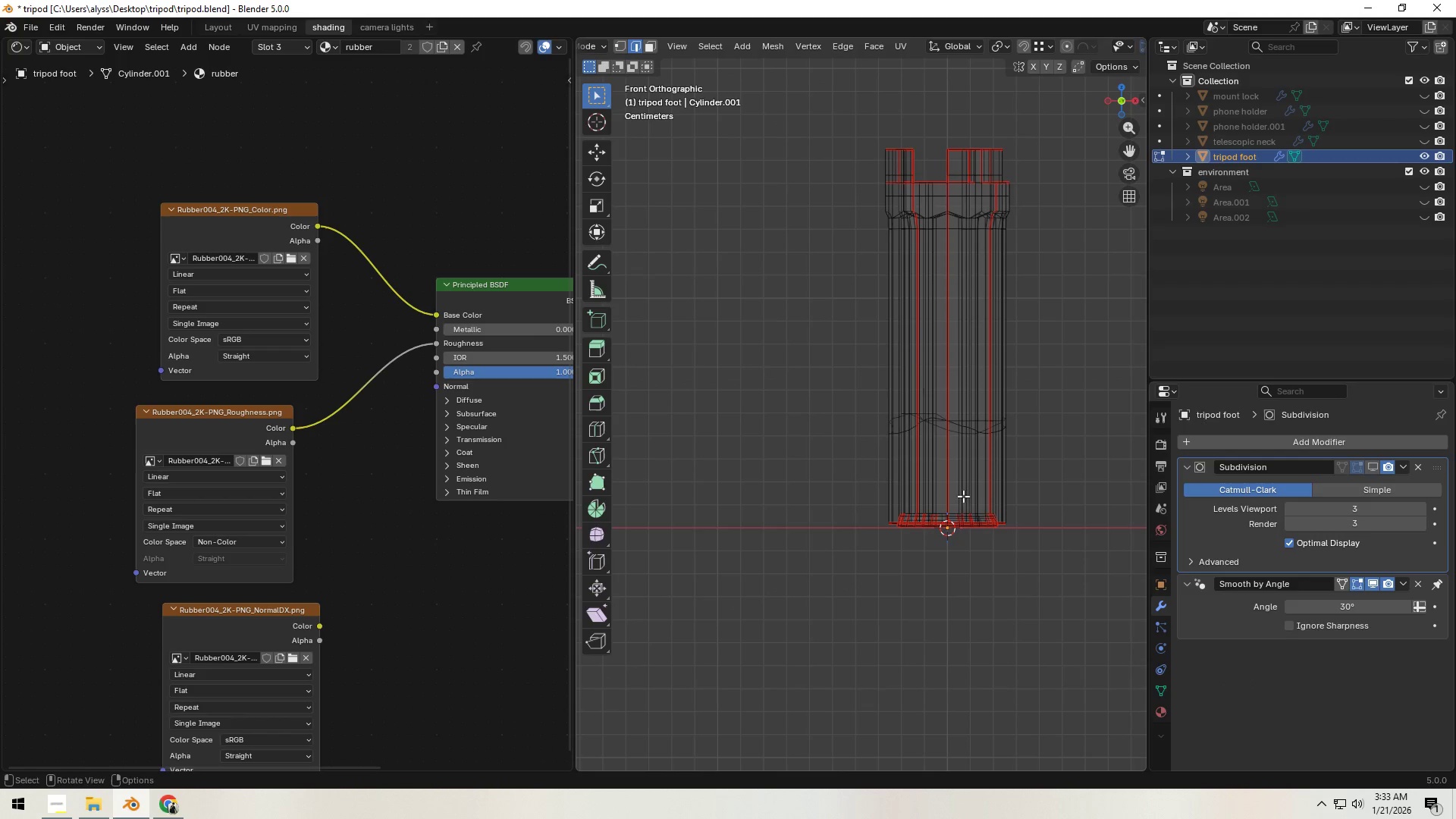 
key(Shift+ShiftLeft)
 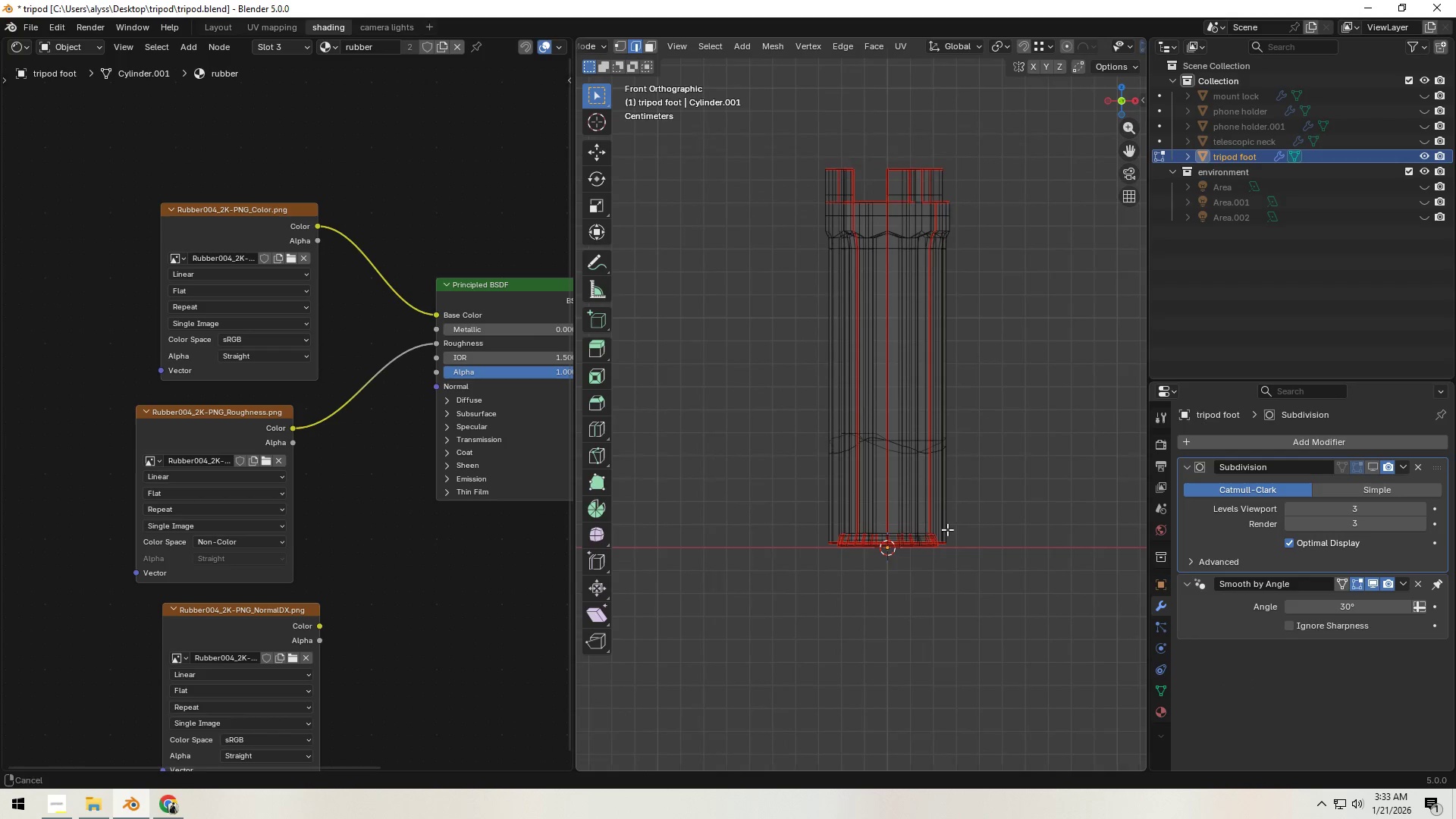 
scroll: coordinate [940, 534], scroll_direction: up, amount: 2.0
 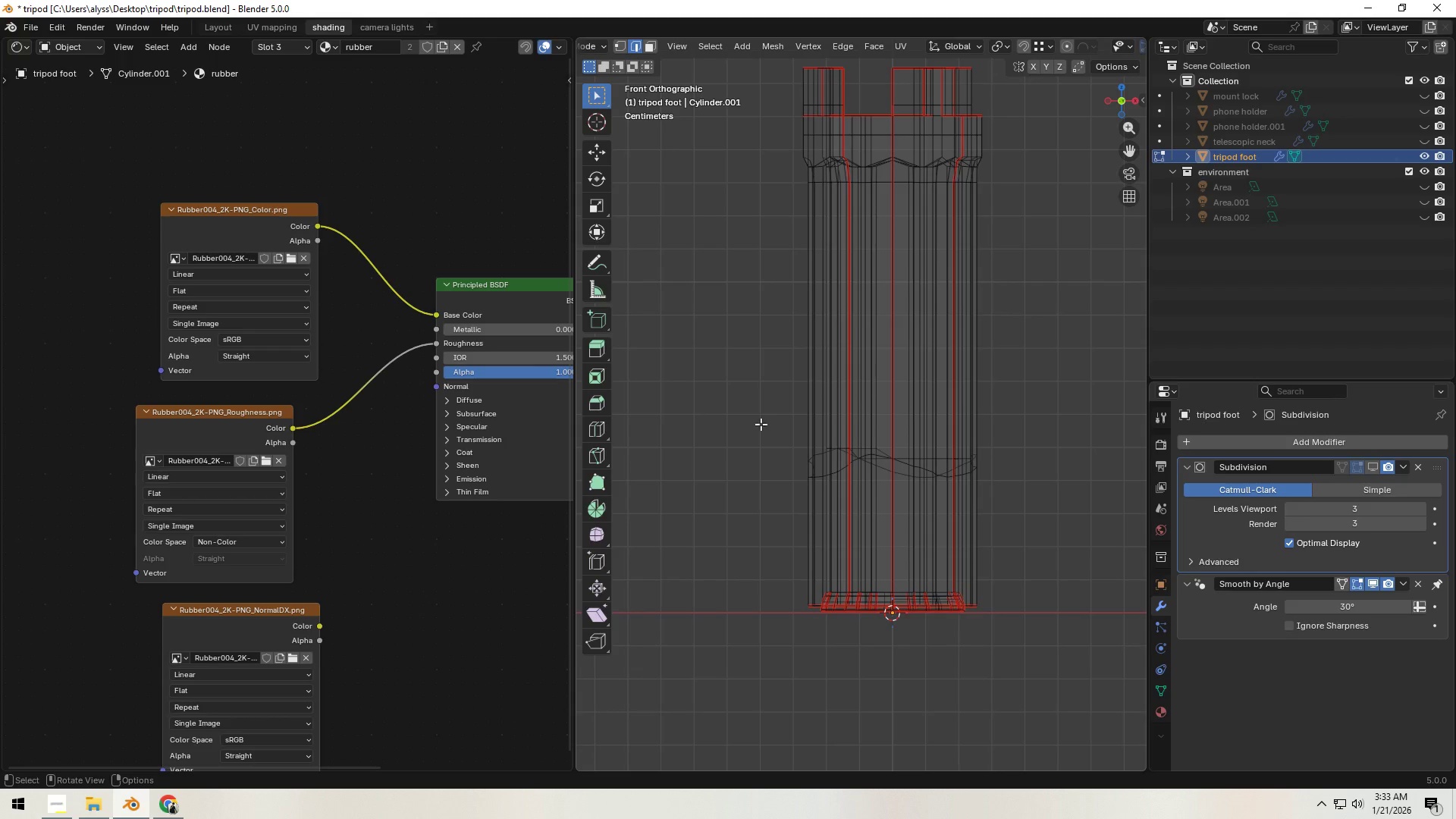 
left_click_drag(start_coordinate=[760, 407], to_coordinate=[1050, 517])
 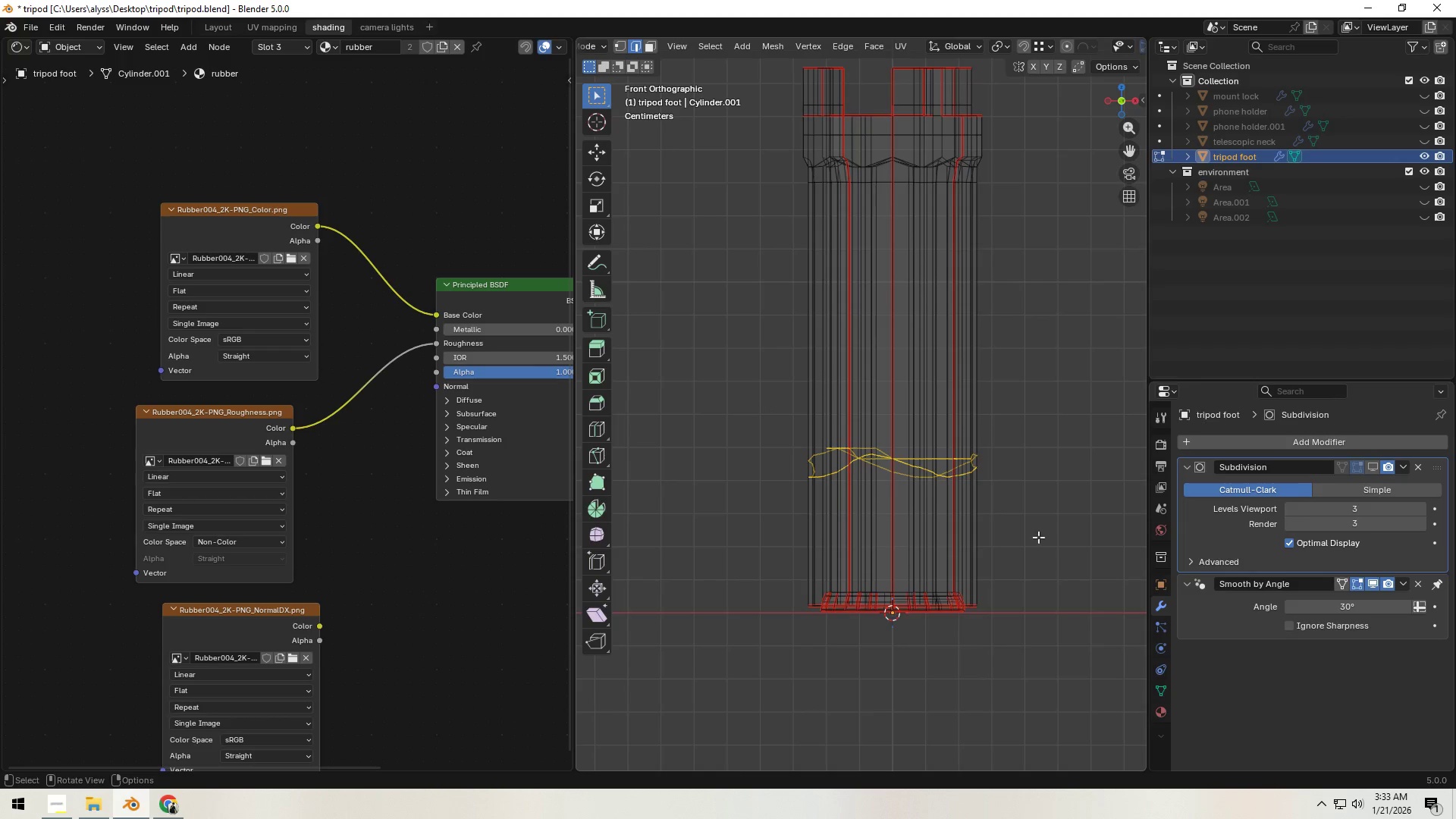 
scroll: coordinate [1037, 540], scroll_direction: up, amount: 2.0
 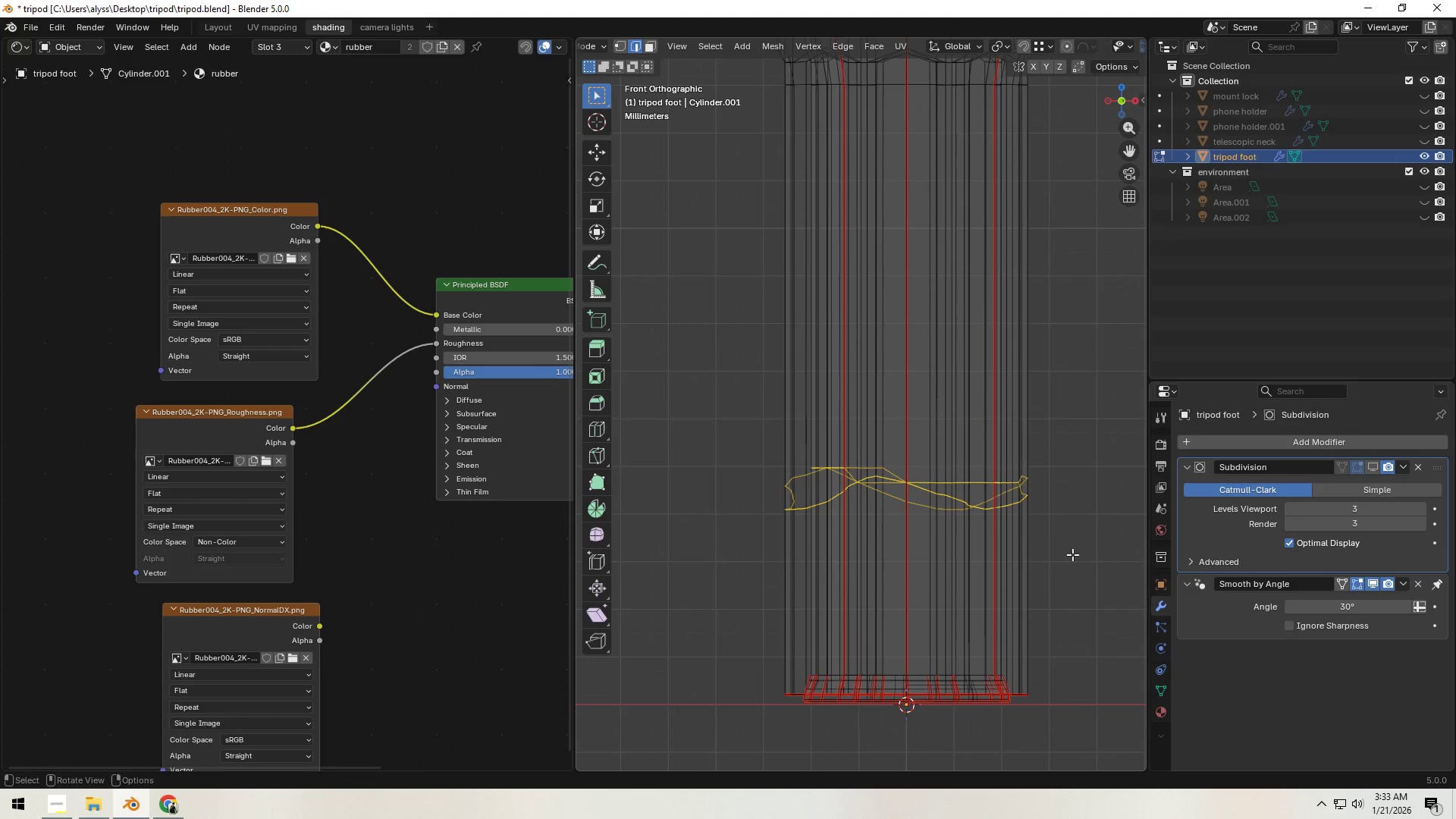 
type(sz0)
key(NumpadEnter)
 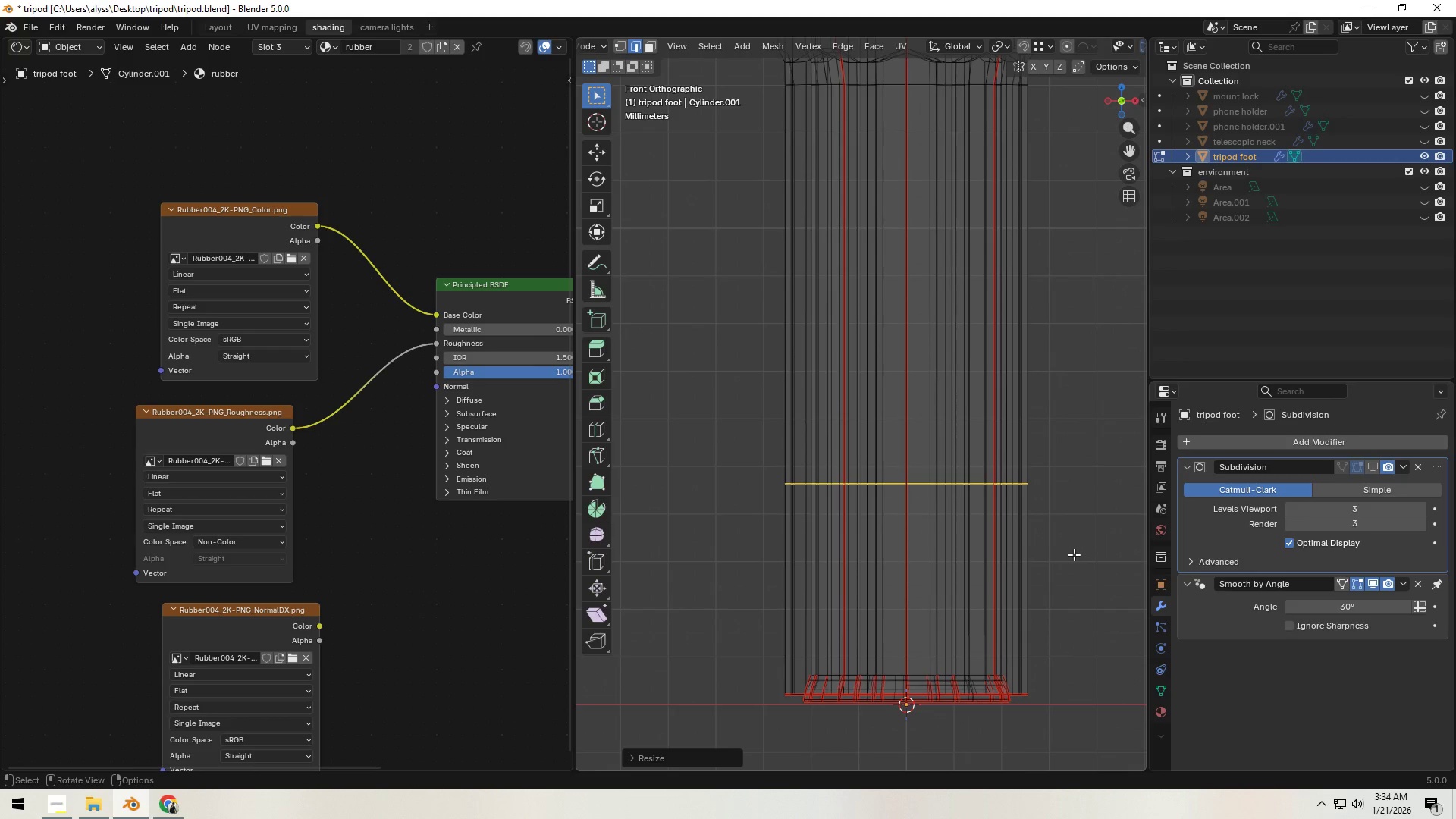 
type(gz)
 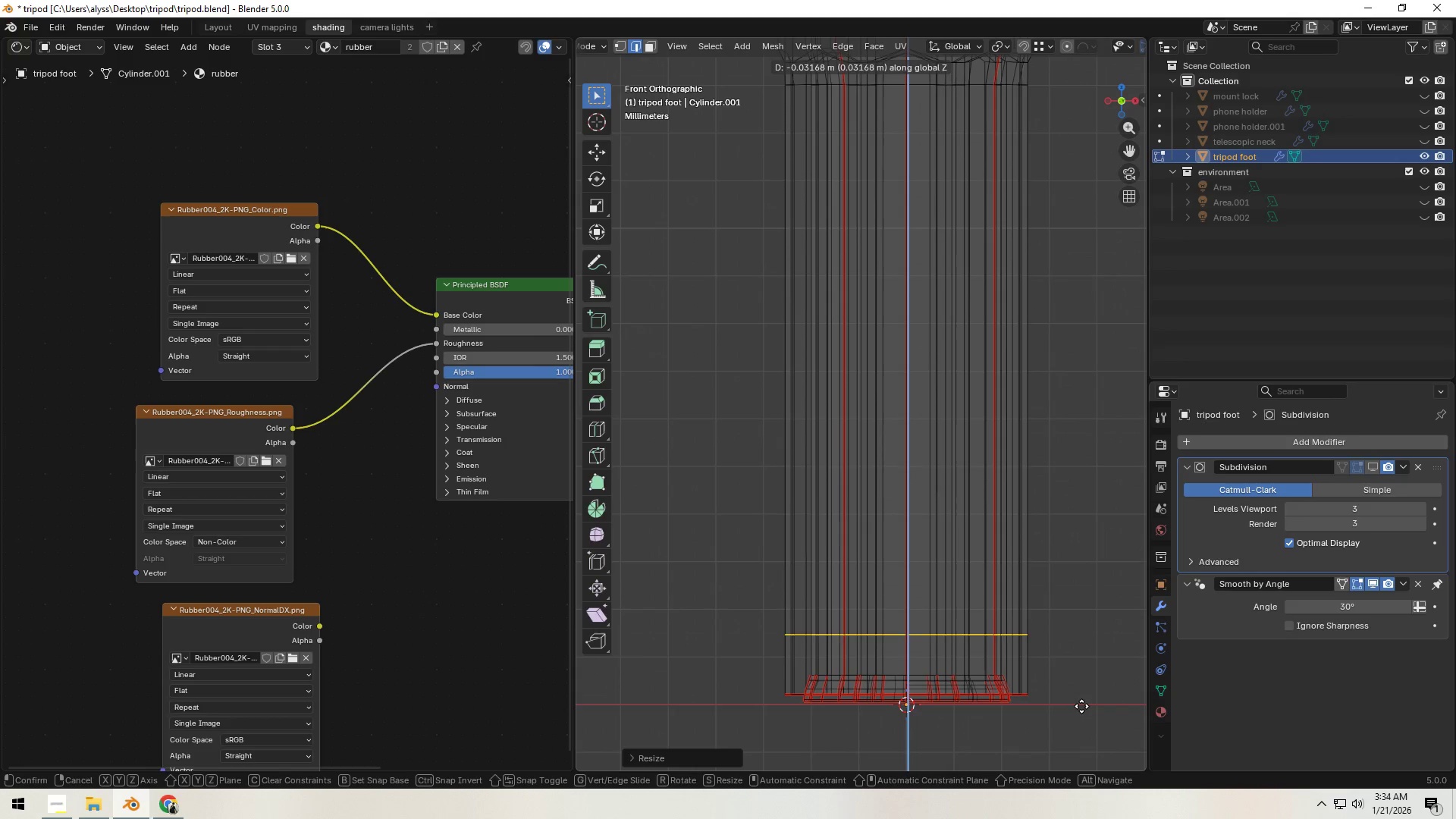 
left_click([1076, 713])
 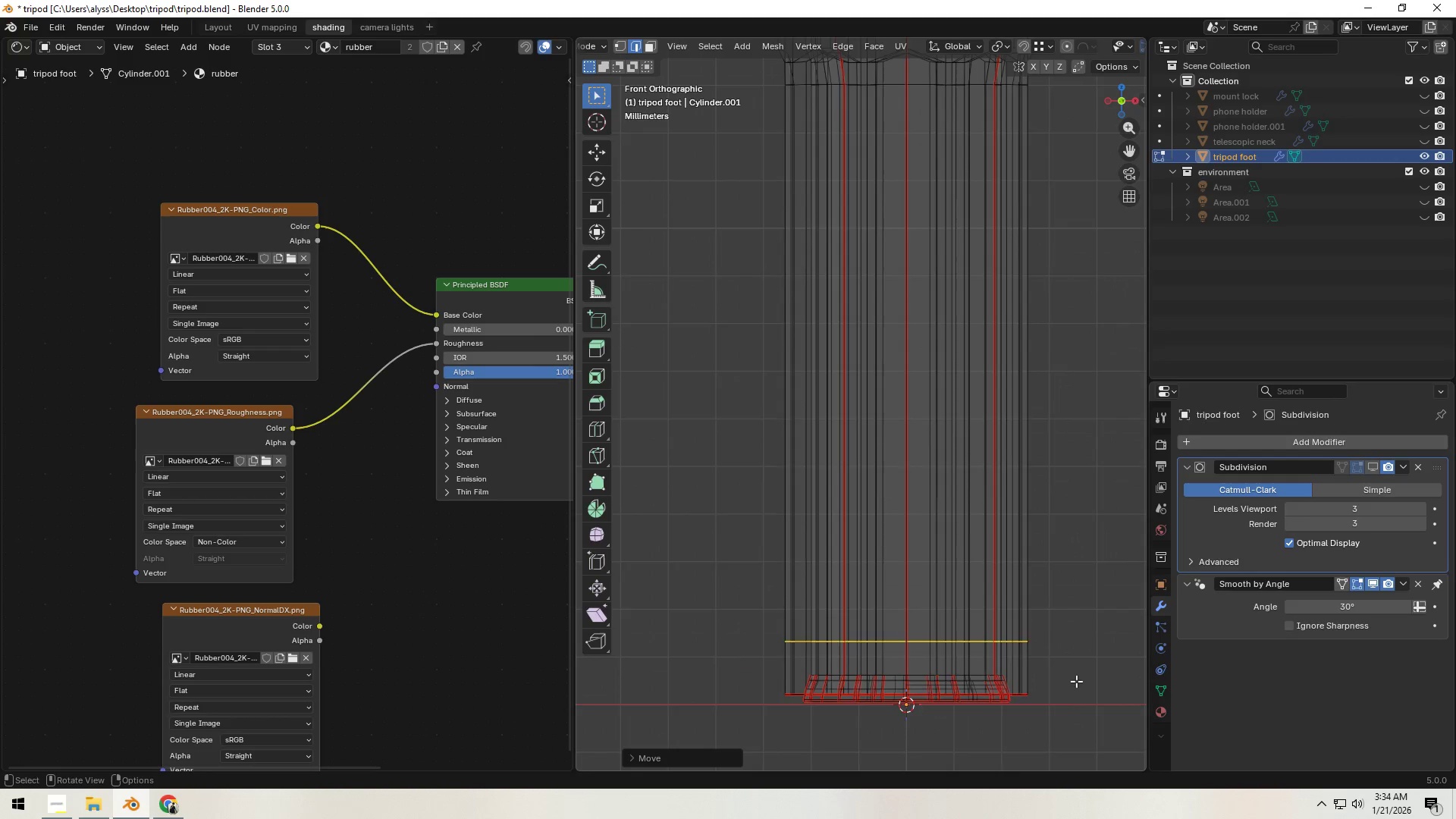 
scroll: coordinate [1076, 670], scroll_direction: down, amount: 2.0
 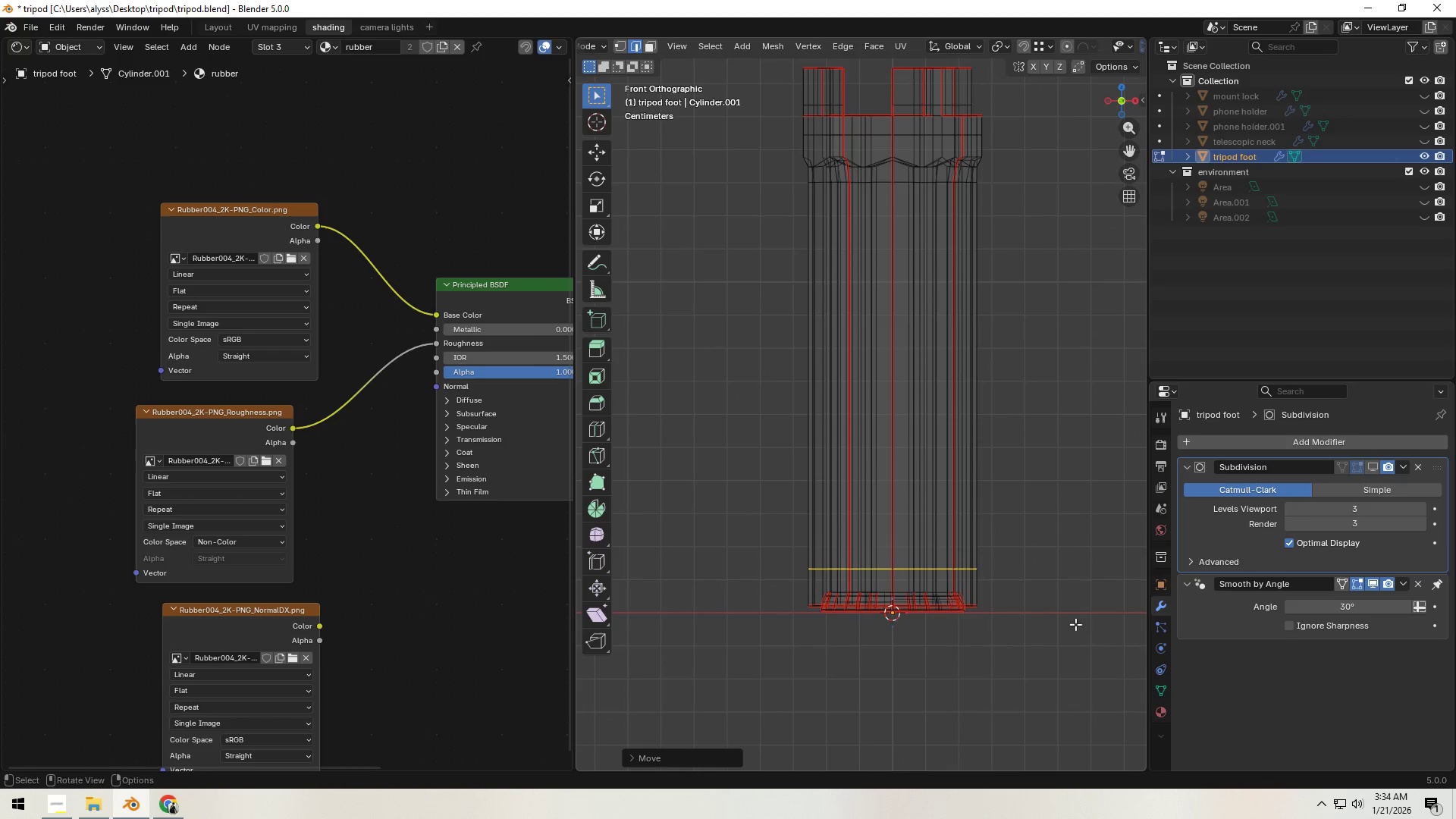 
hold_key(key=ShiftLeft, duration=0.47)
 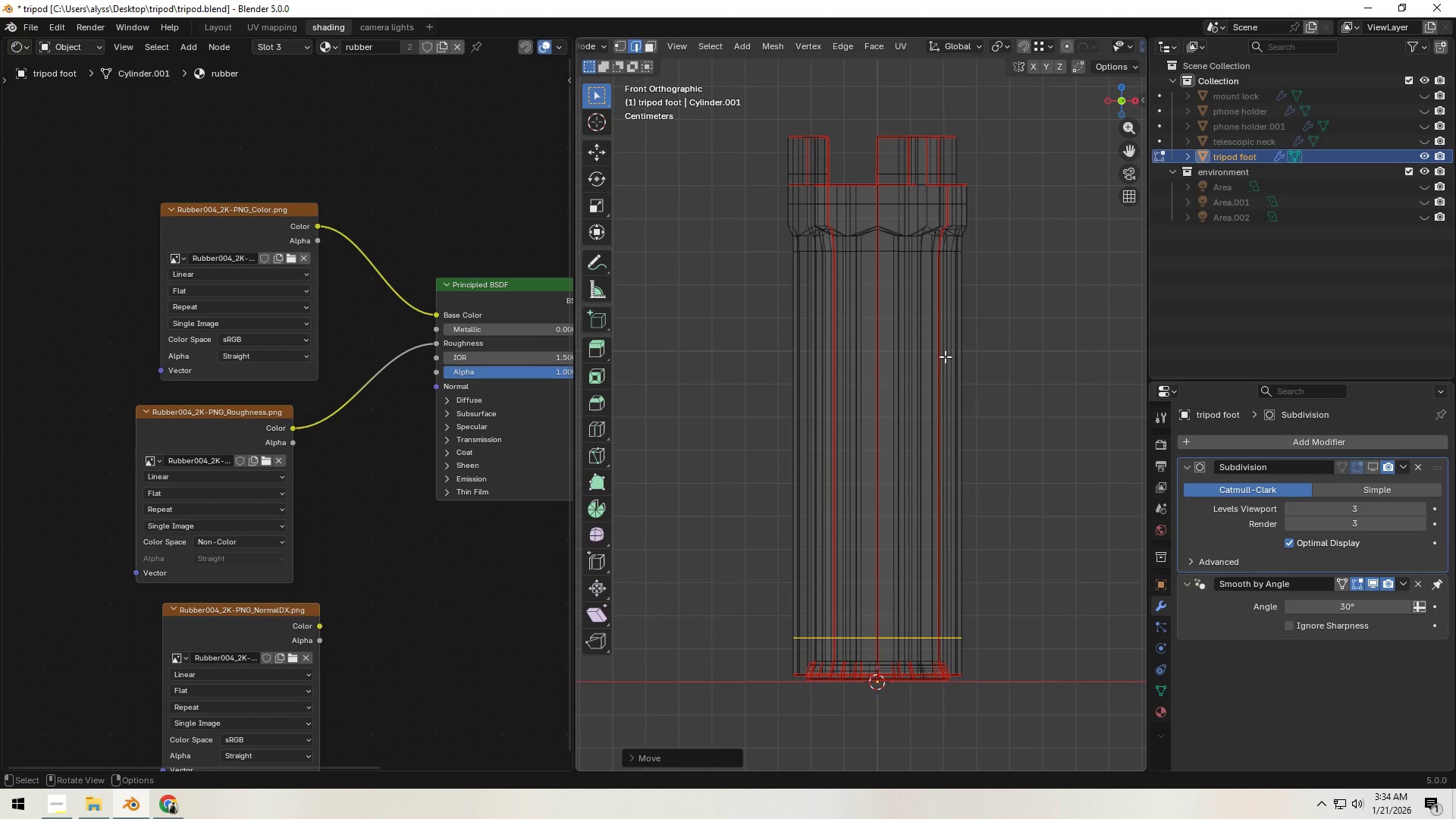 
key(Control+ControlLeft)
 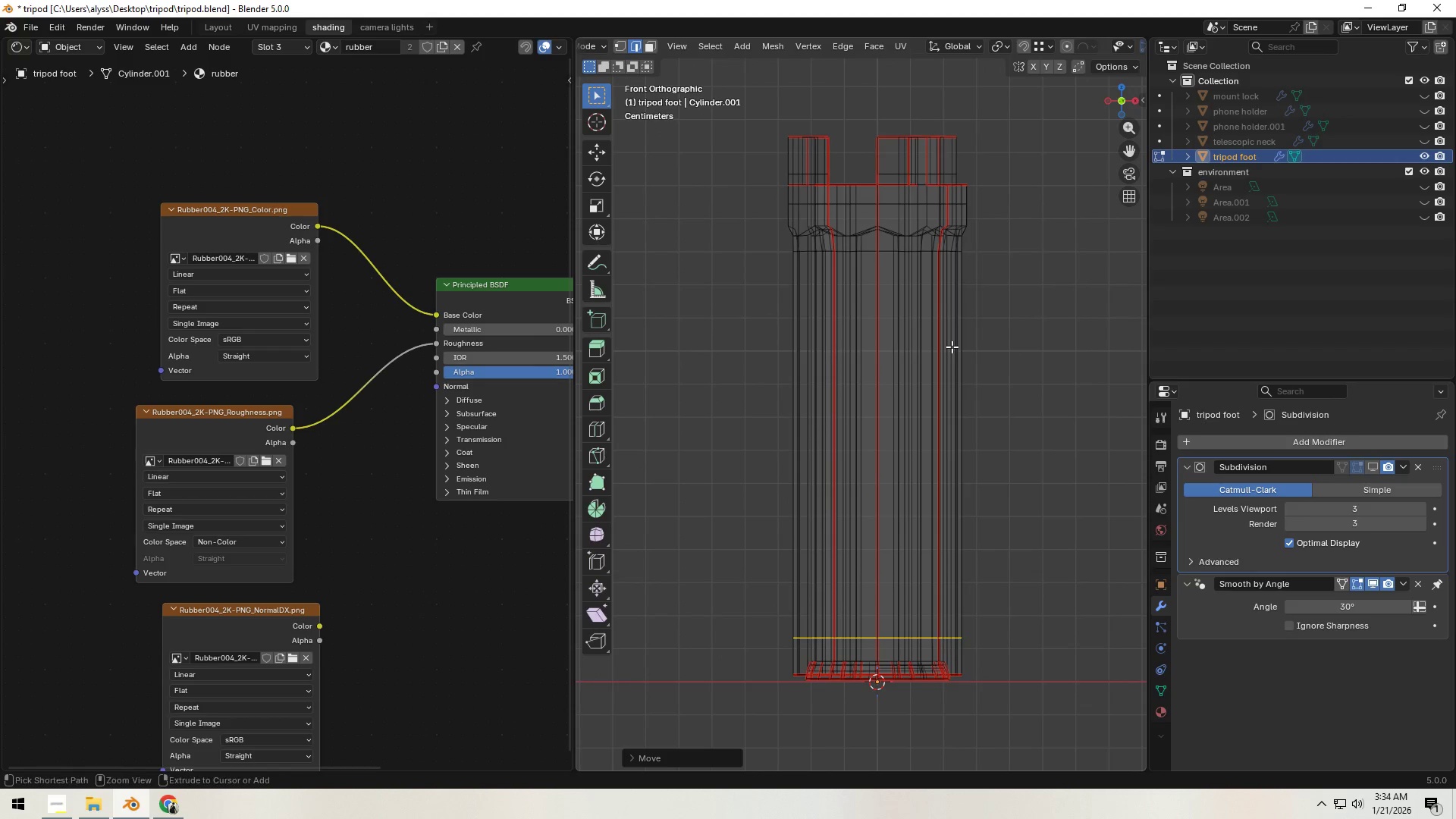 
key(Control+R)
 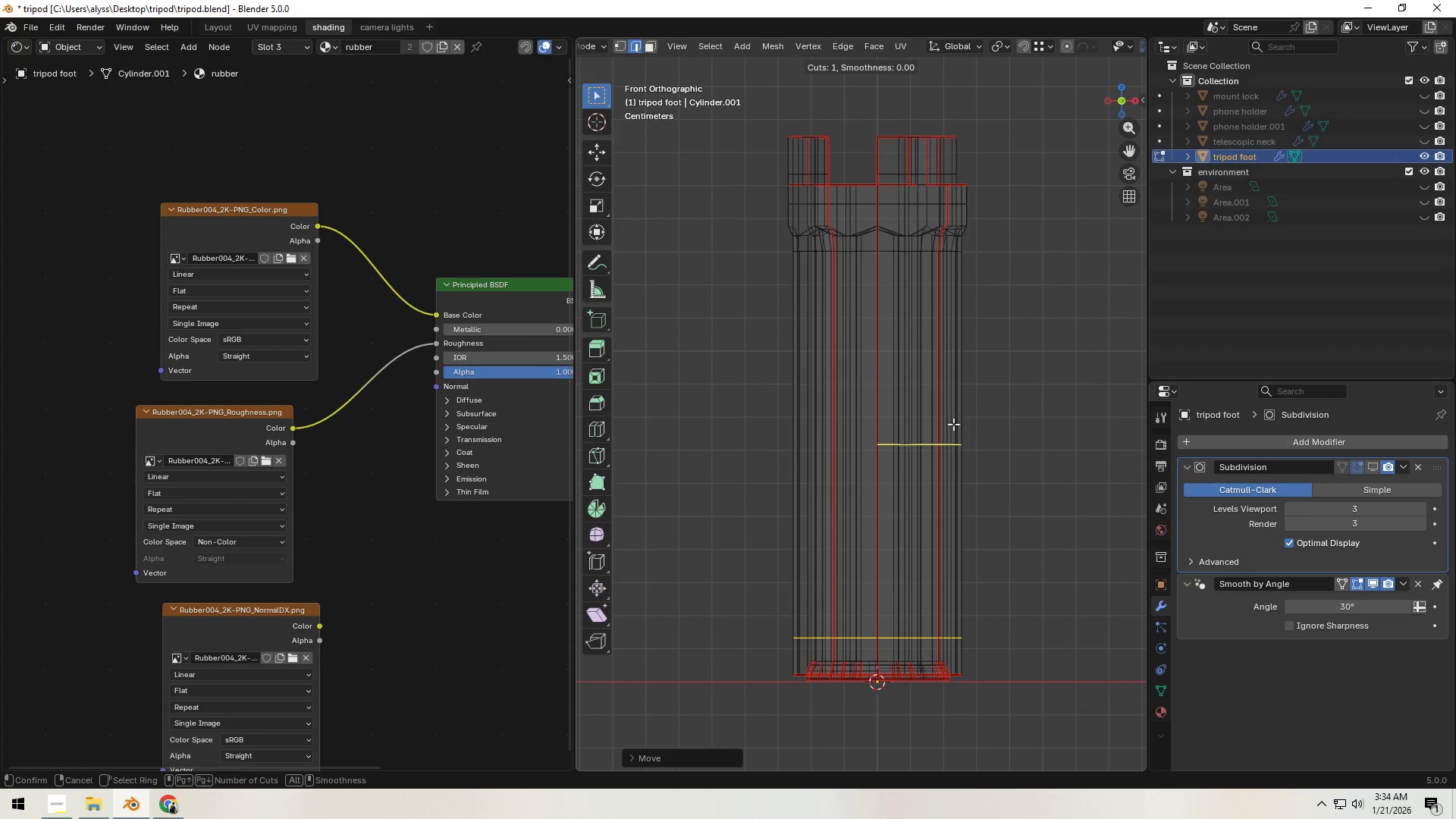 
right_click([952, 436])
 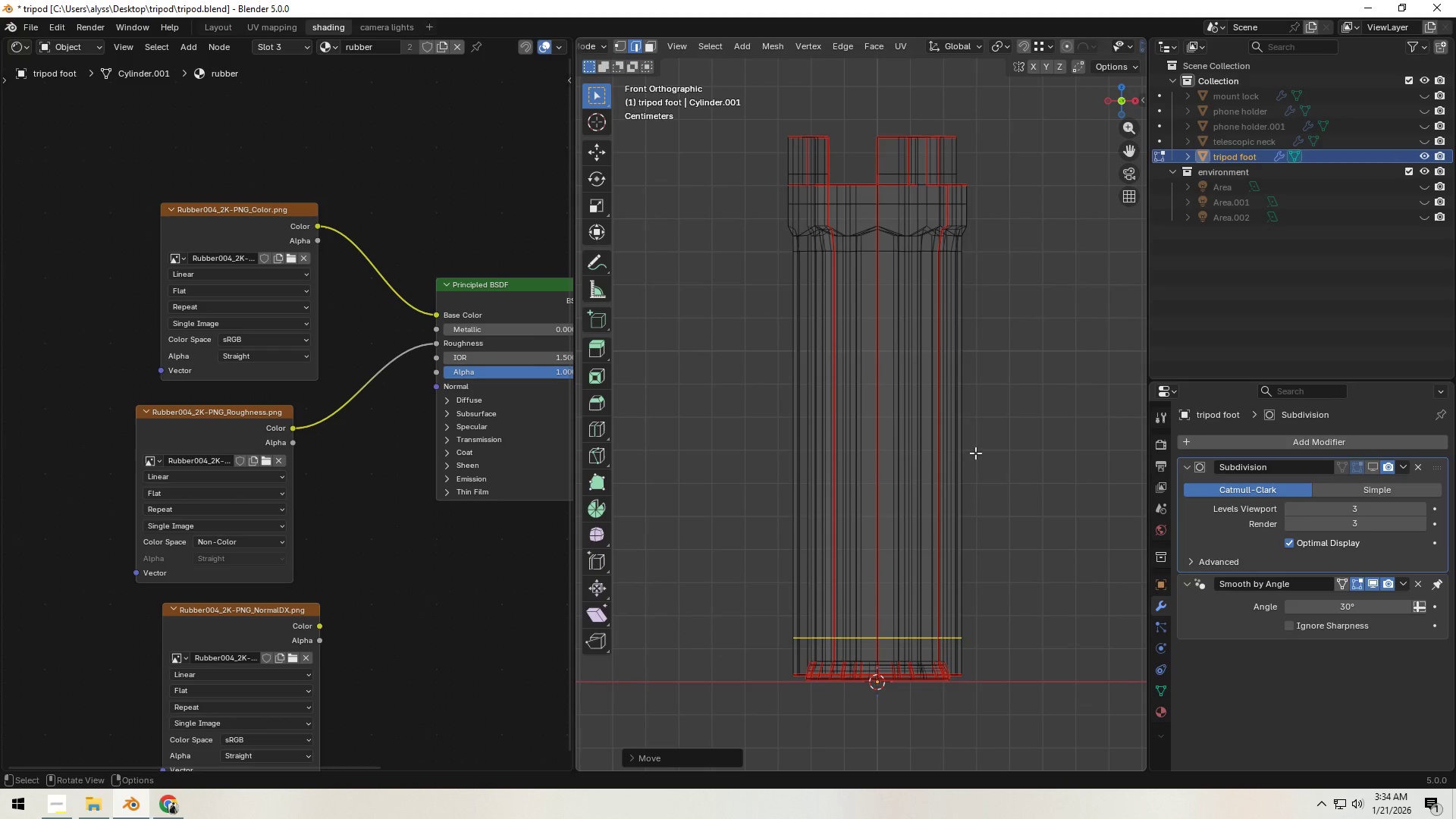 
key(Z)
 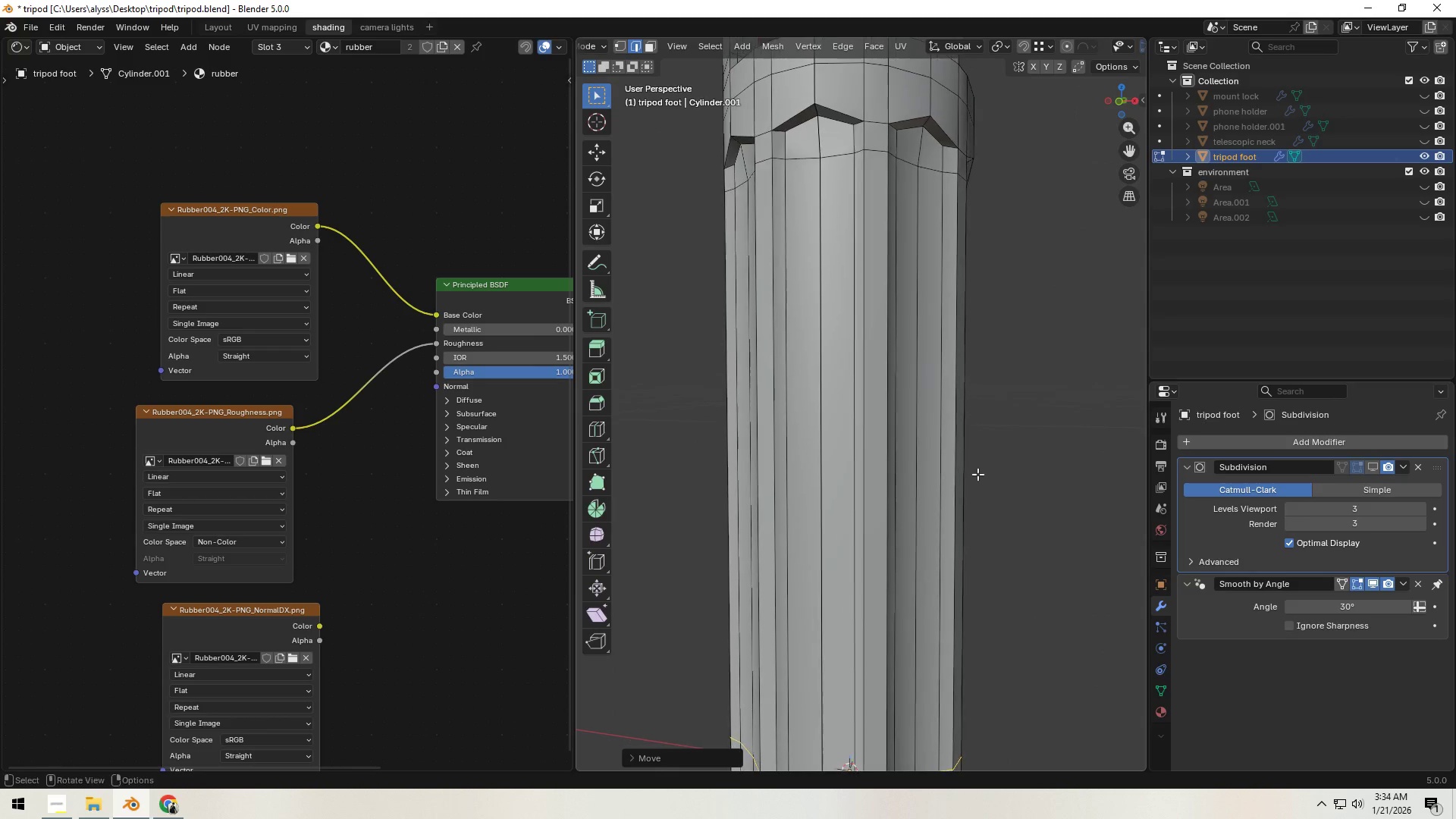 
key(Control+ControlLeft)
 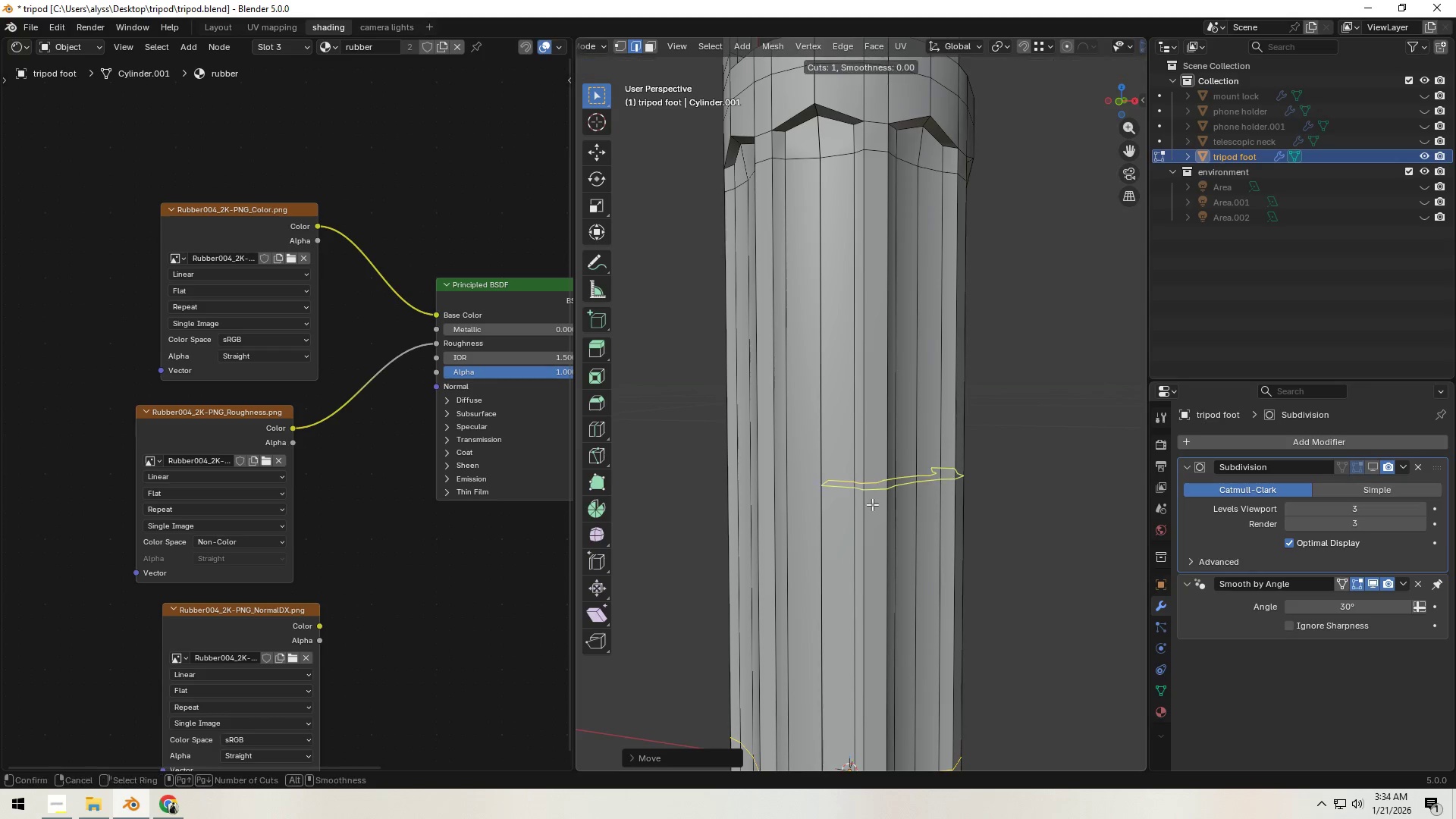 
key(Control+R)
 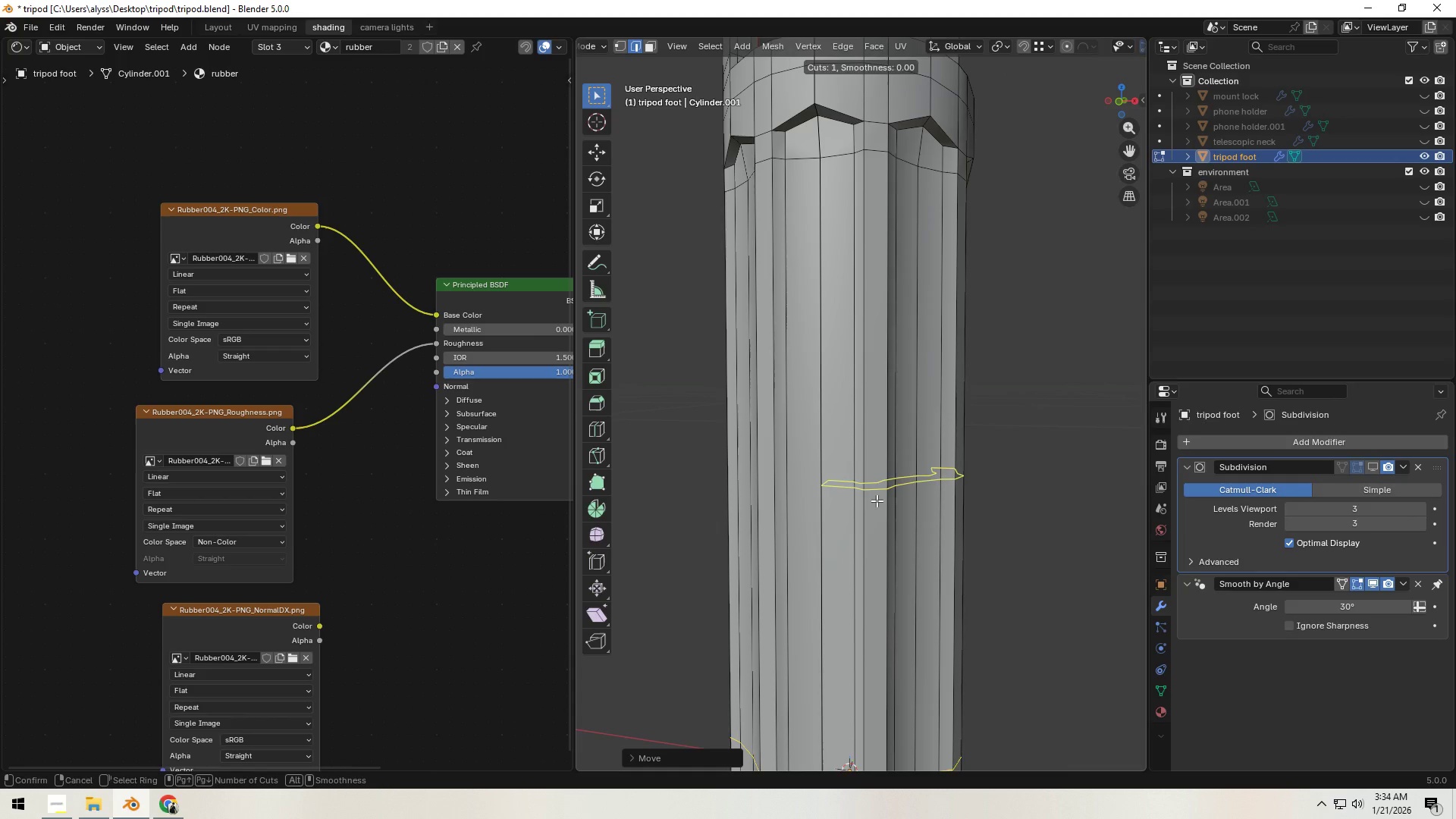 
right_click([877, 500])
 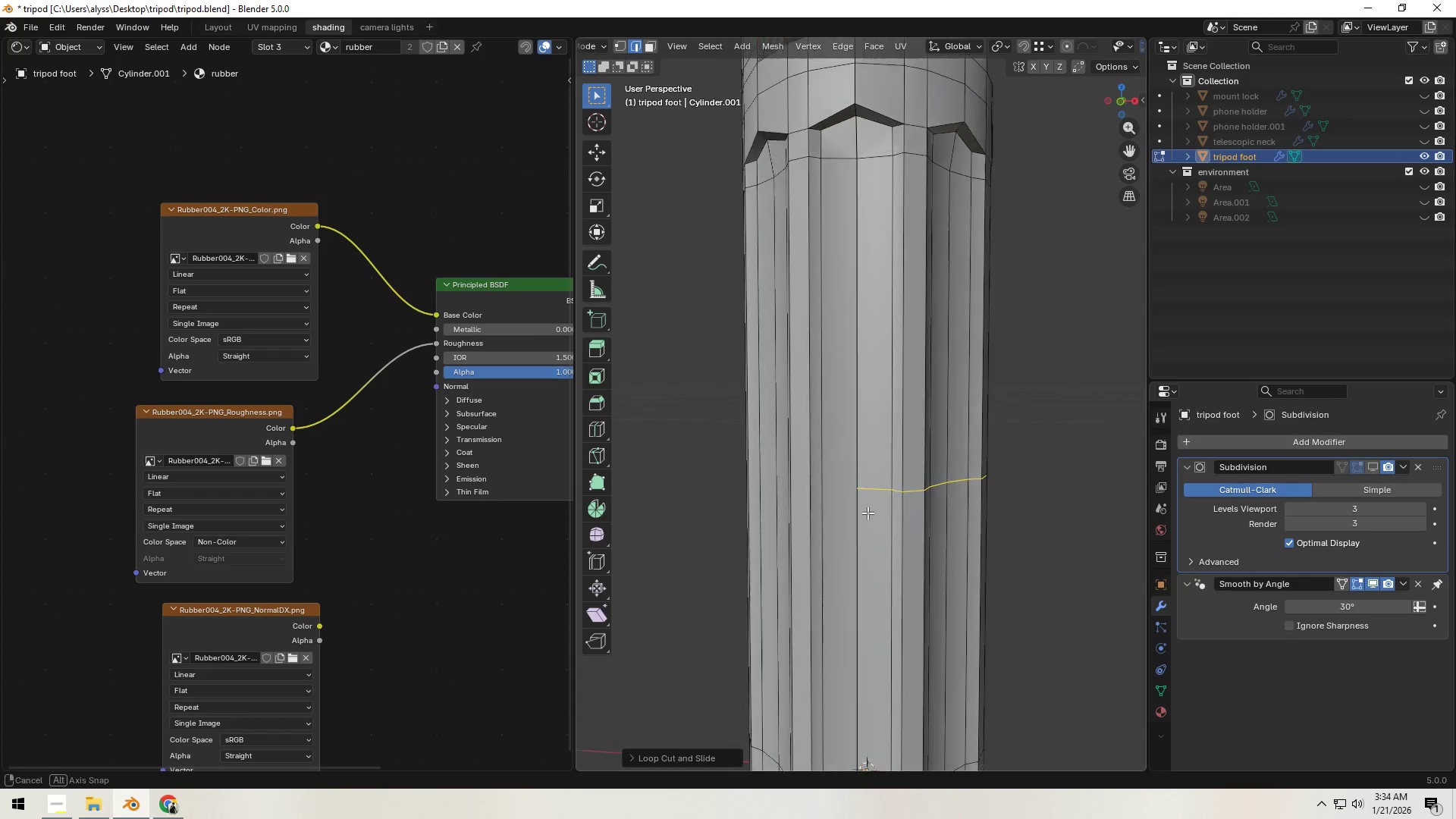 
left_click([877, 500])
 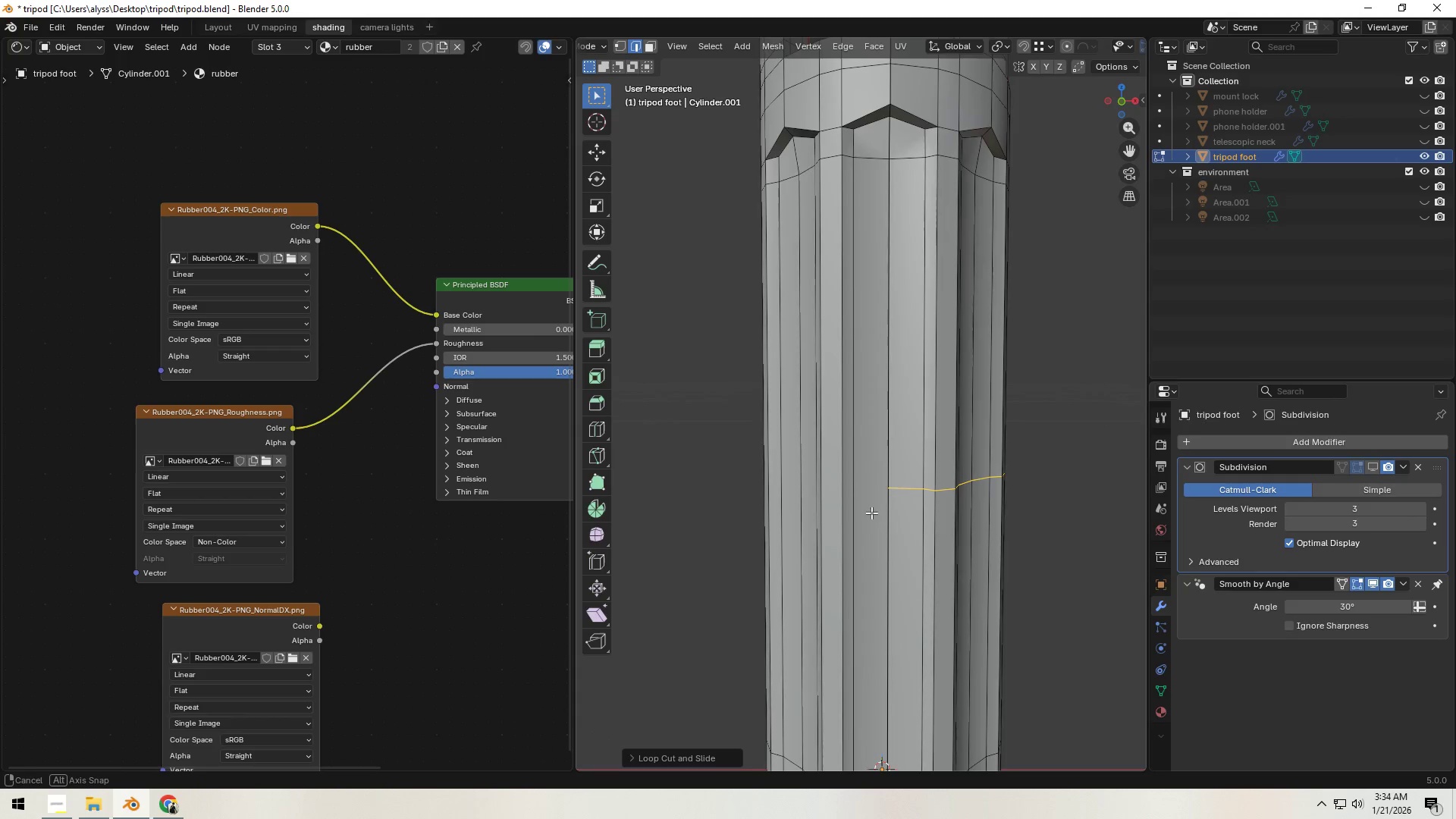 
key(Control+ControlLeft)
 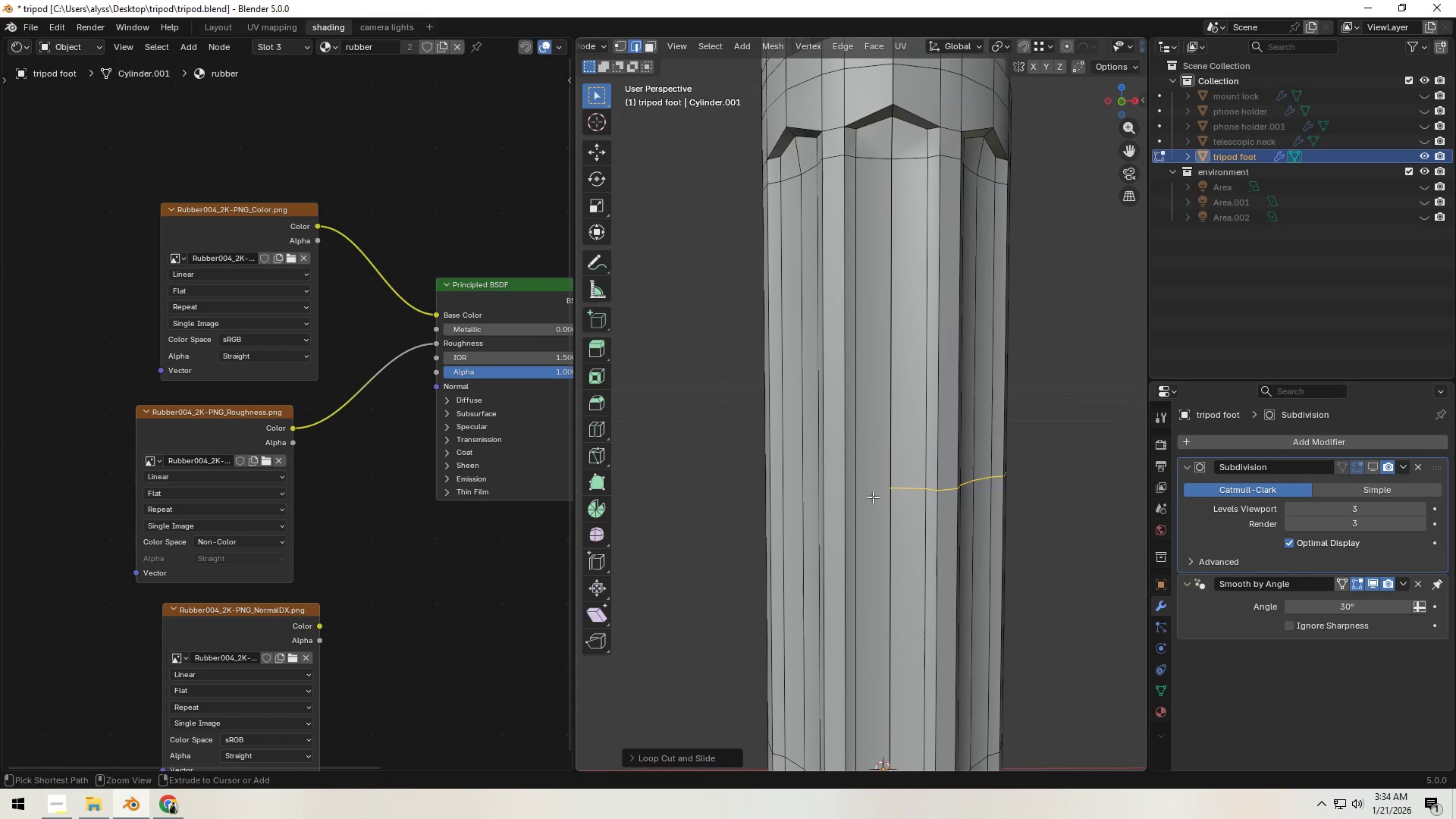 
key(Control+R)
 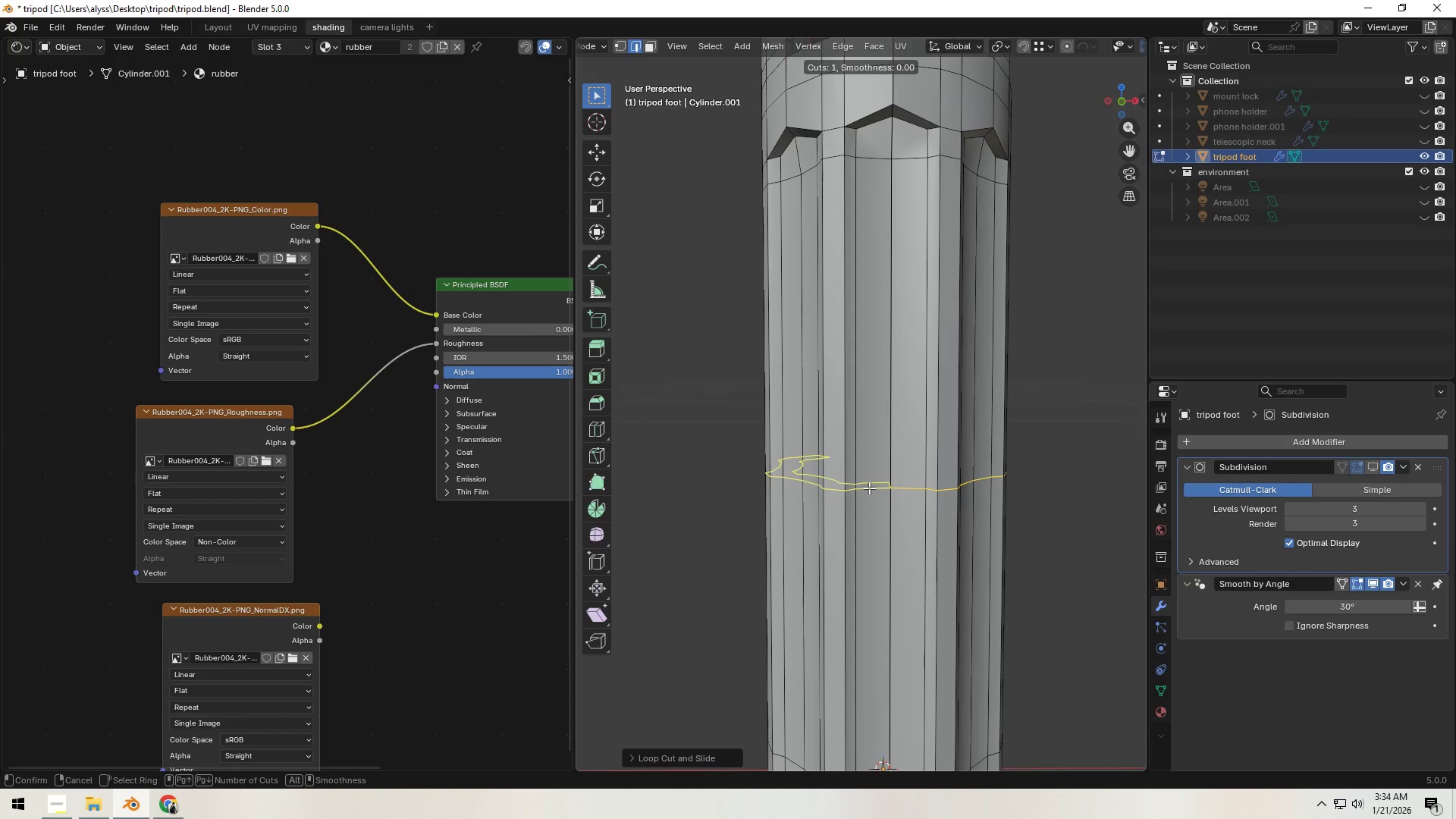 
right_click([869, 488])
 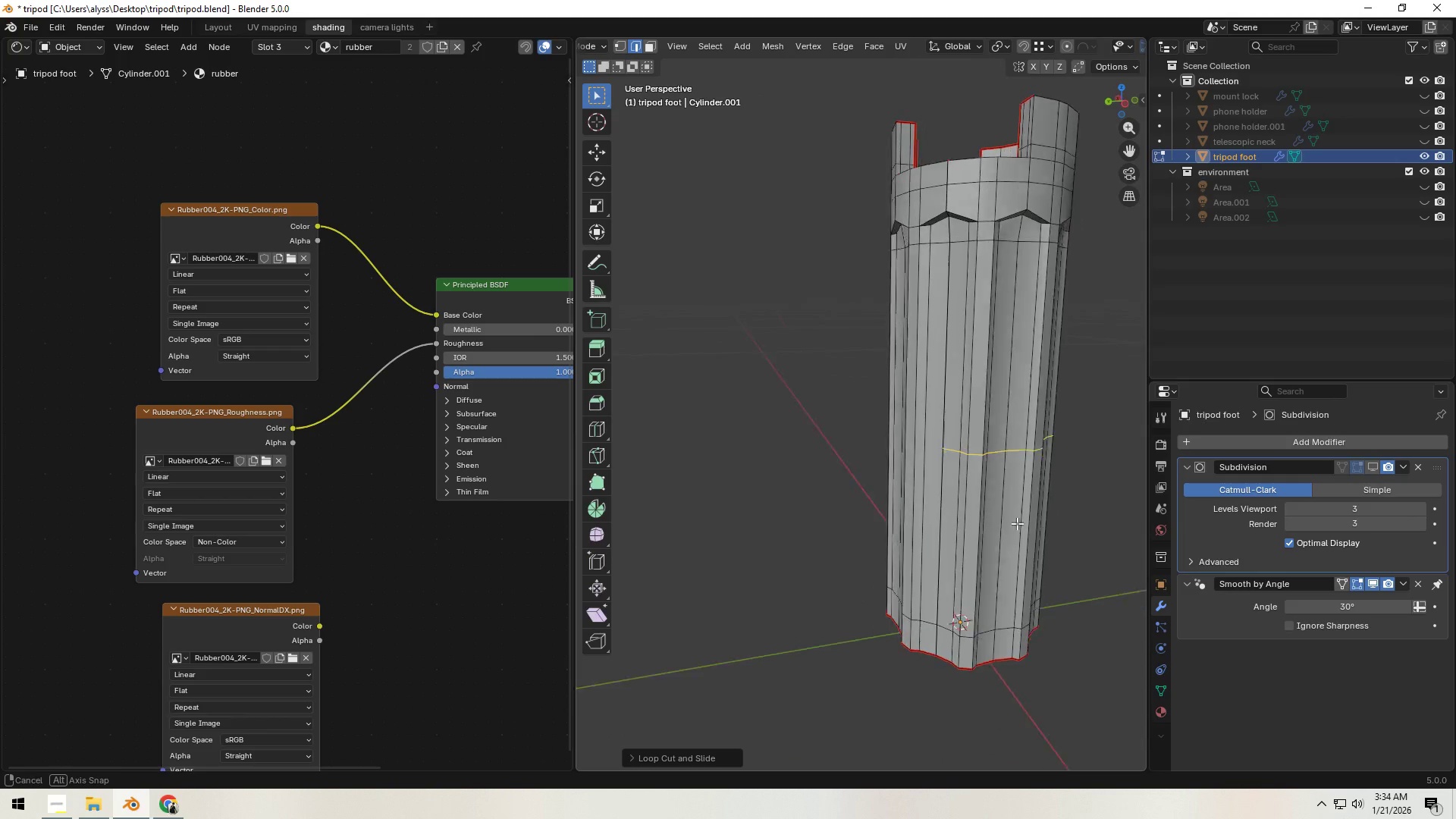 
left_click([869, 488])
 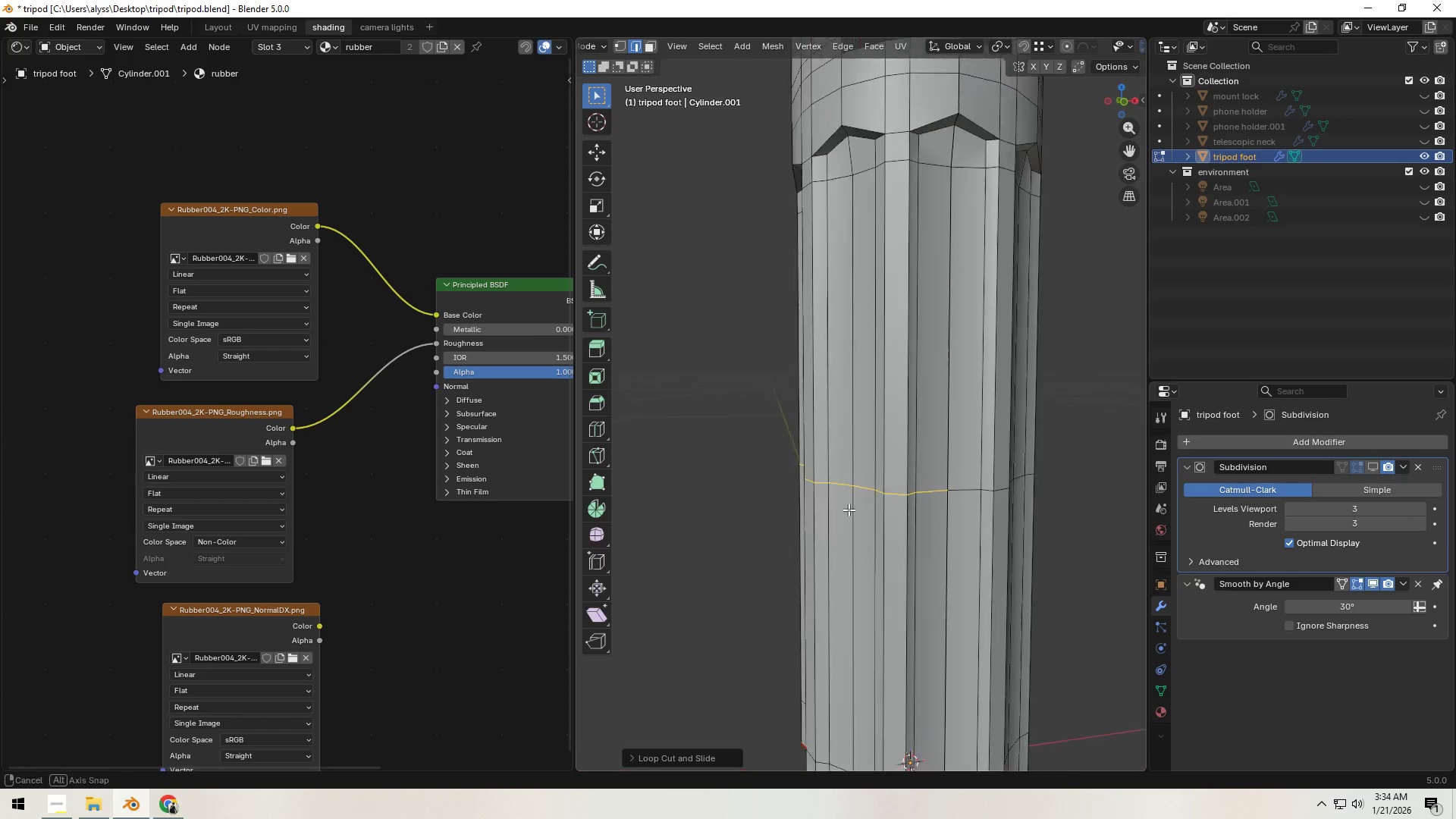 
key(Control+R)
 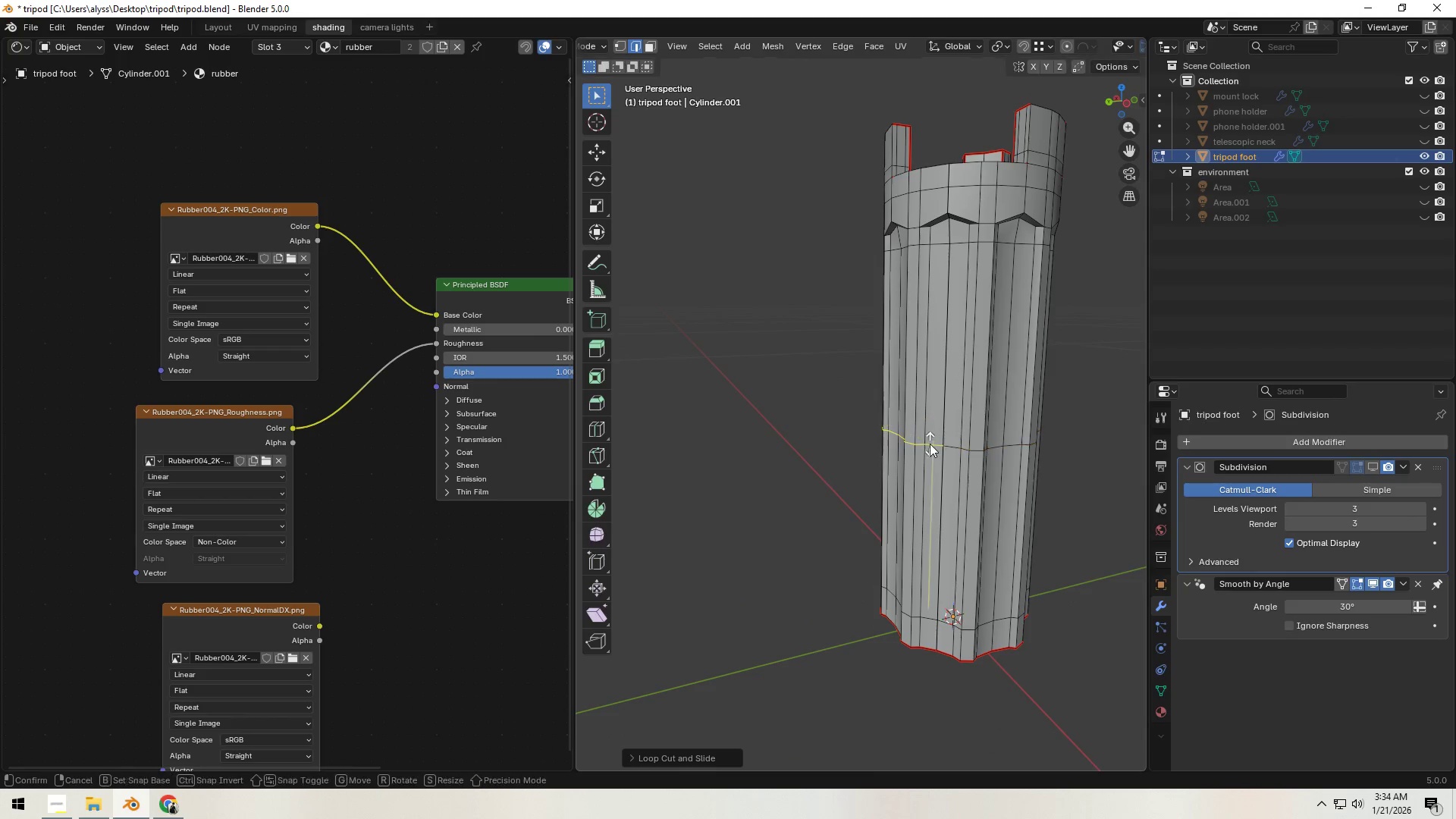 
right_click([930, 444])
 